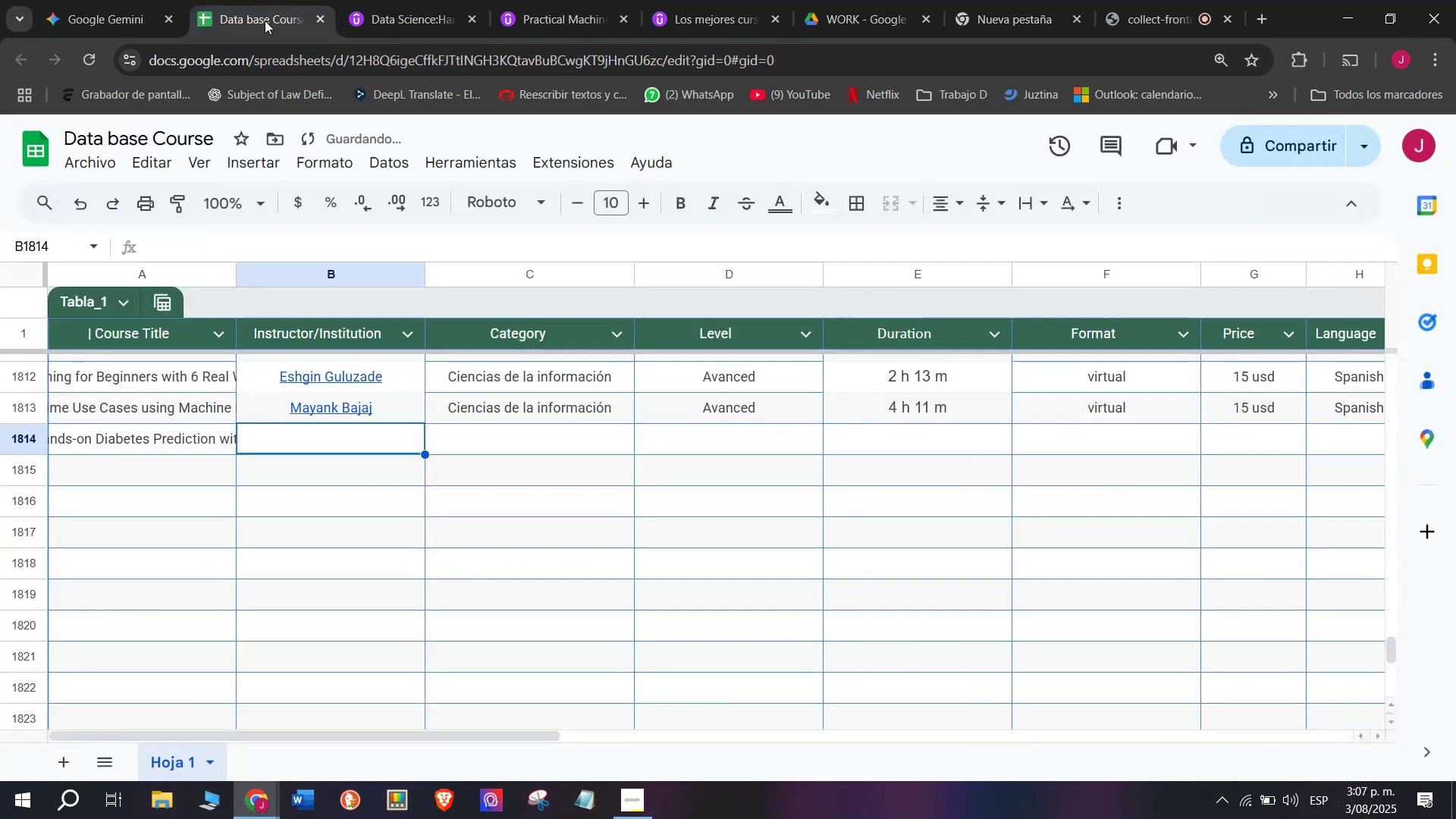 
key(Break)
 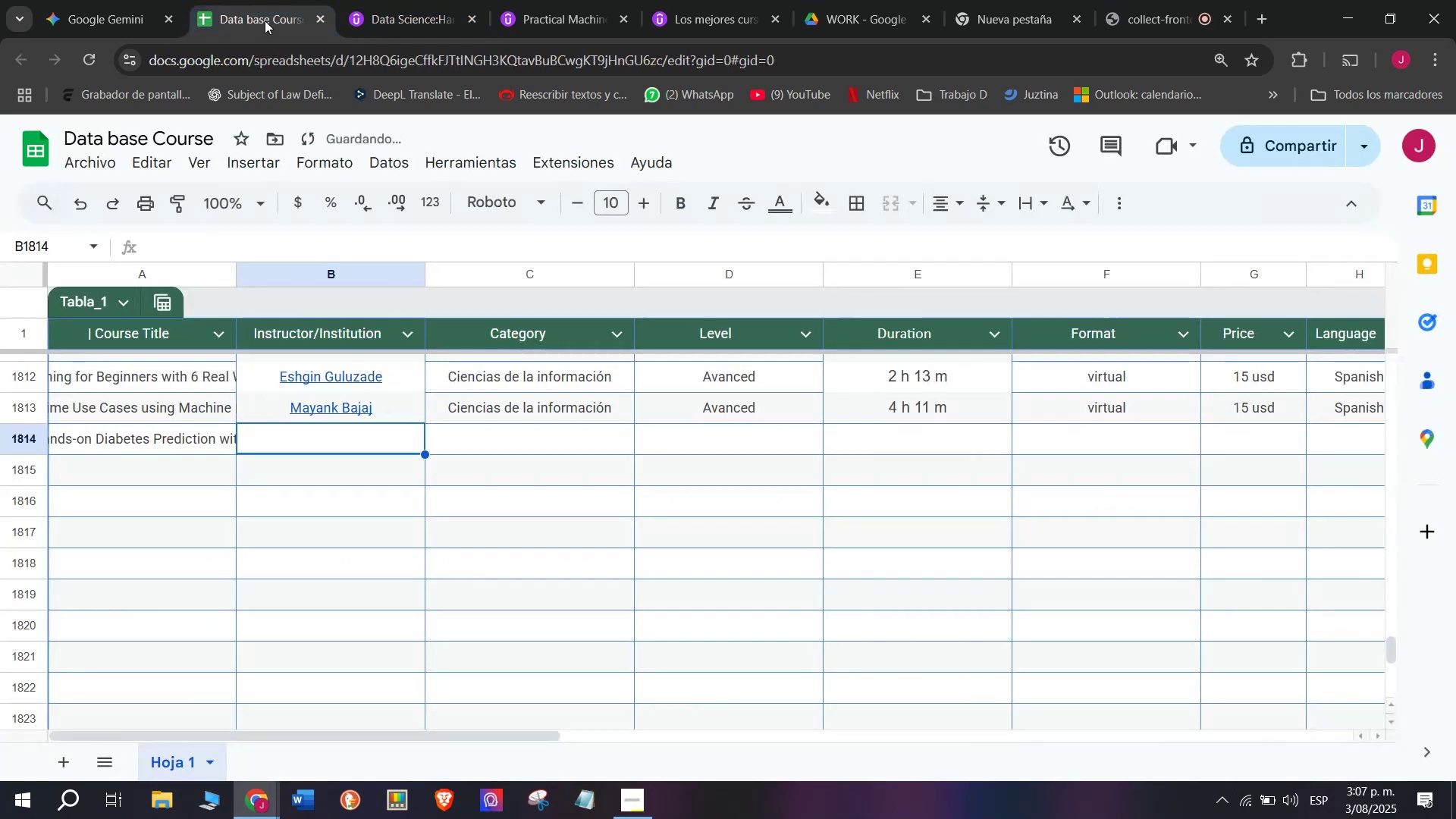 
left_click([258, 0])
 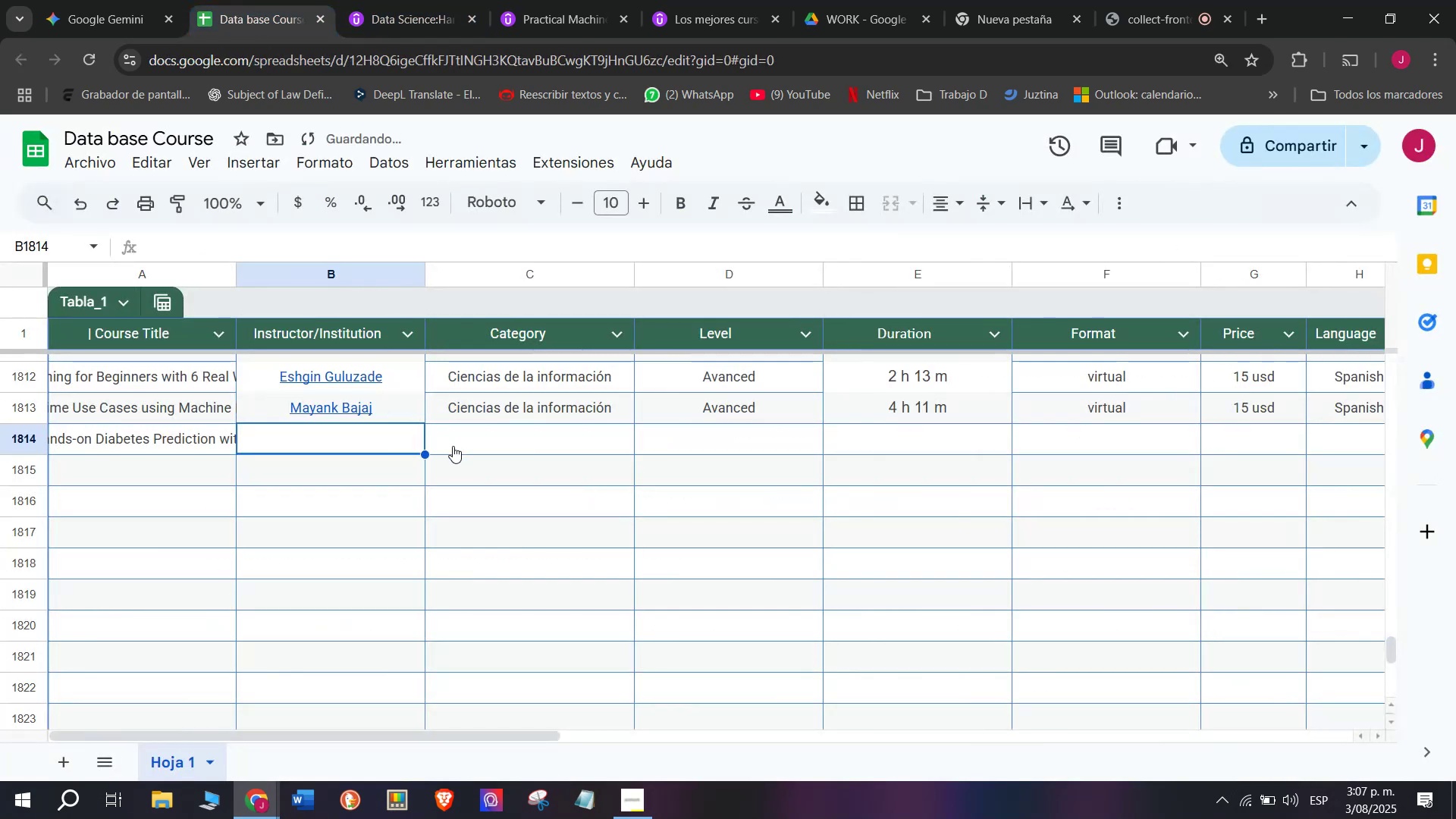 
key(Control+ControlLeft)
 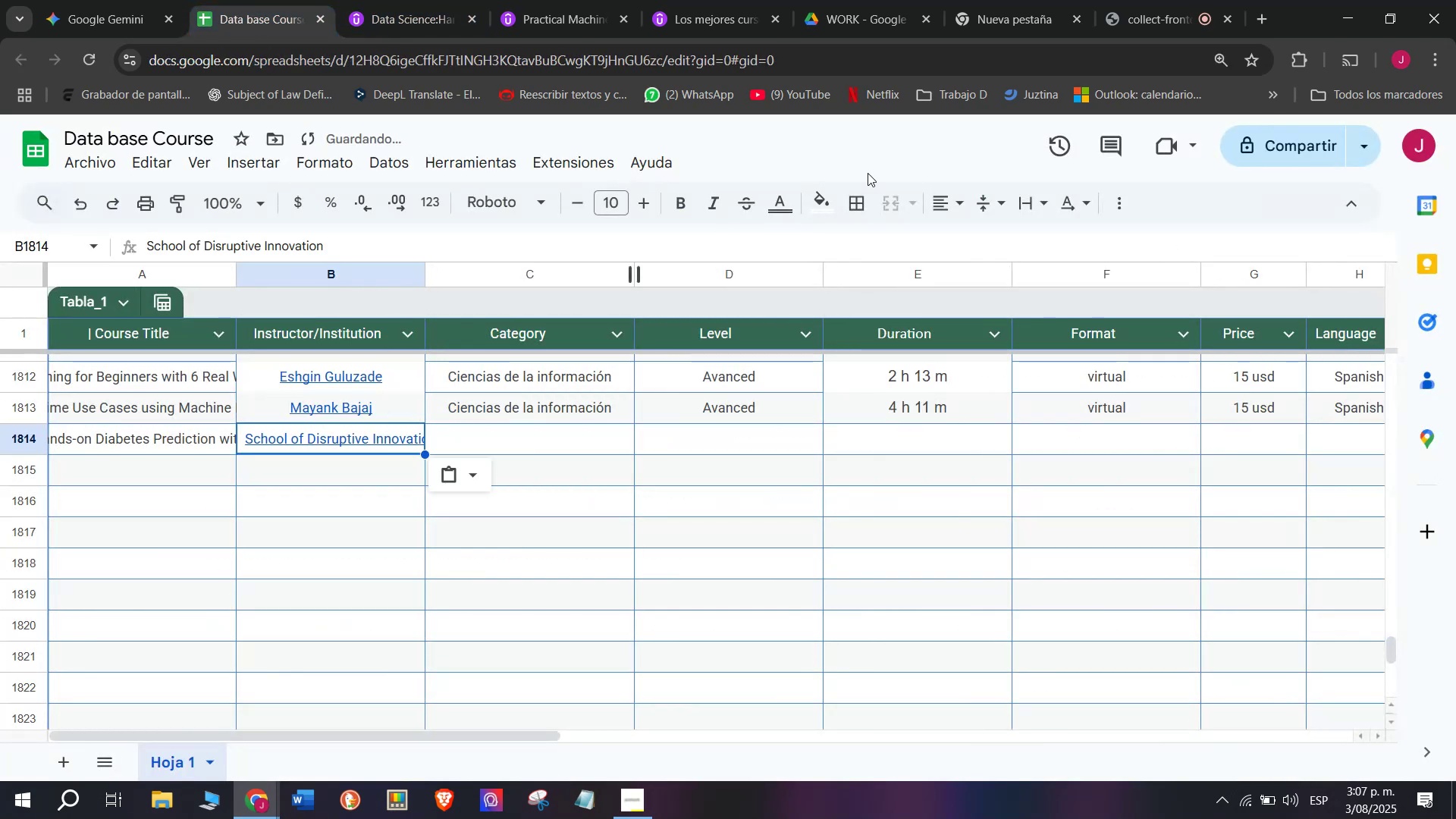 
key(Z)
 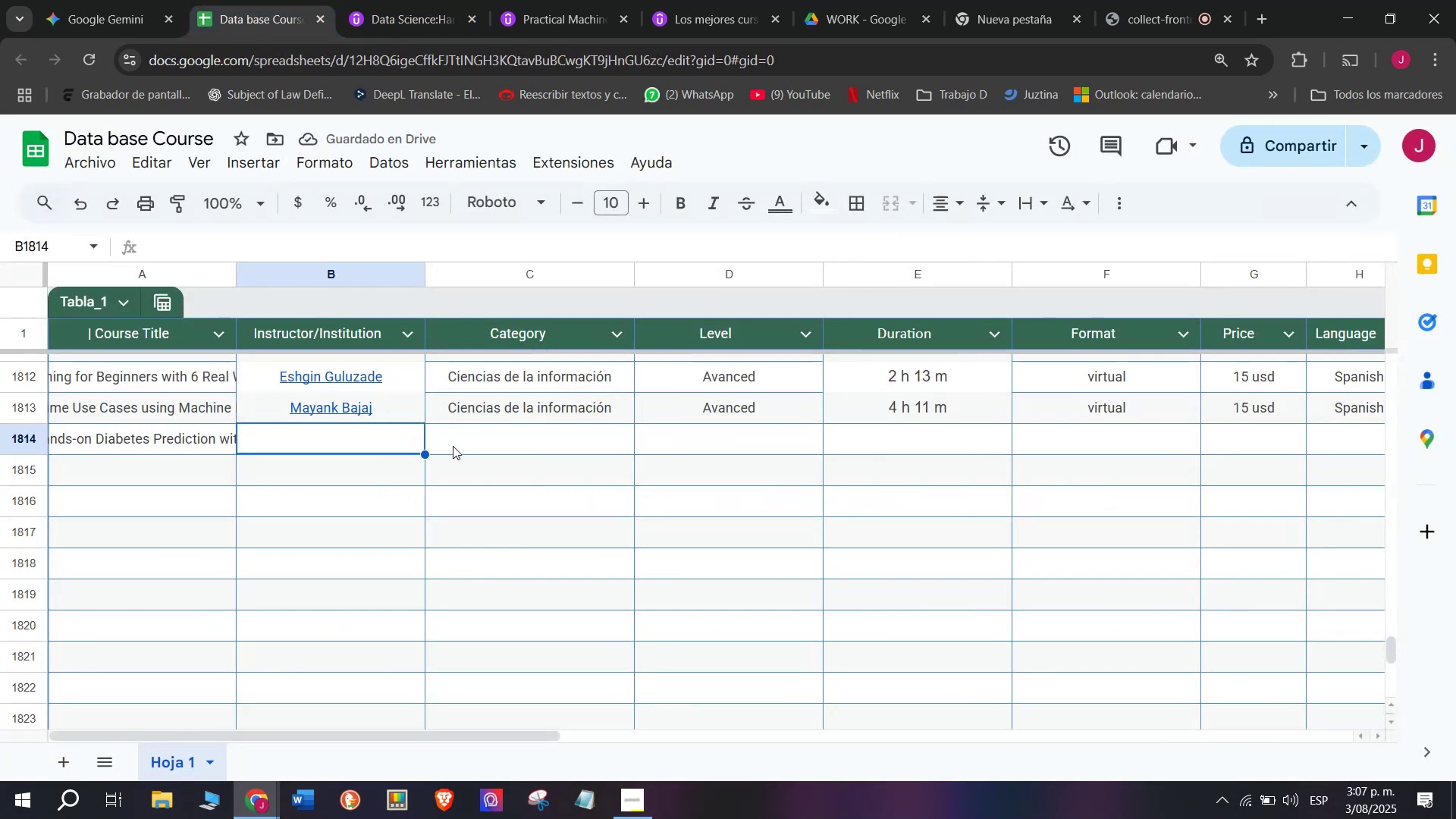 
key(Control+V)
 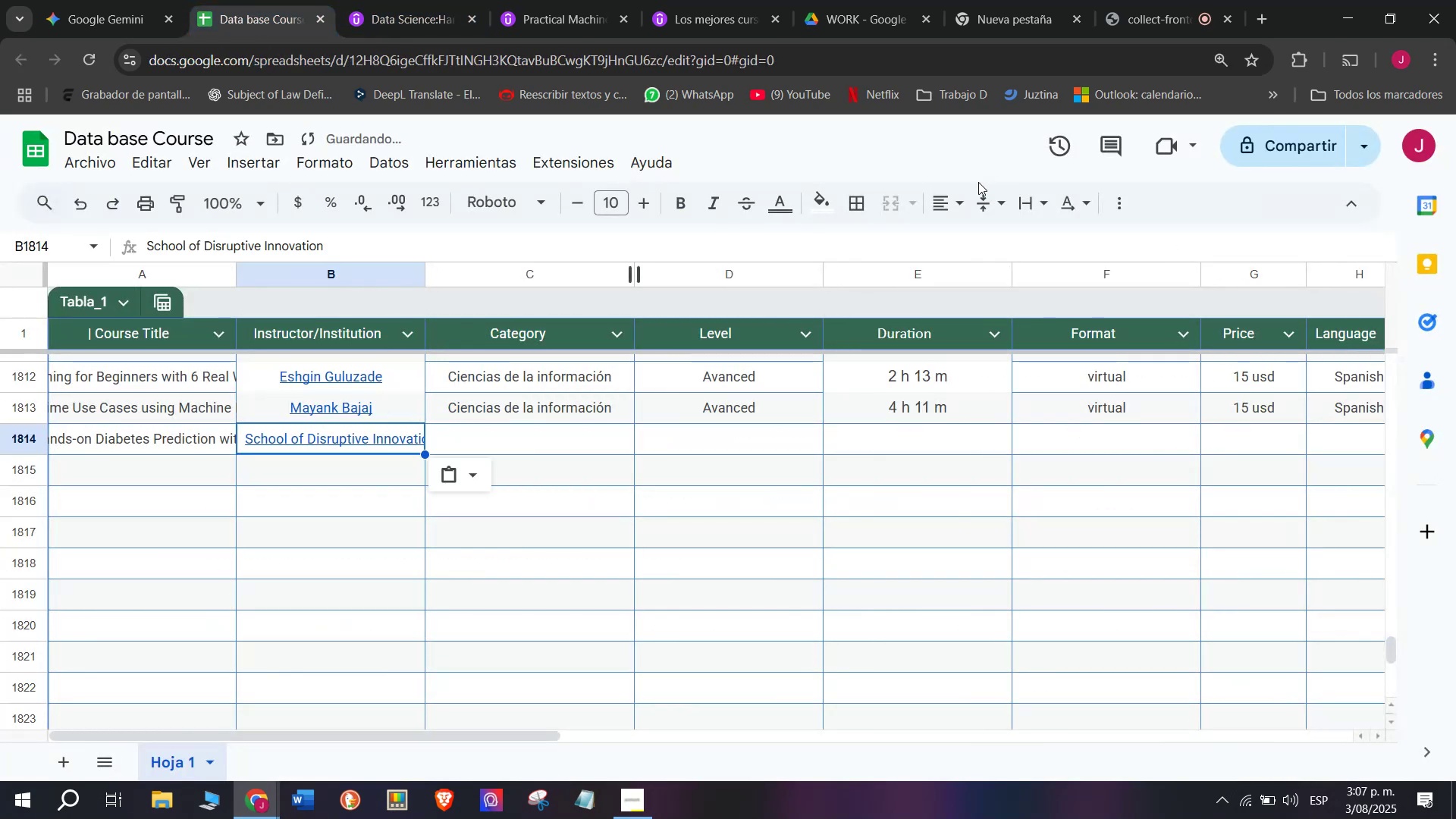 
left_click([956, 196])
 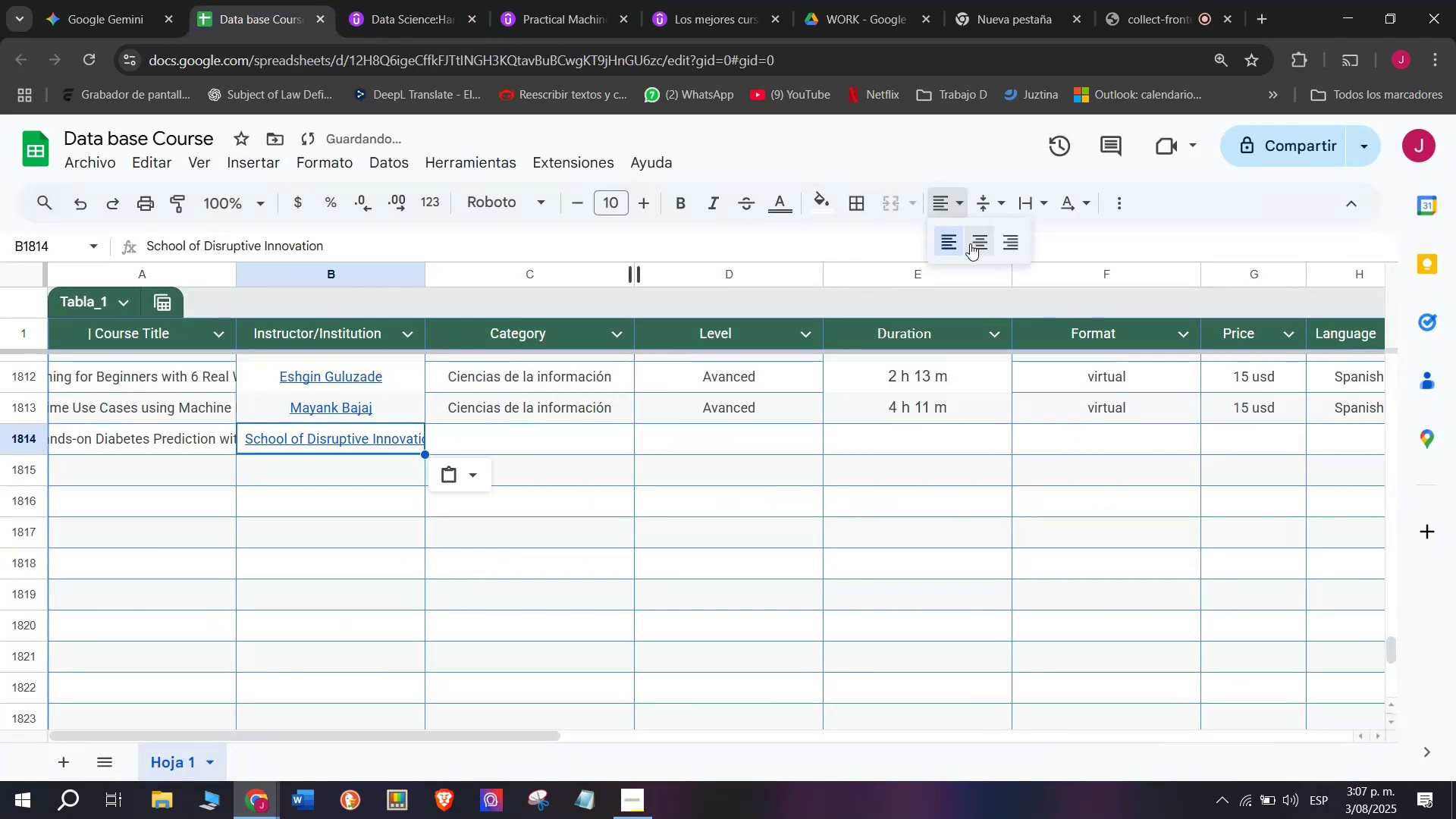 
left_click([971, 243])
 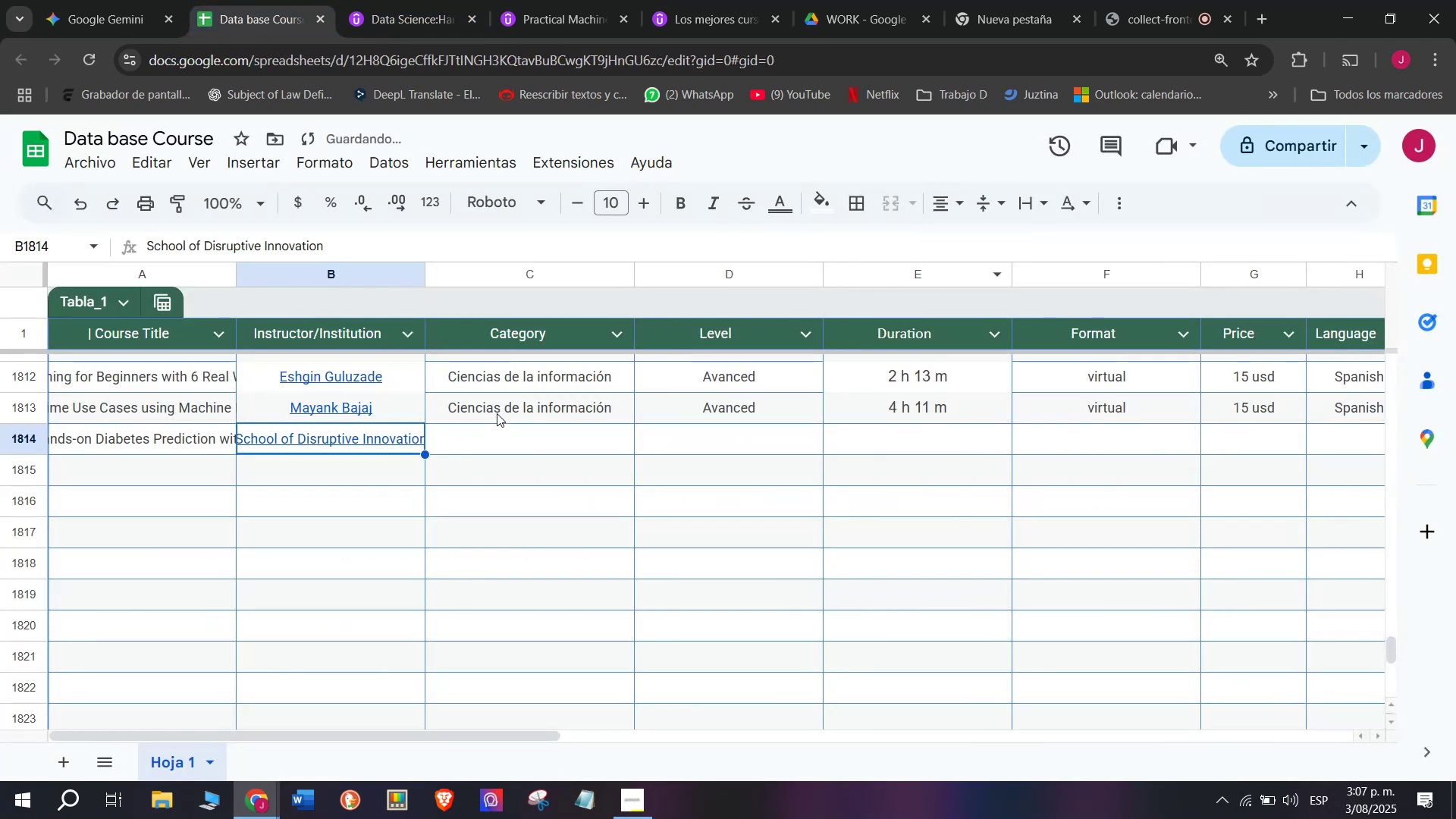 
left_click([497, 411])
 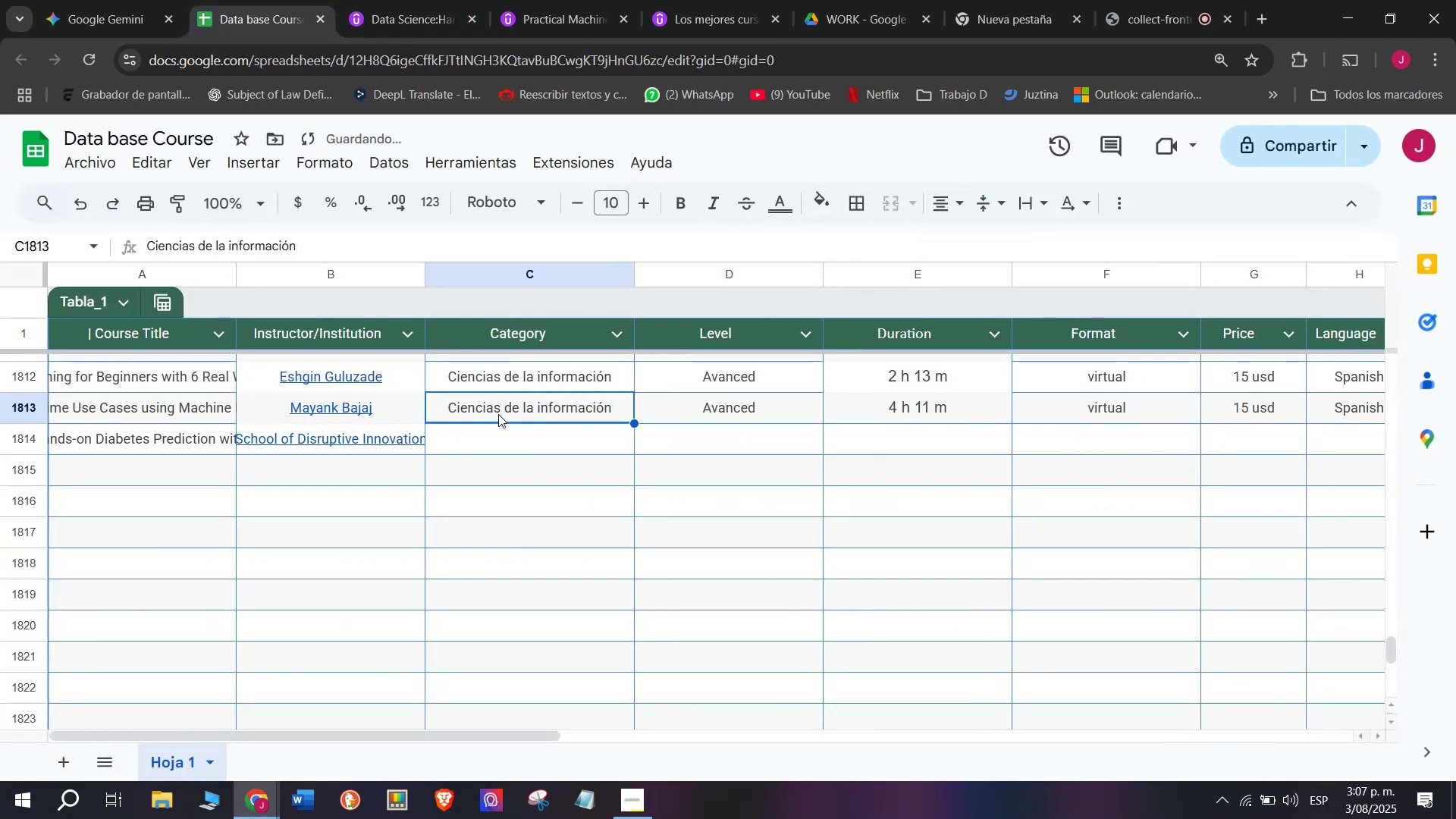 
key(Break)
 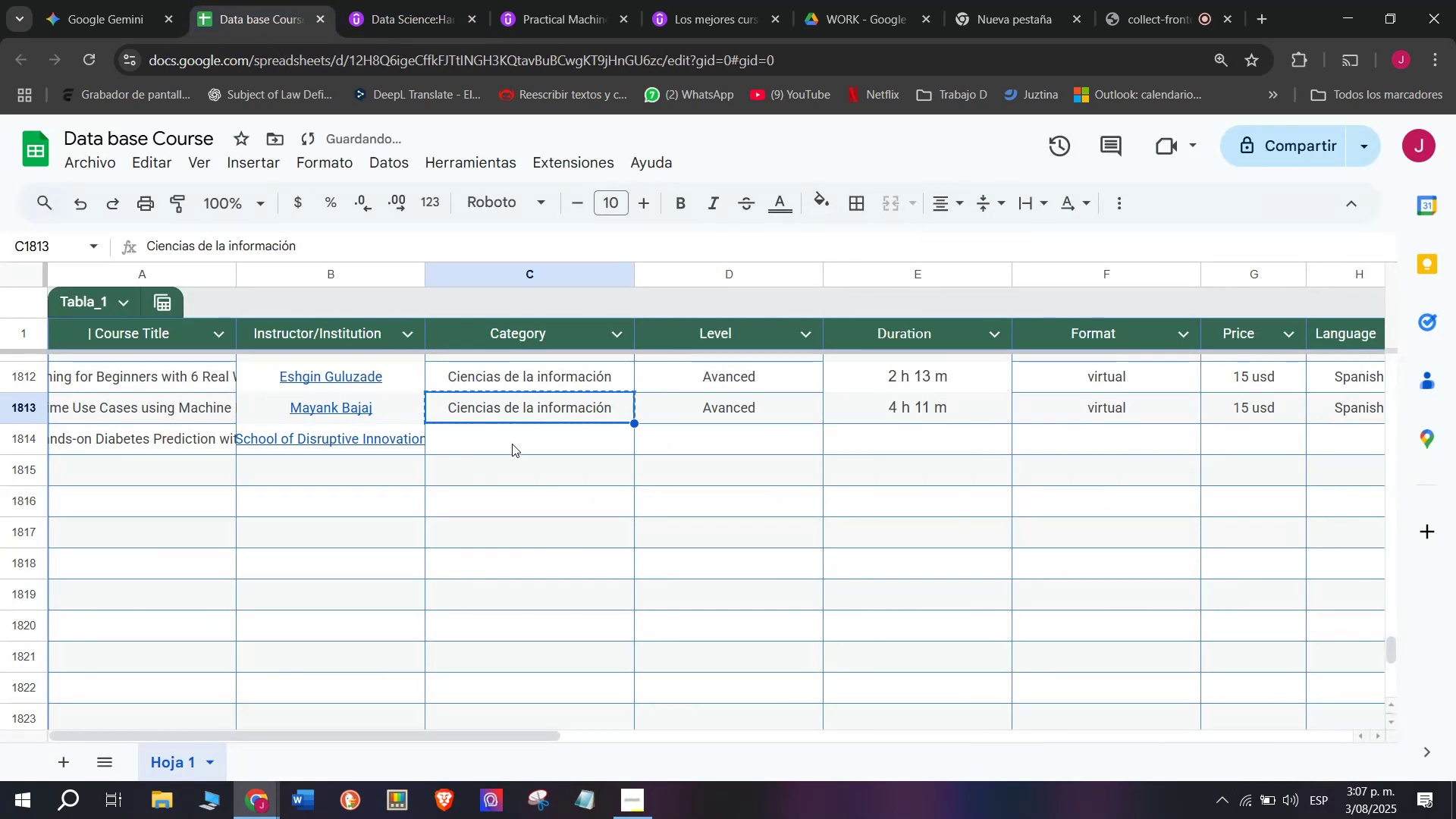 
key(Control+ControlLeft)
 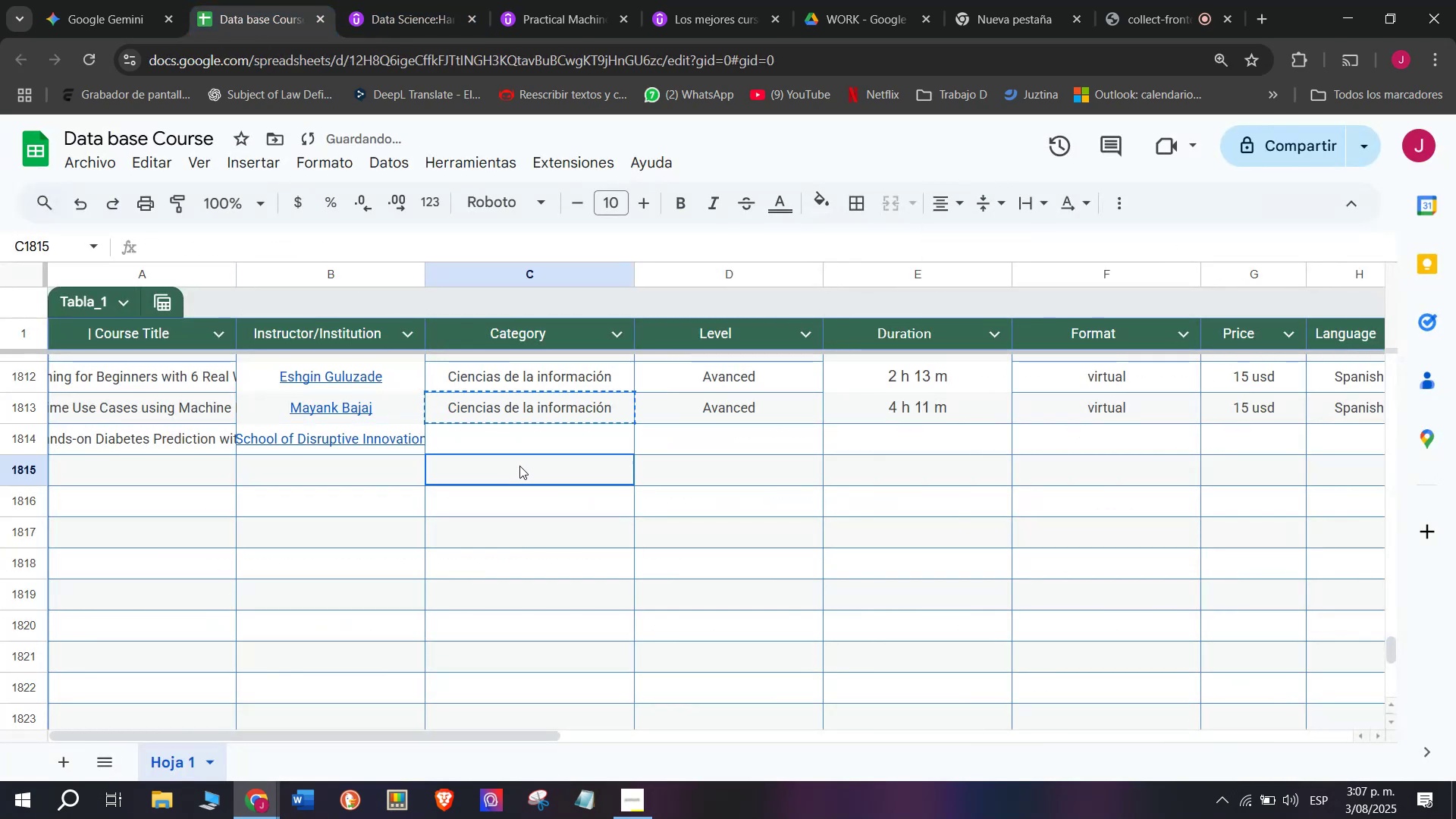 
key(Control+C)
 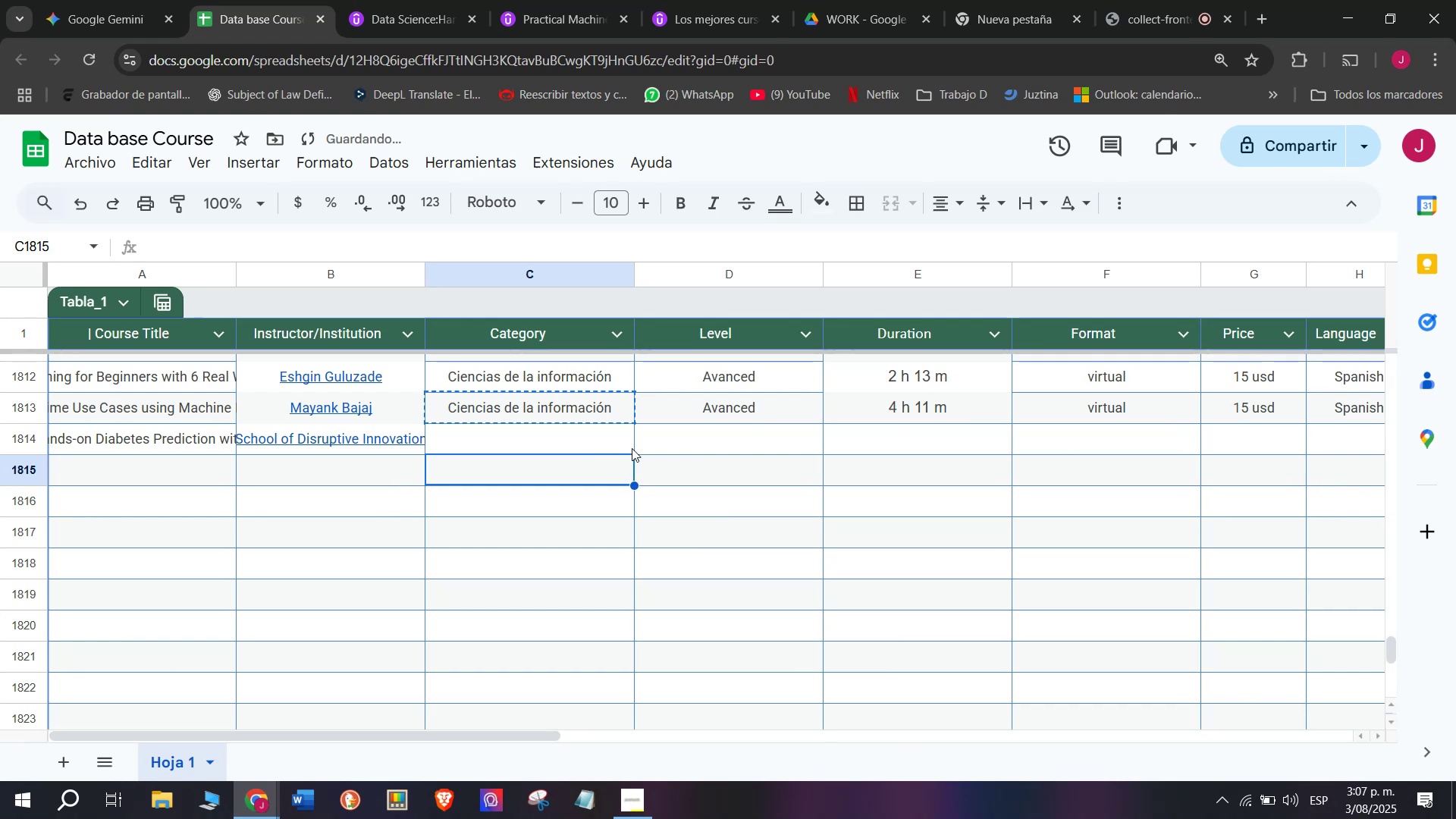 
left_click([629, 444])
 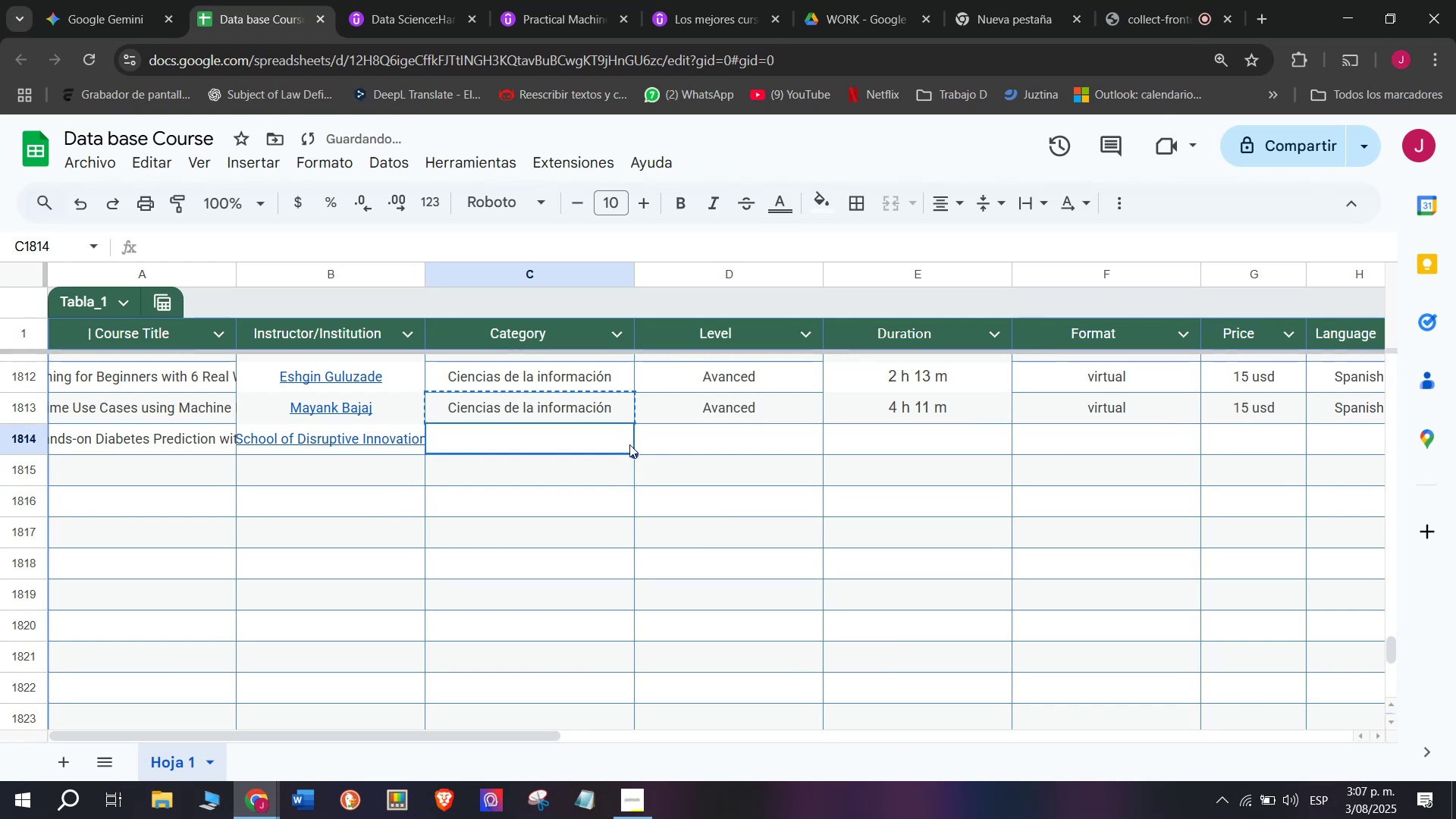 
key(Control+ControlLeft)
 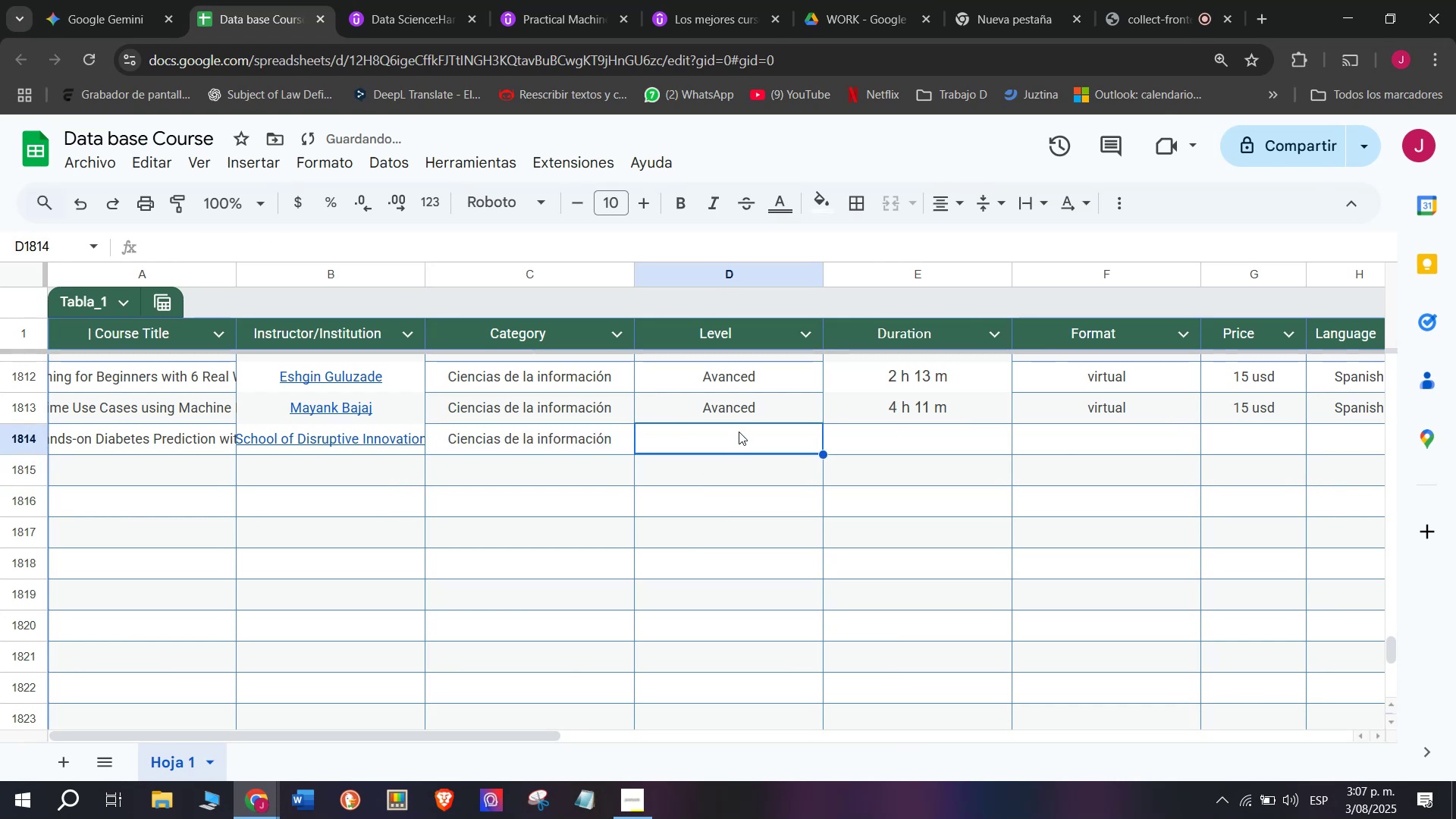 
key(Z)
 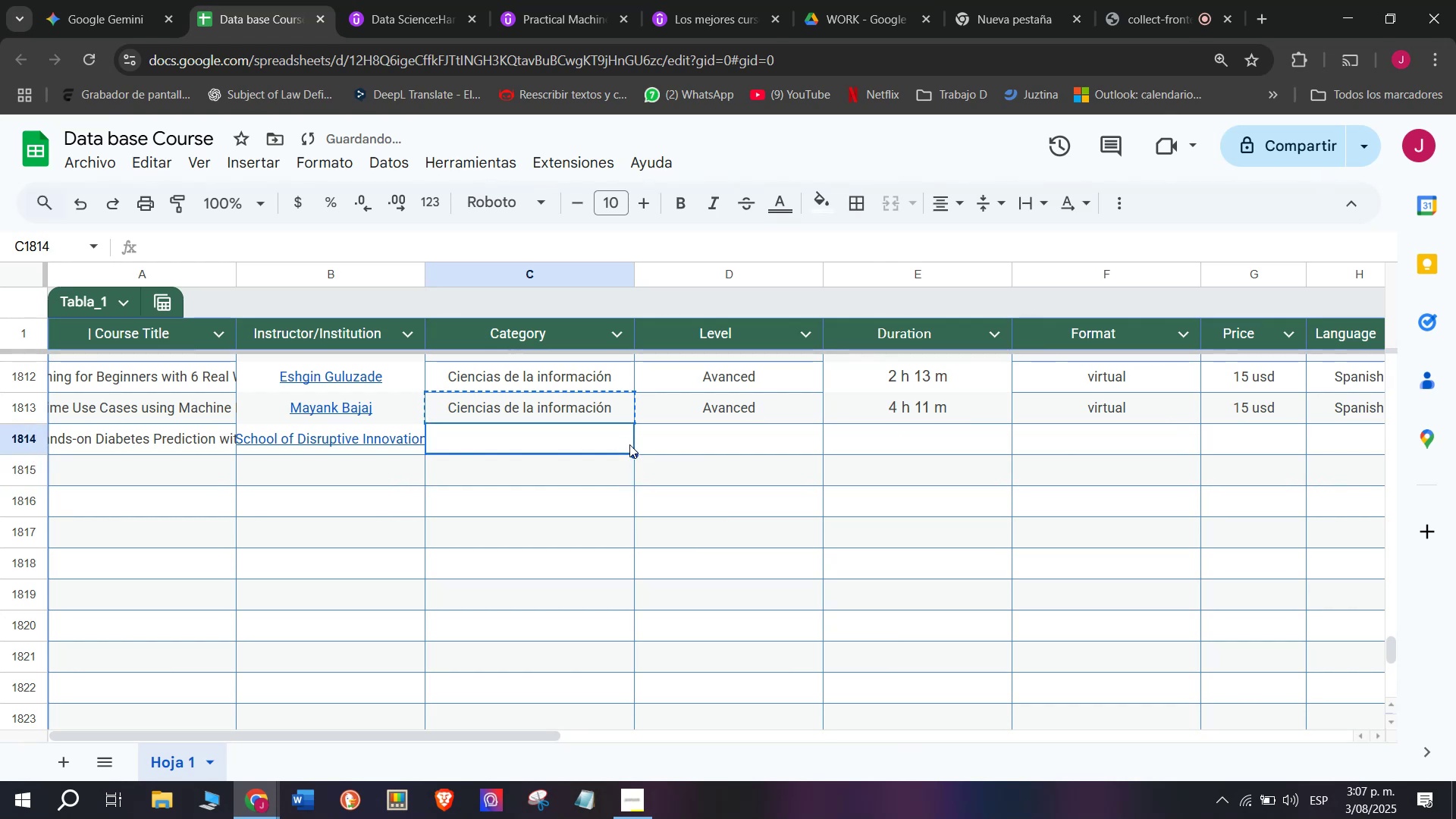 
key(Control+V)
 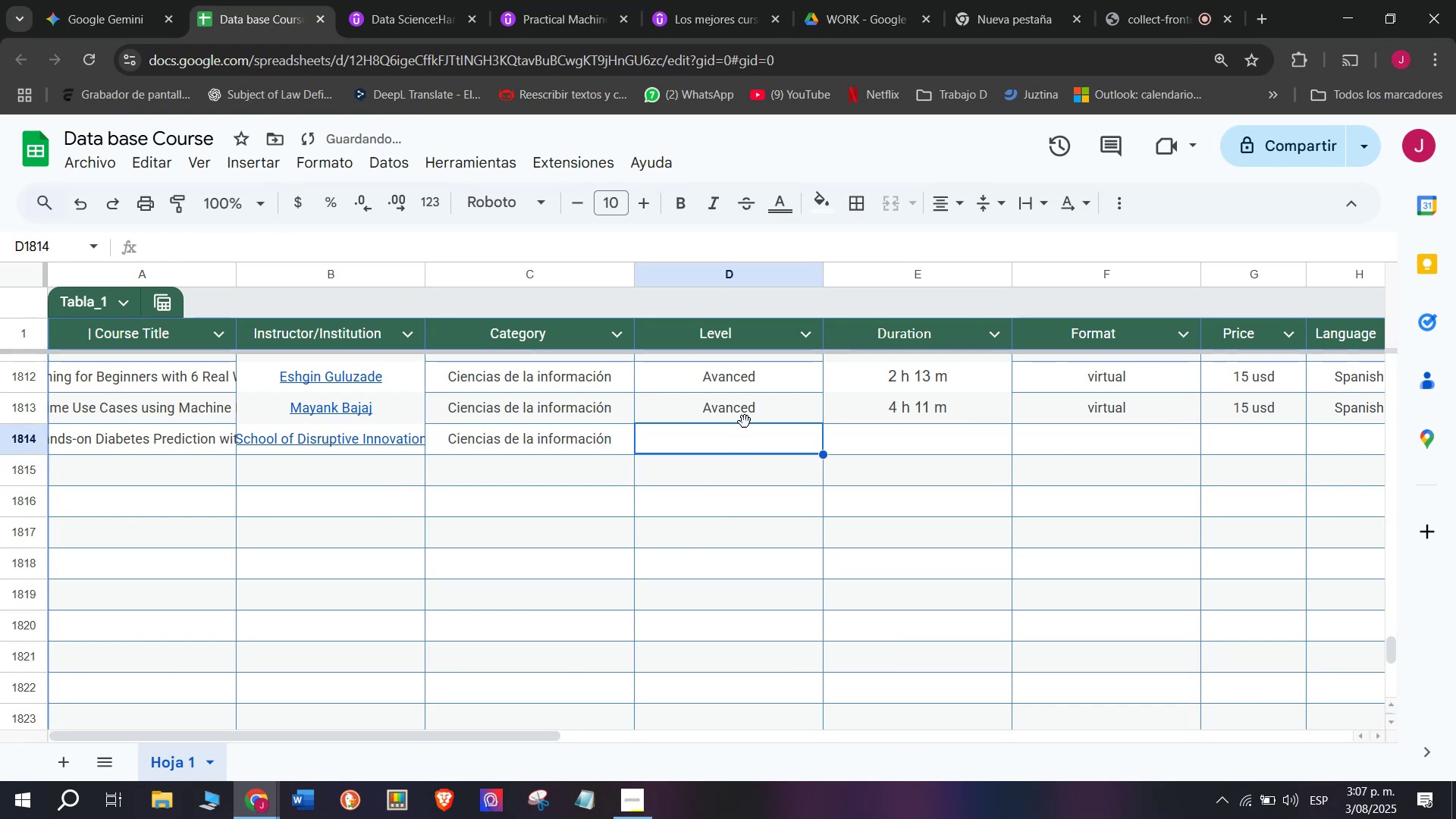 
double_click([748, 411])
 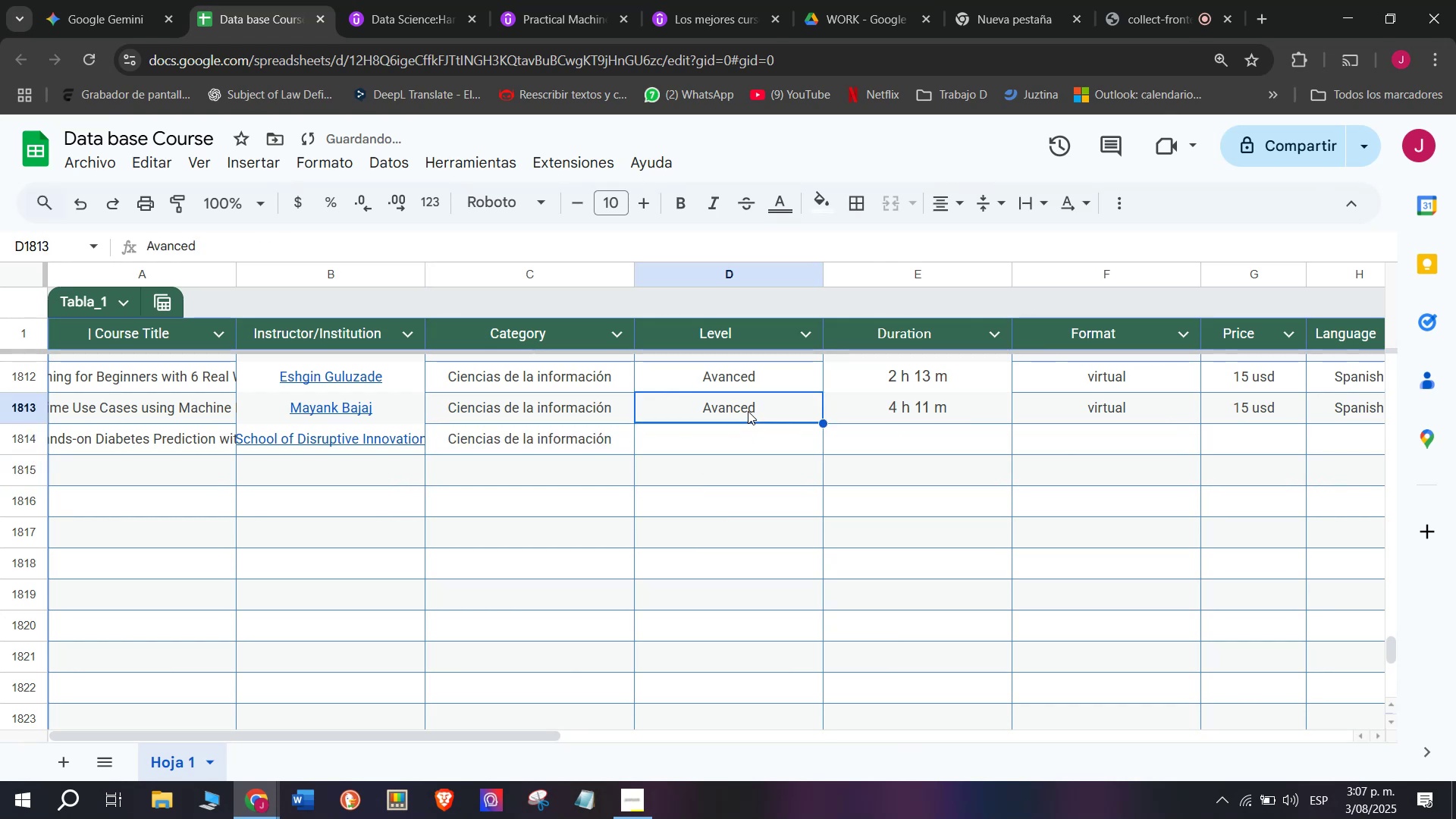 
key(Break)
 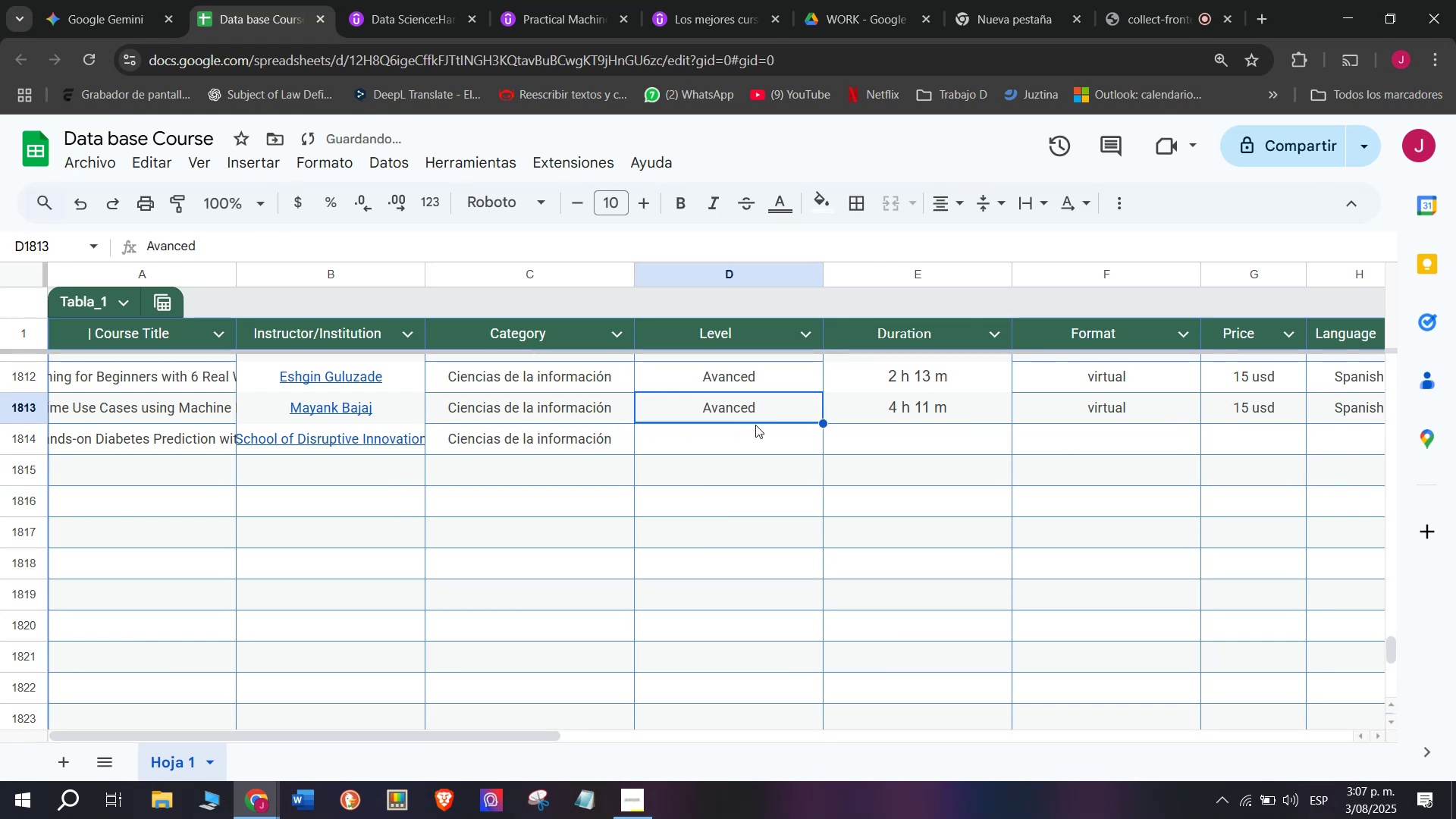 
key(Control+ControlLeft)
 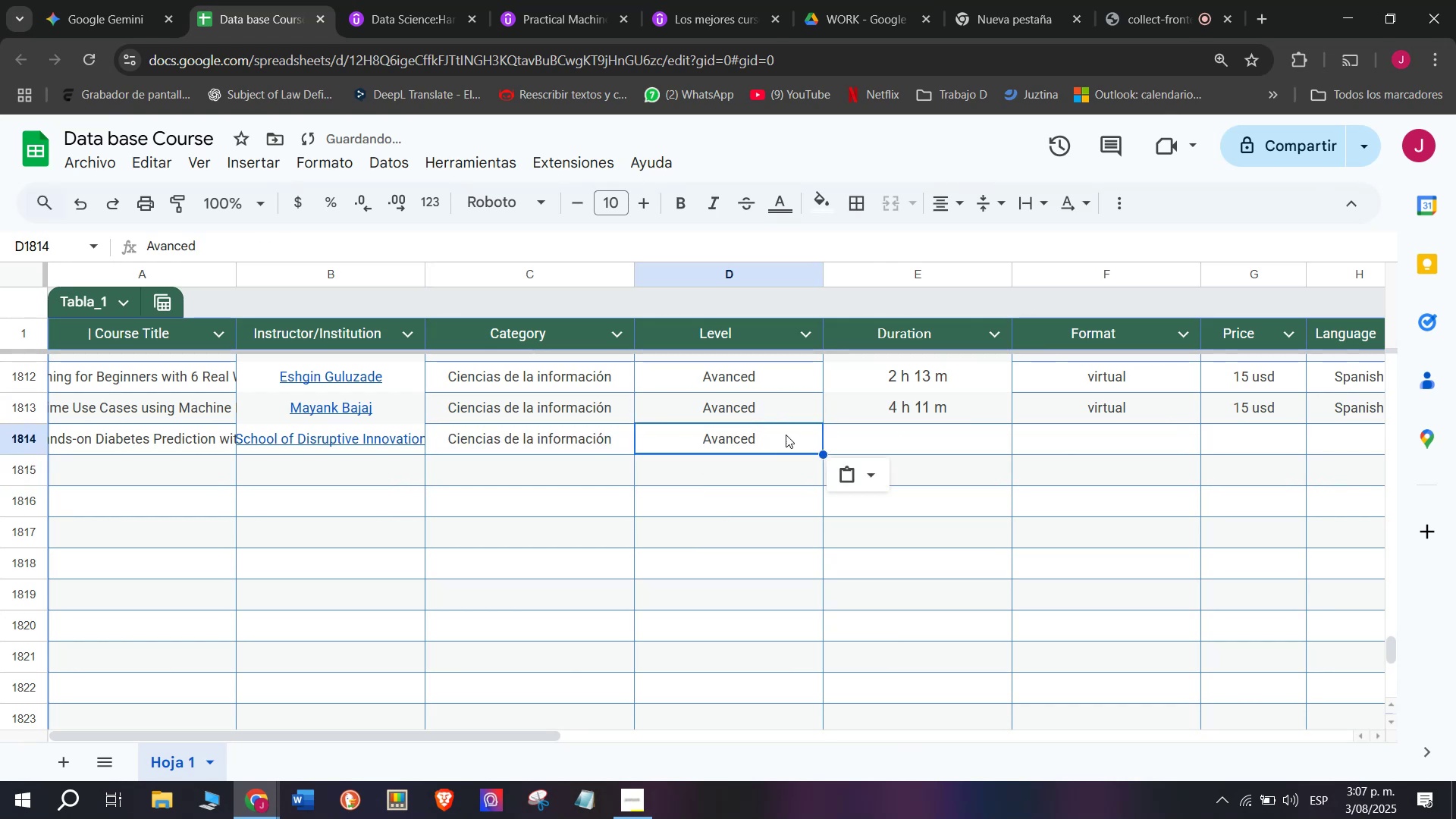 
key(Control+C)
 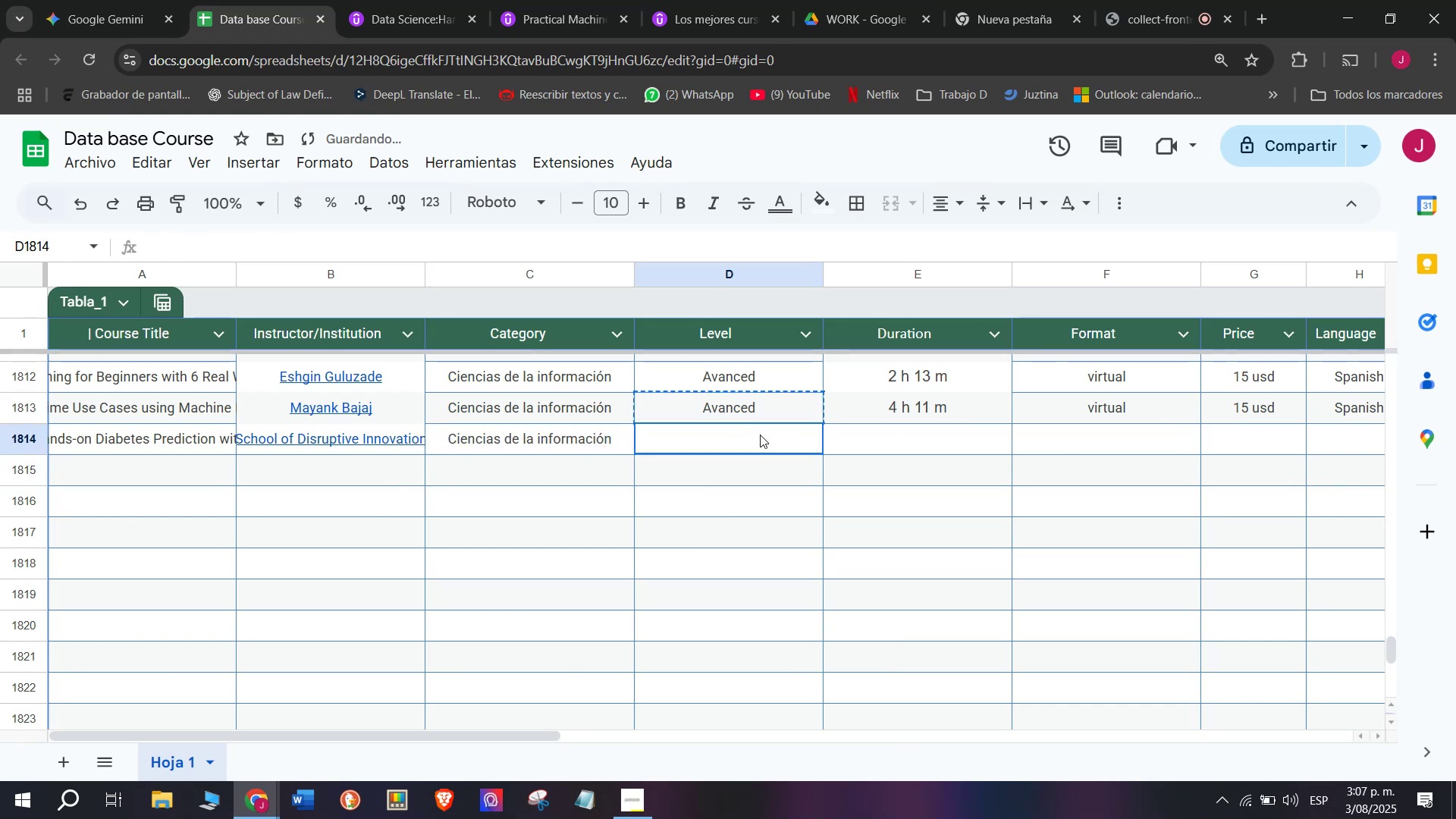 
key(Control+ControlLeft)
 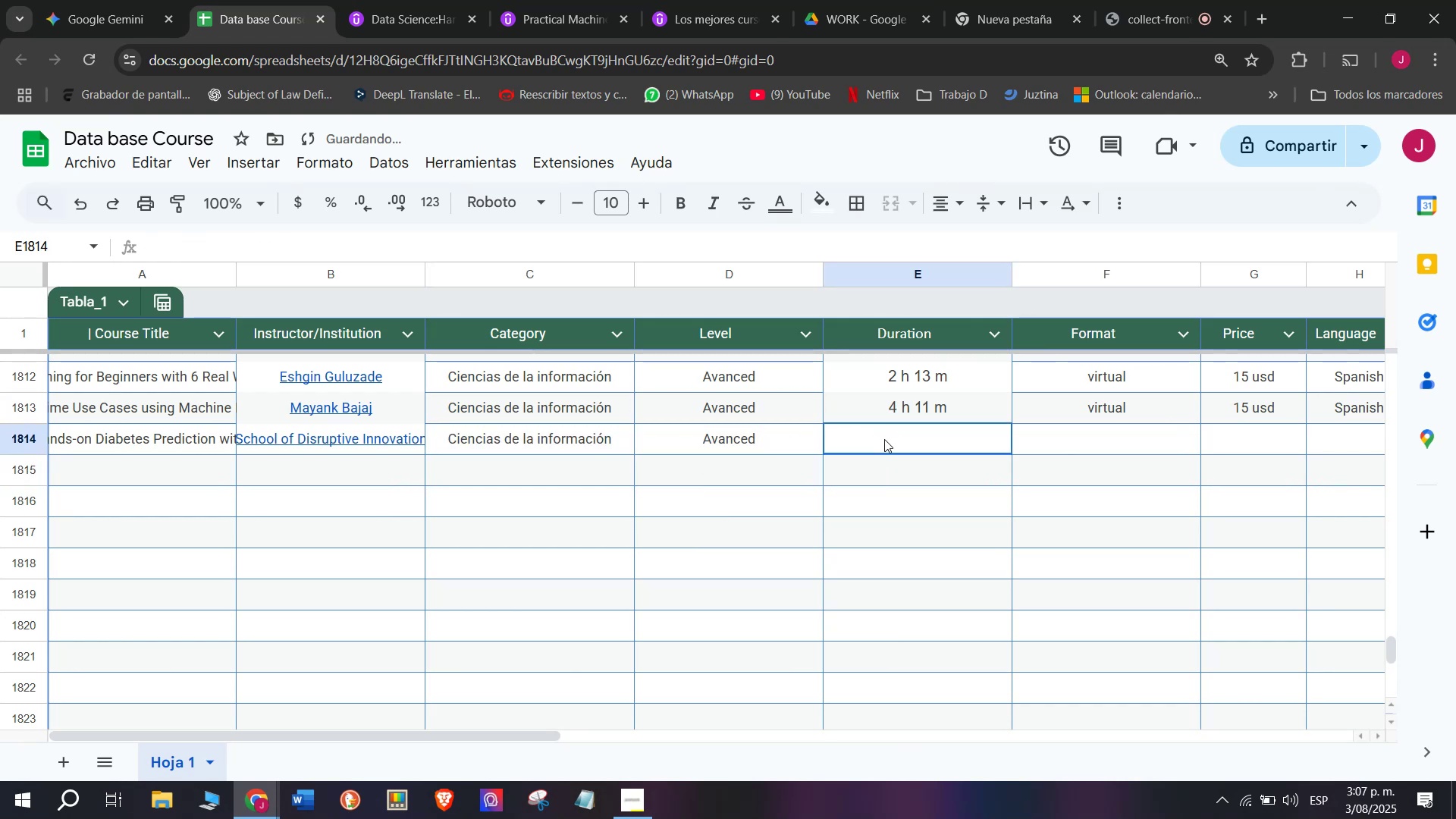 
key(Z)
 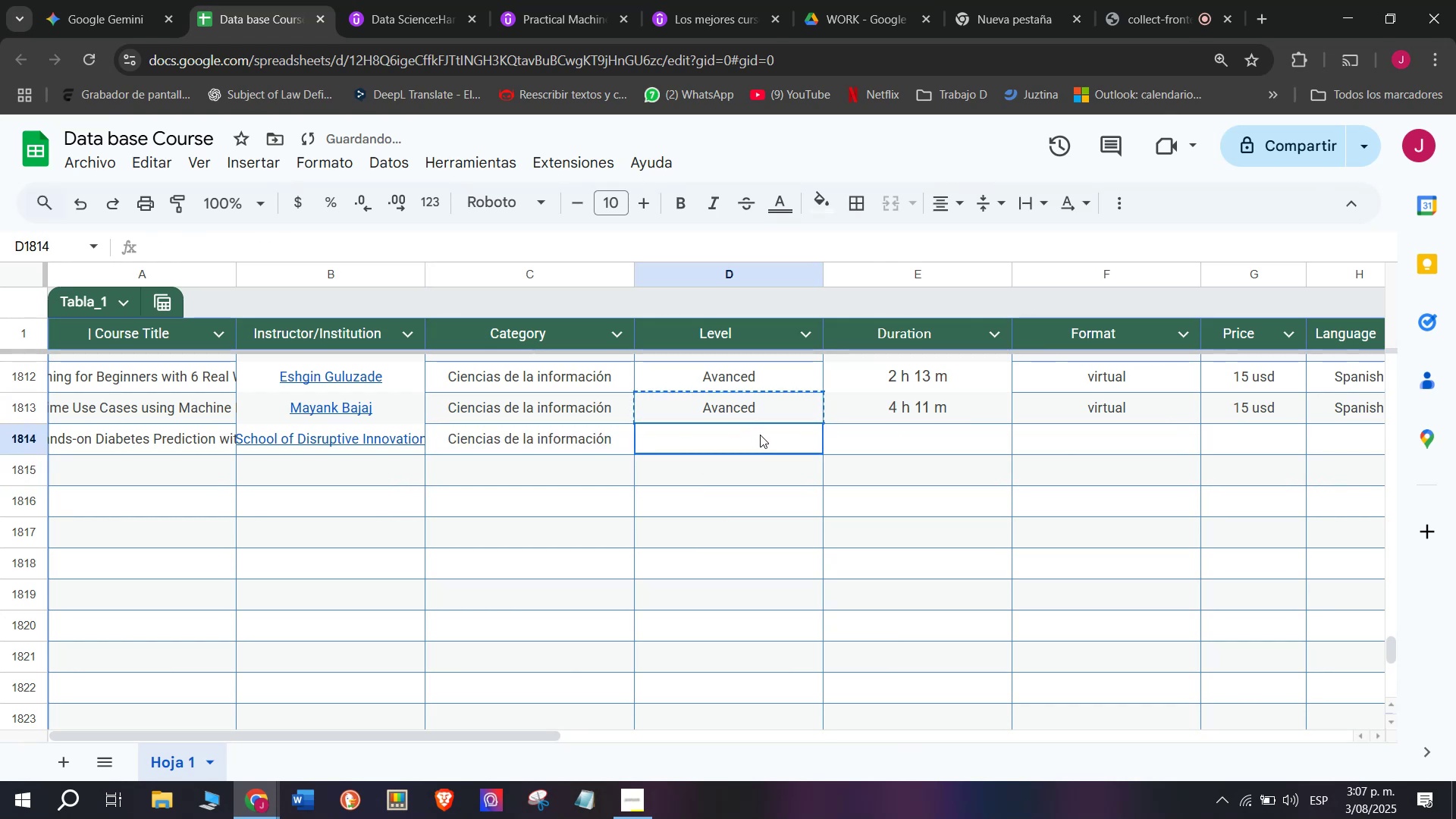 
key(Control+V)
 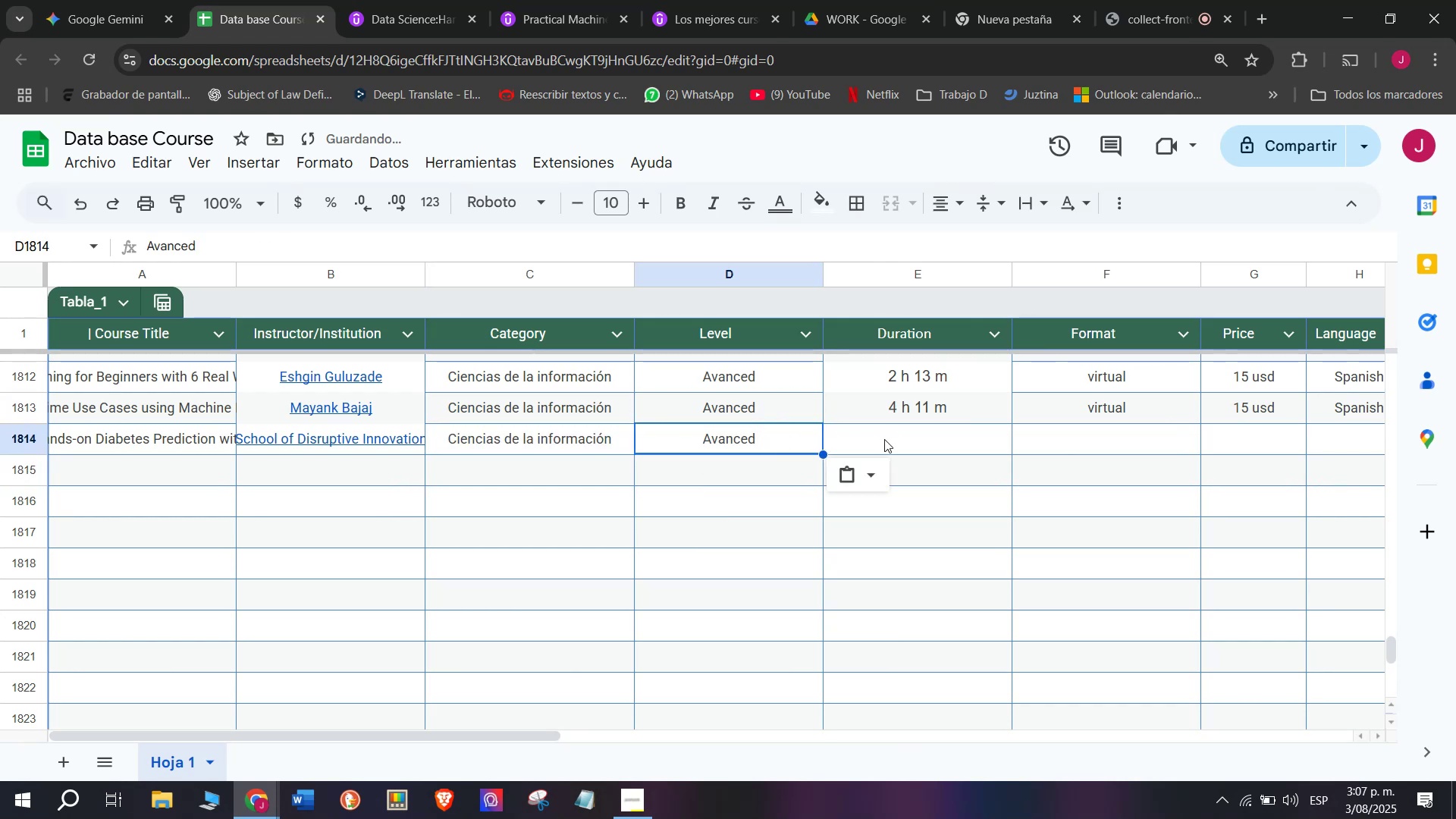 
left_click([884, 439])
 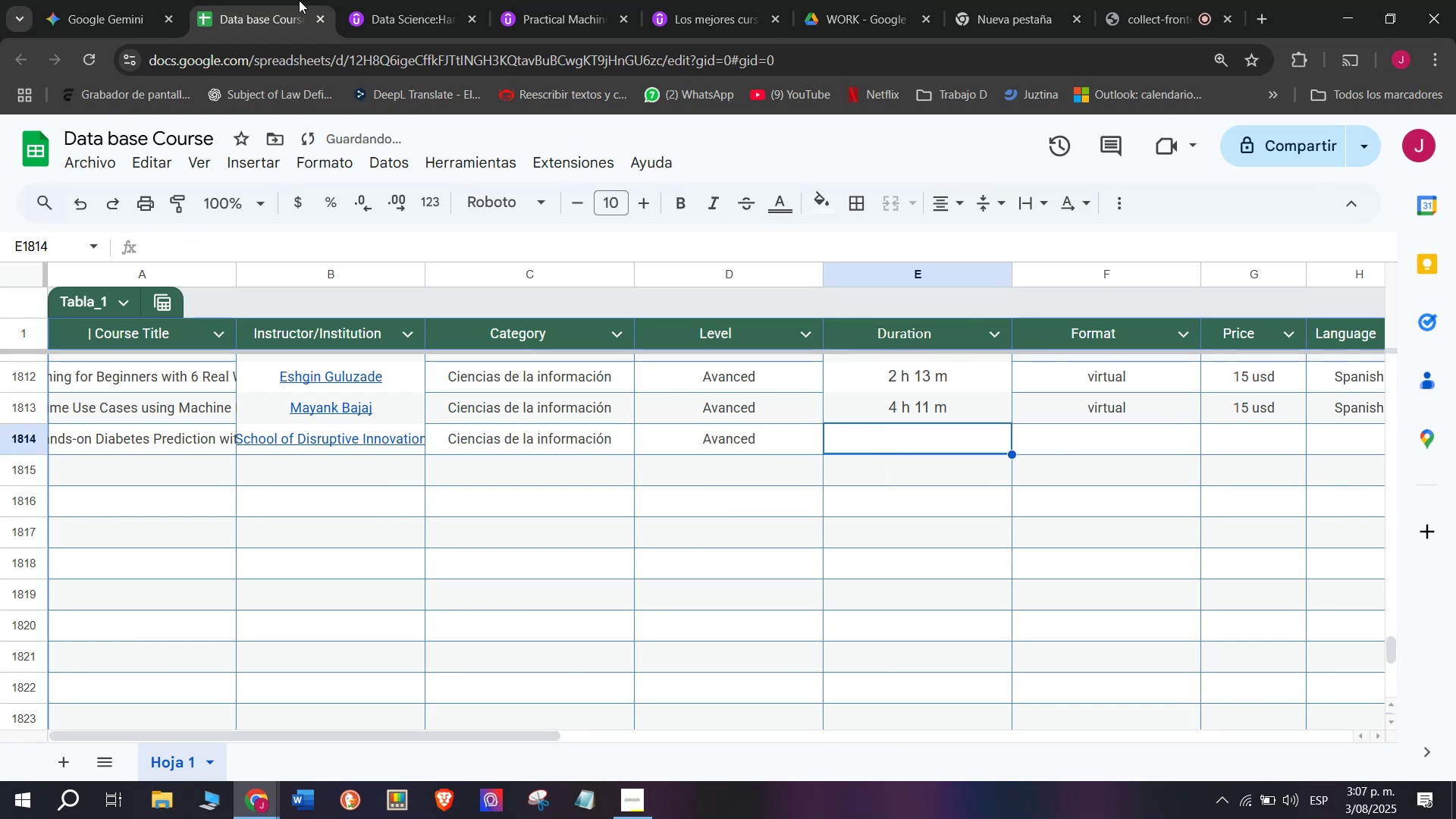 
left_click([444, 0])
 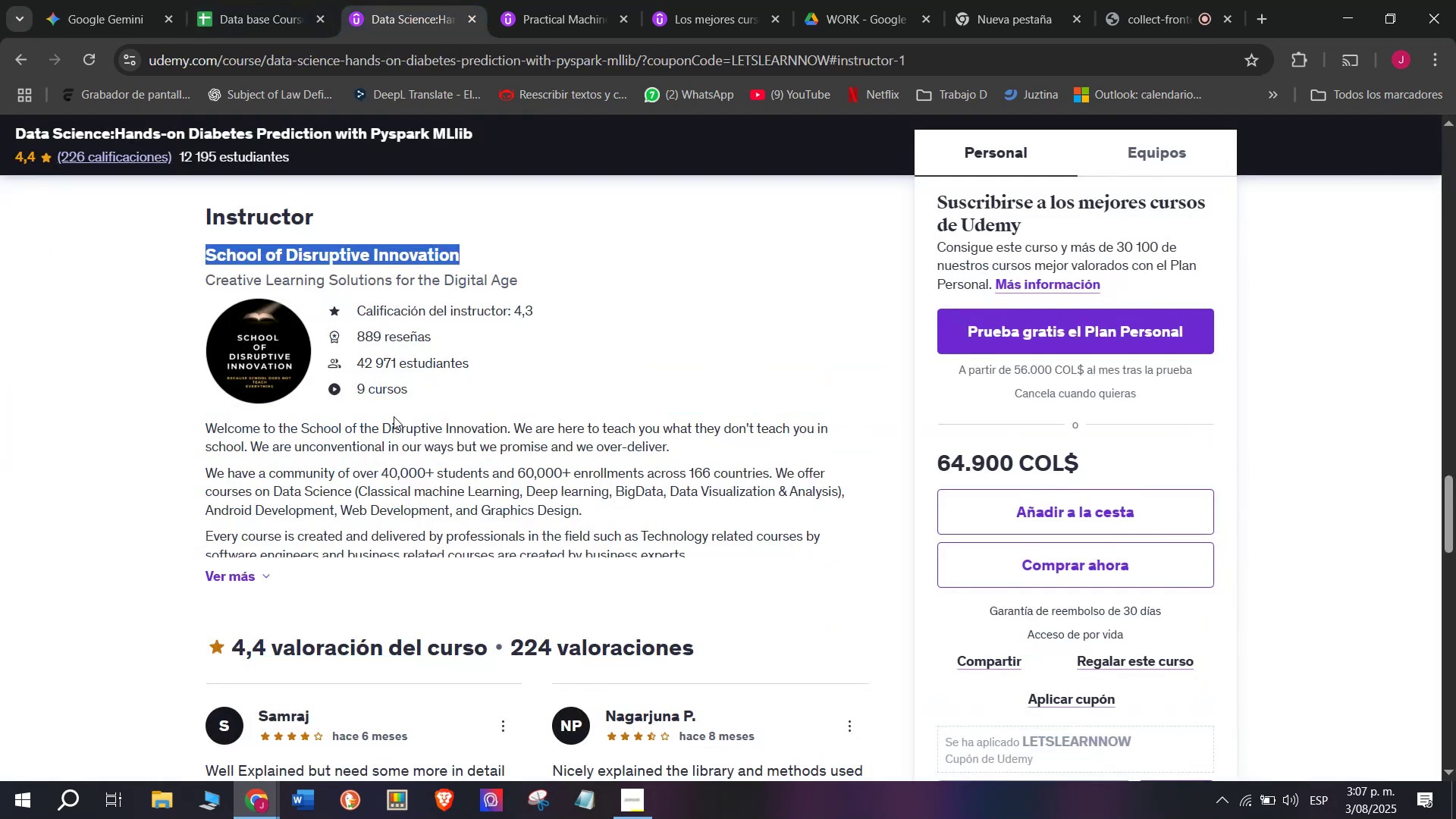 
scroll: coordinate [337, 666], scroll_direction: up, amount: 7.0
 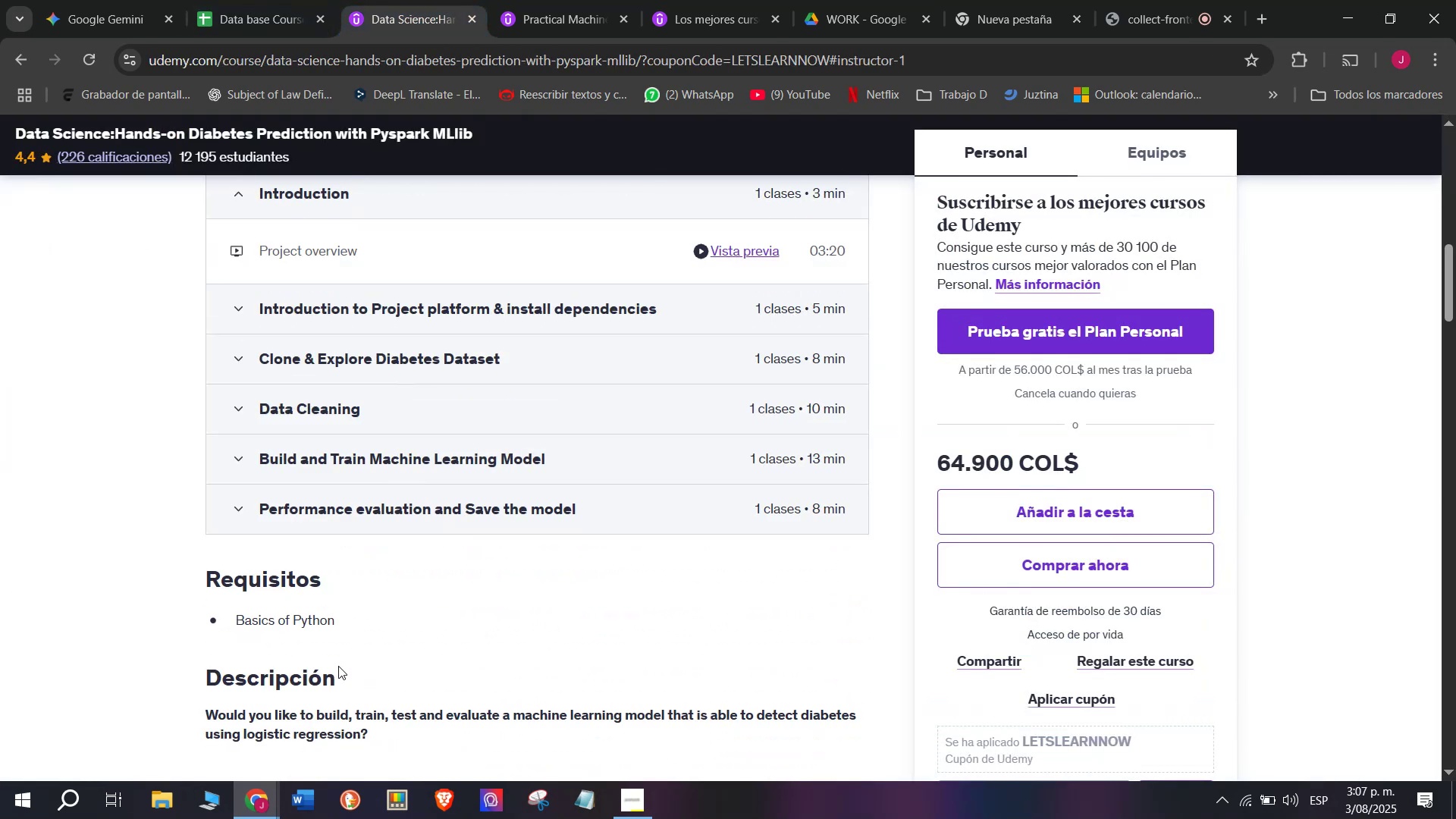 
scroll: coordinate [340, 697], scroll_direction: none, amount: 0.0
 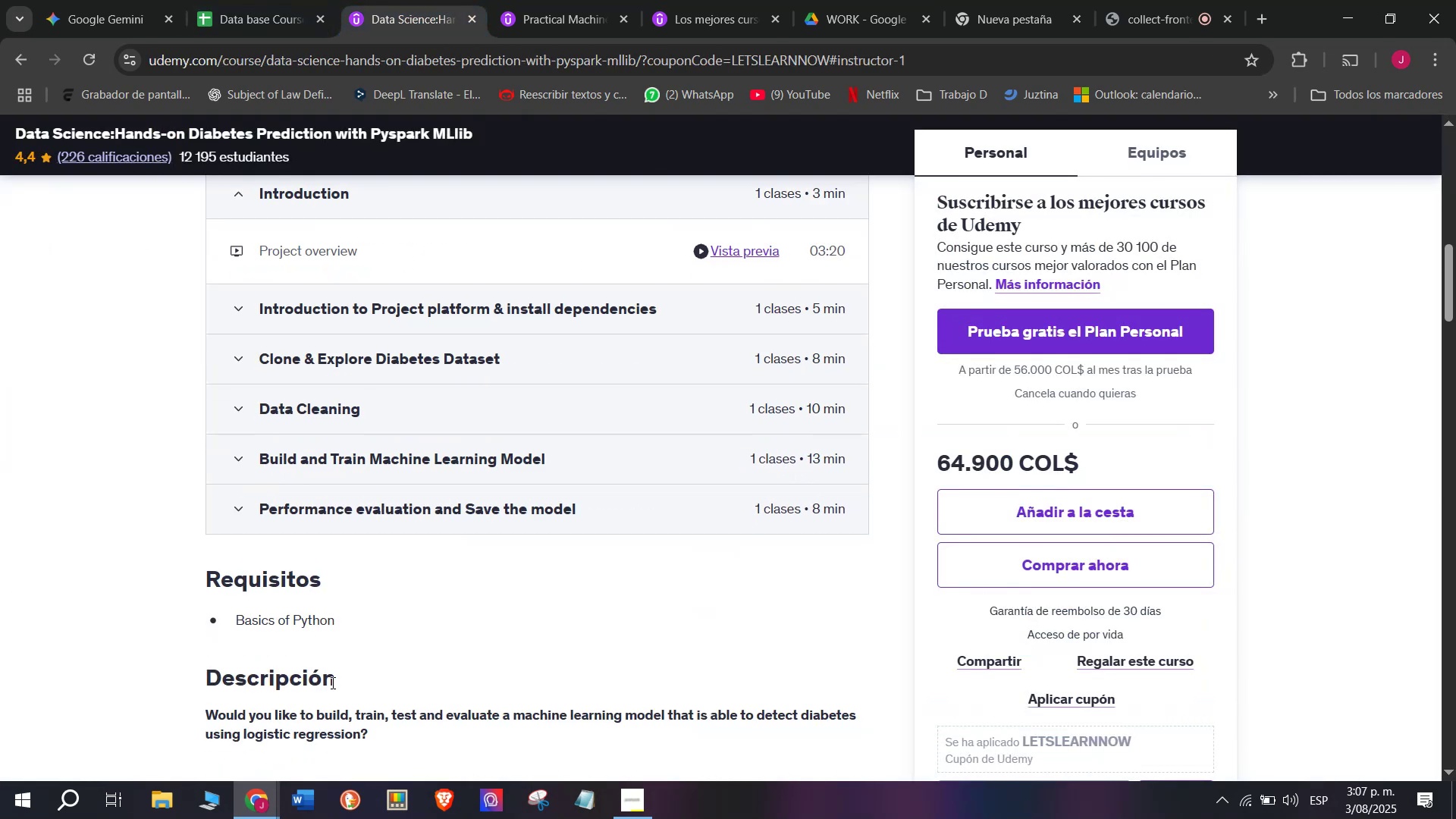 
scroll: coordinate [318, 645], scroll_direction: up, amount: 2.0
 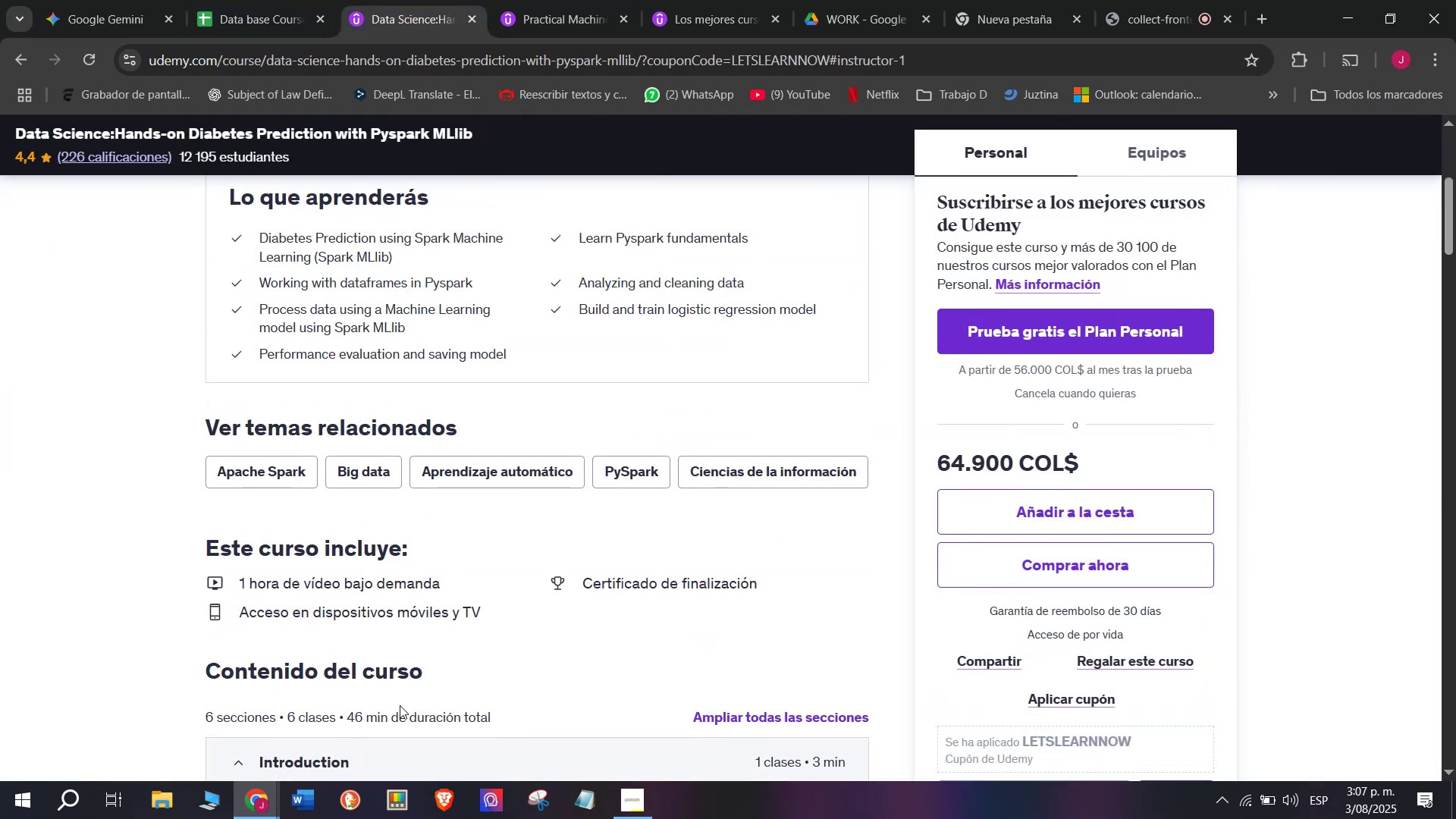 
left_click_drag(start_coordinate=[373, 717], to_coordinate=[348, 711])
 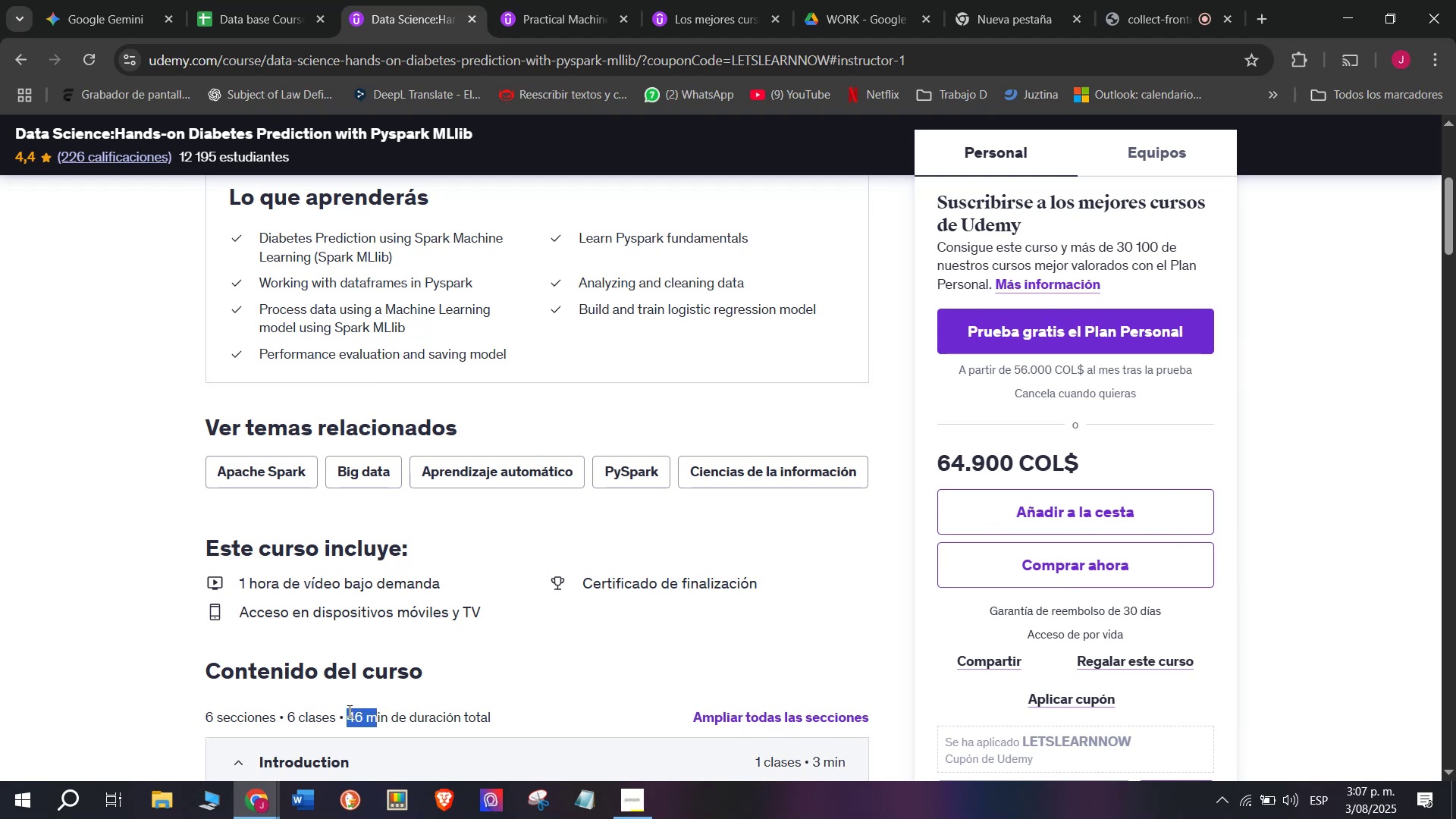 
key(Break)
 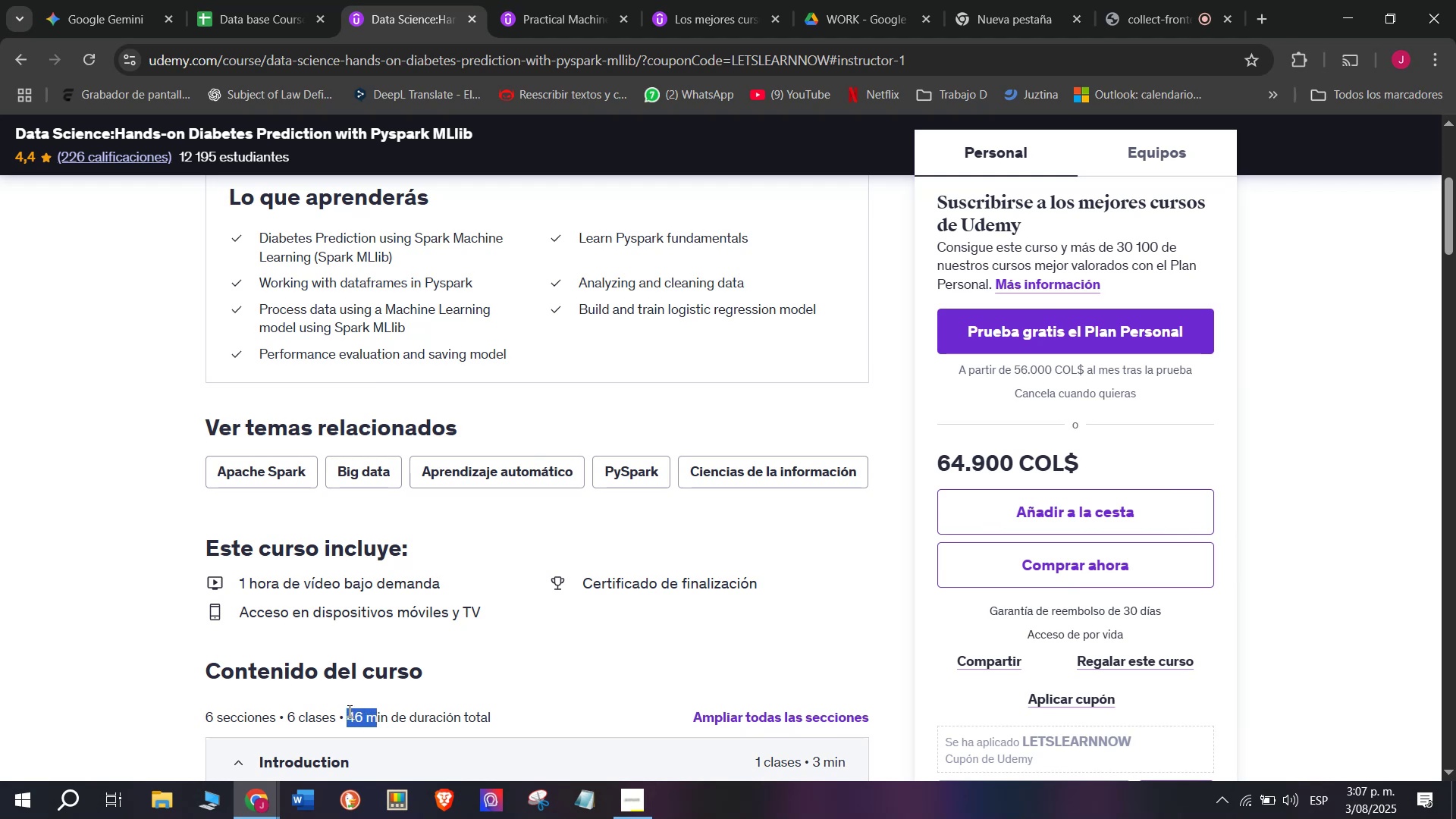 
key(Control+ControlLeft)
 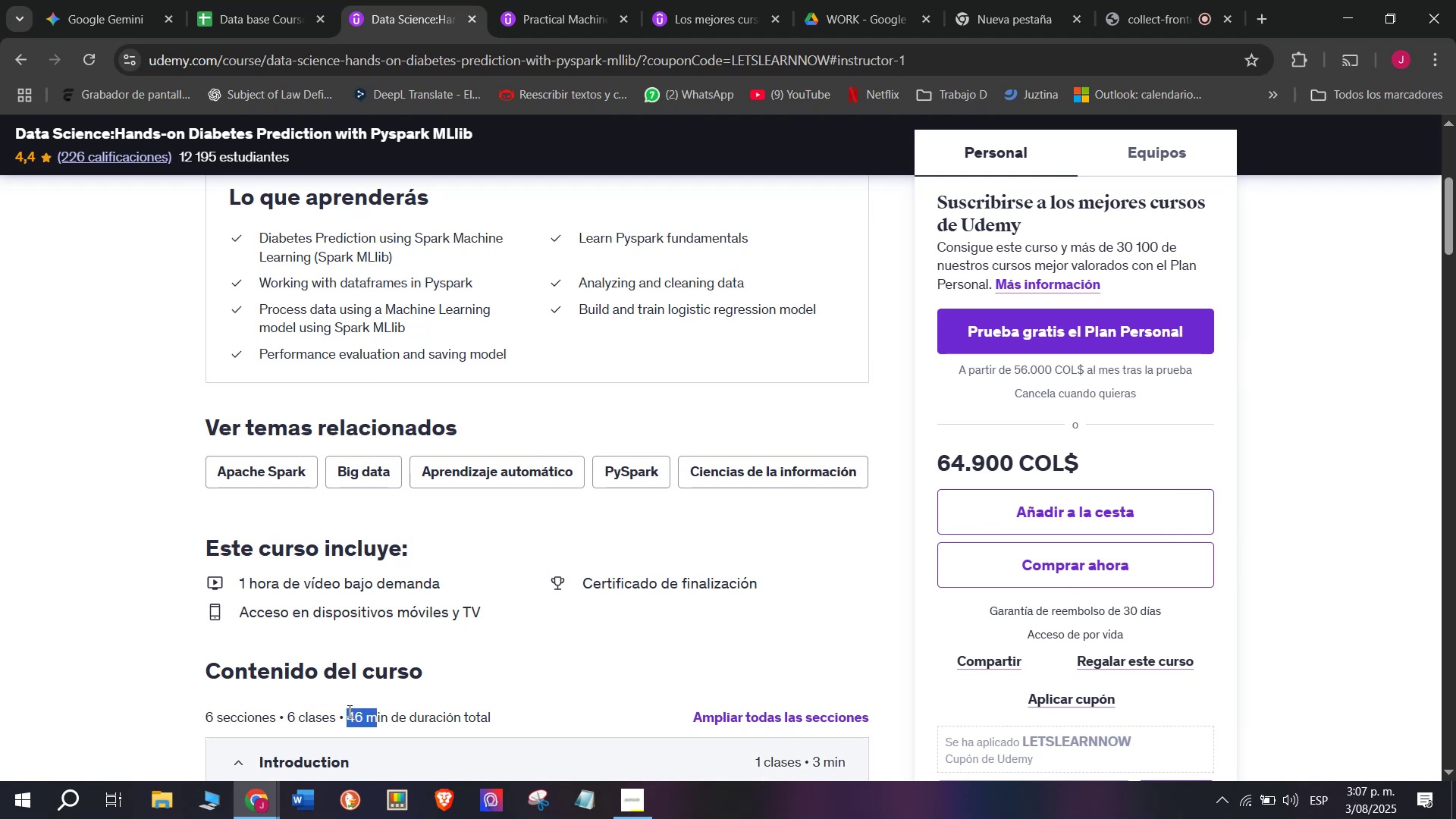 
key(Control+C)
 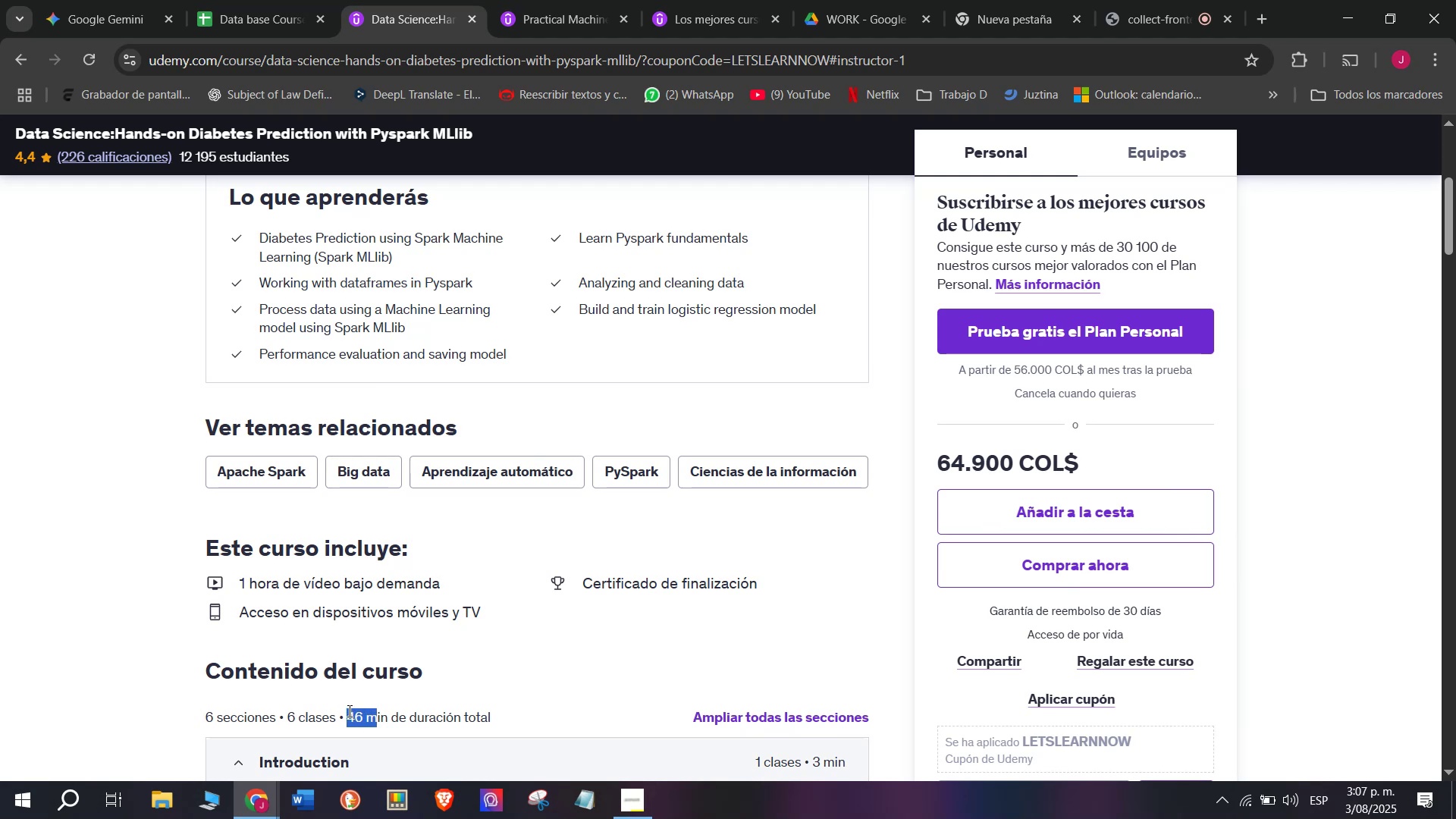 
key(Break)
 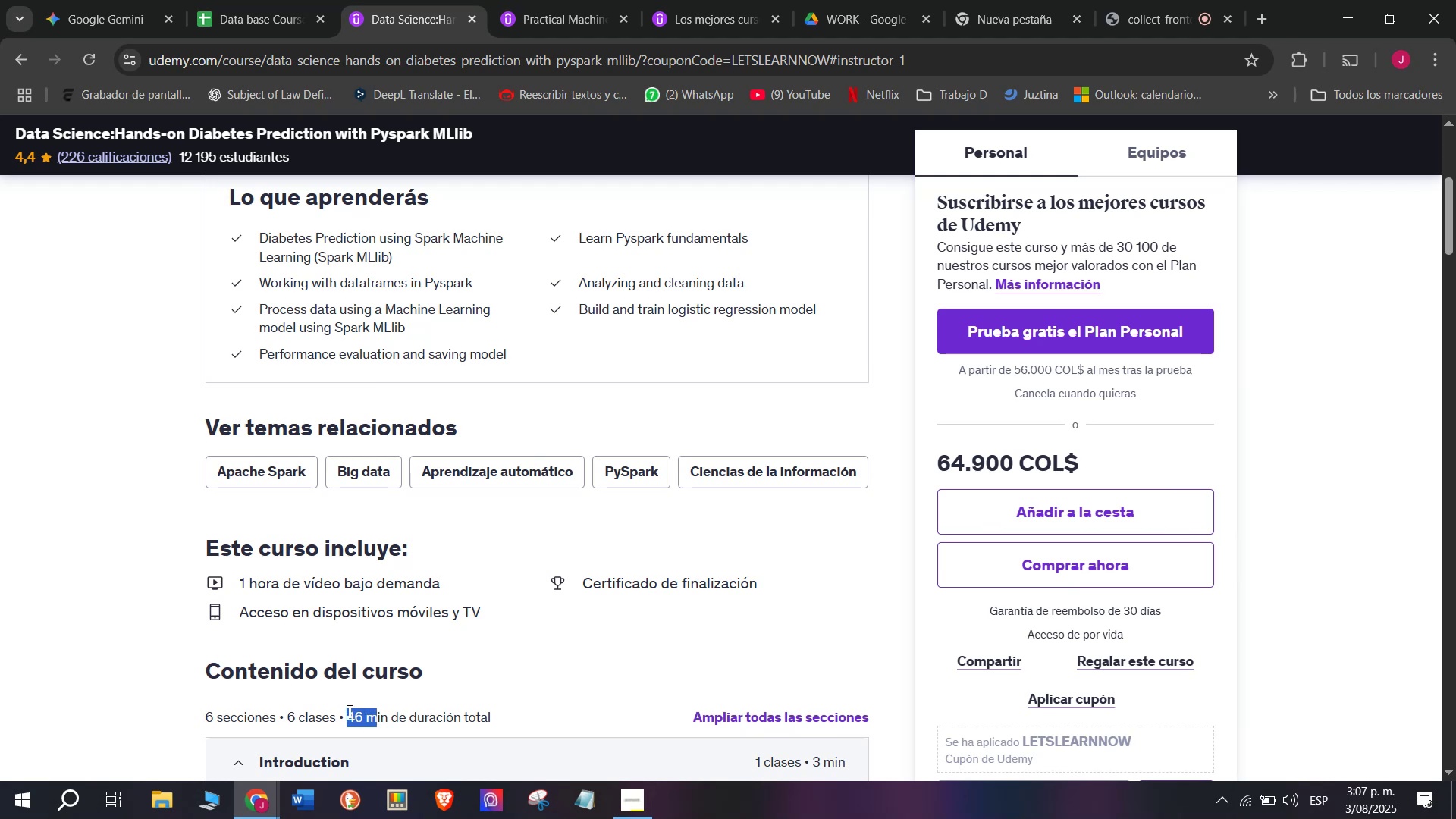 
key(Control+ControlLeft)
 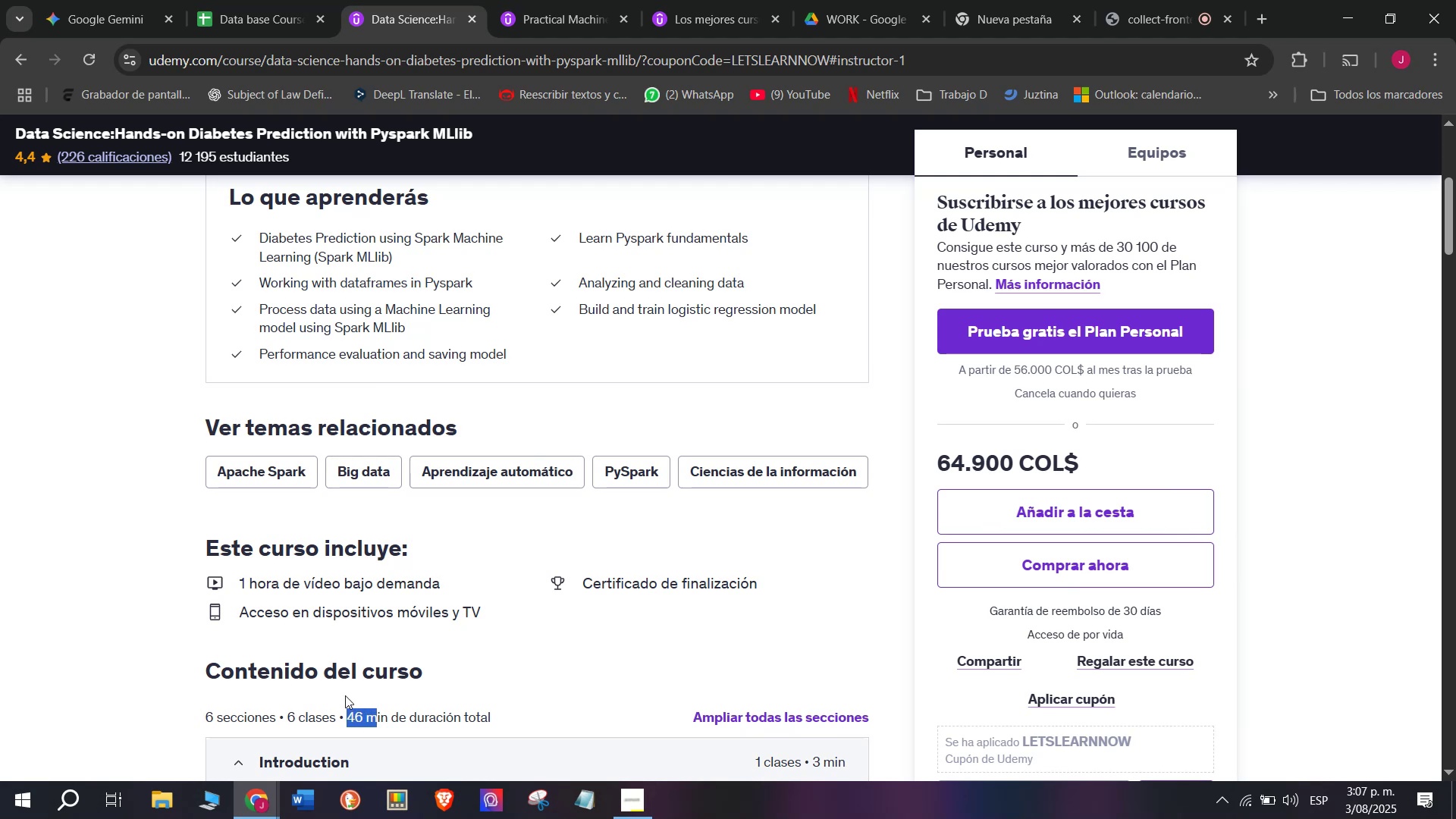 
key(Control+C)
 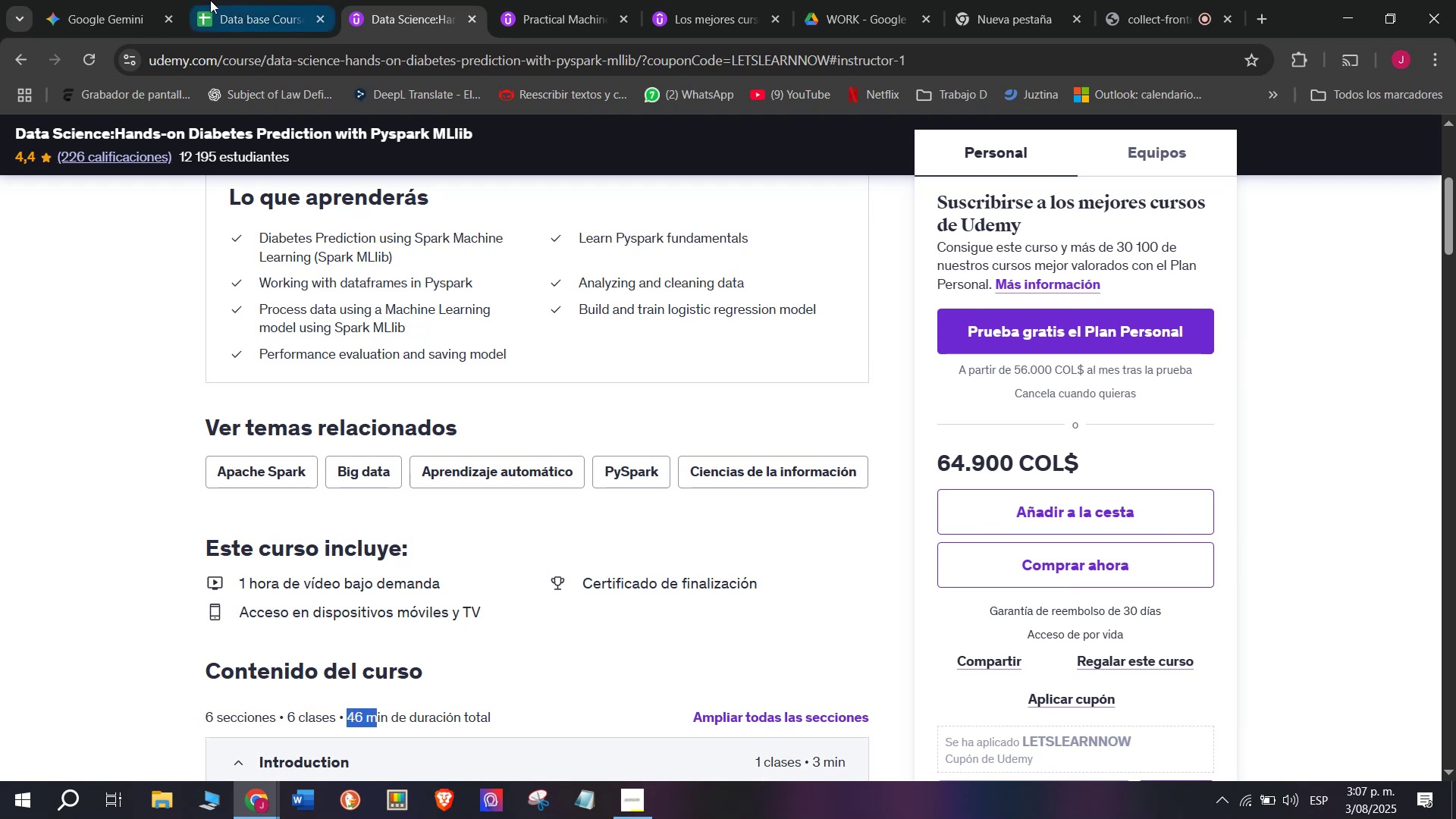 
left_click([287, 0])
 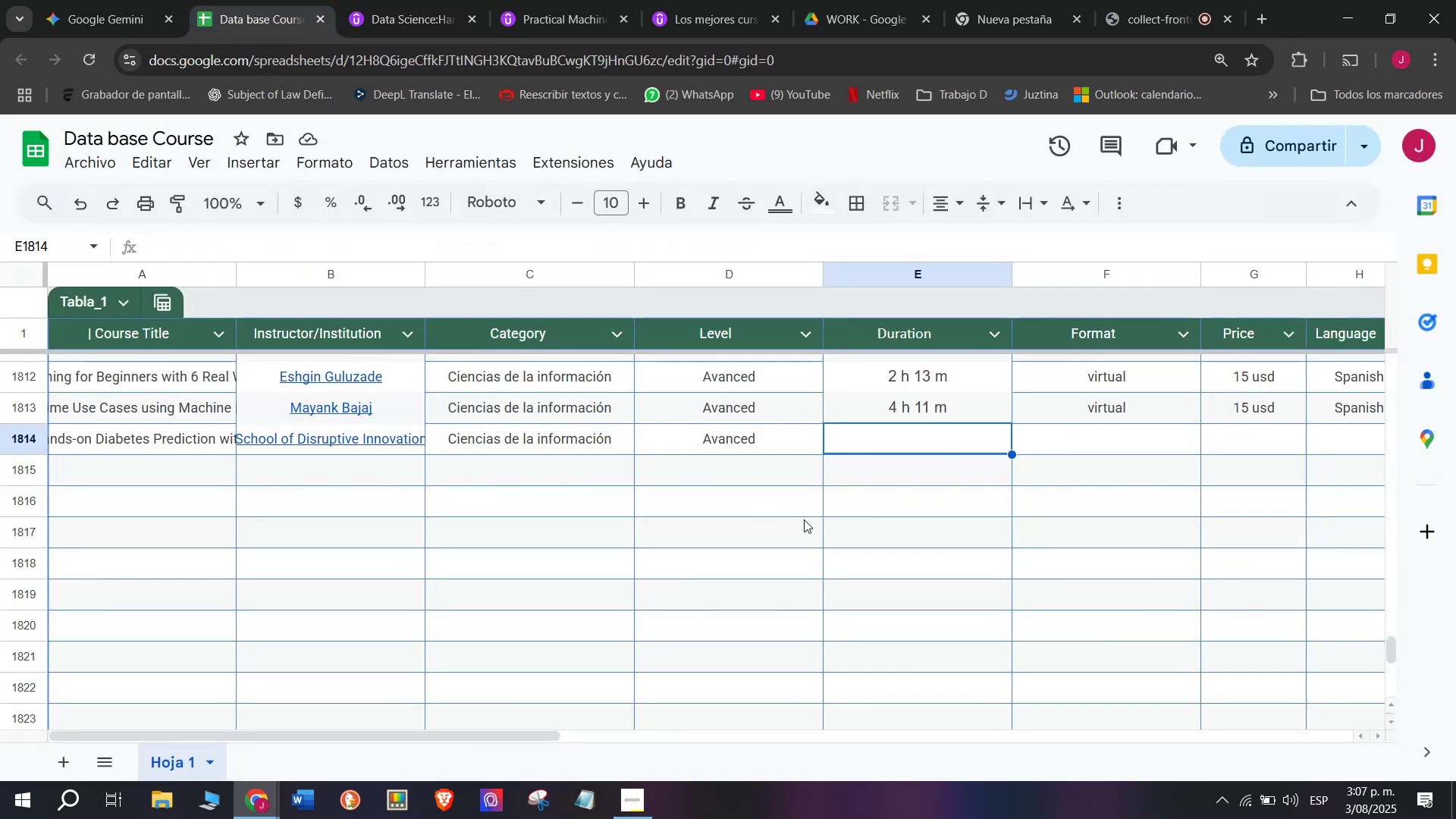 
key(Z)
 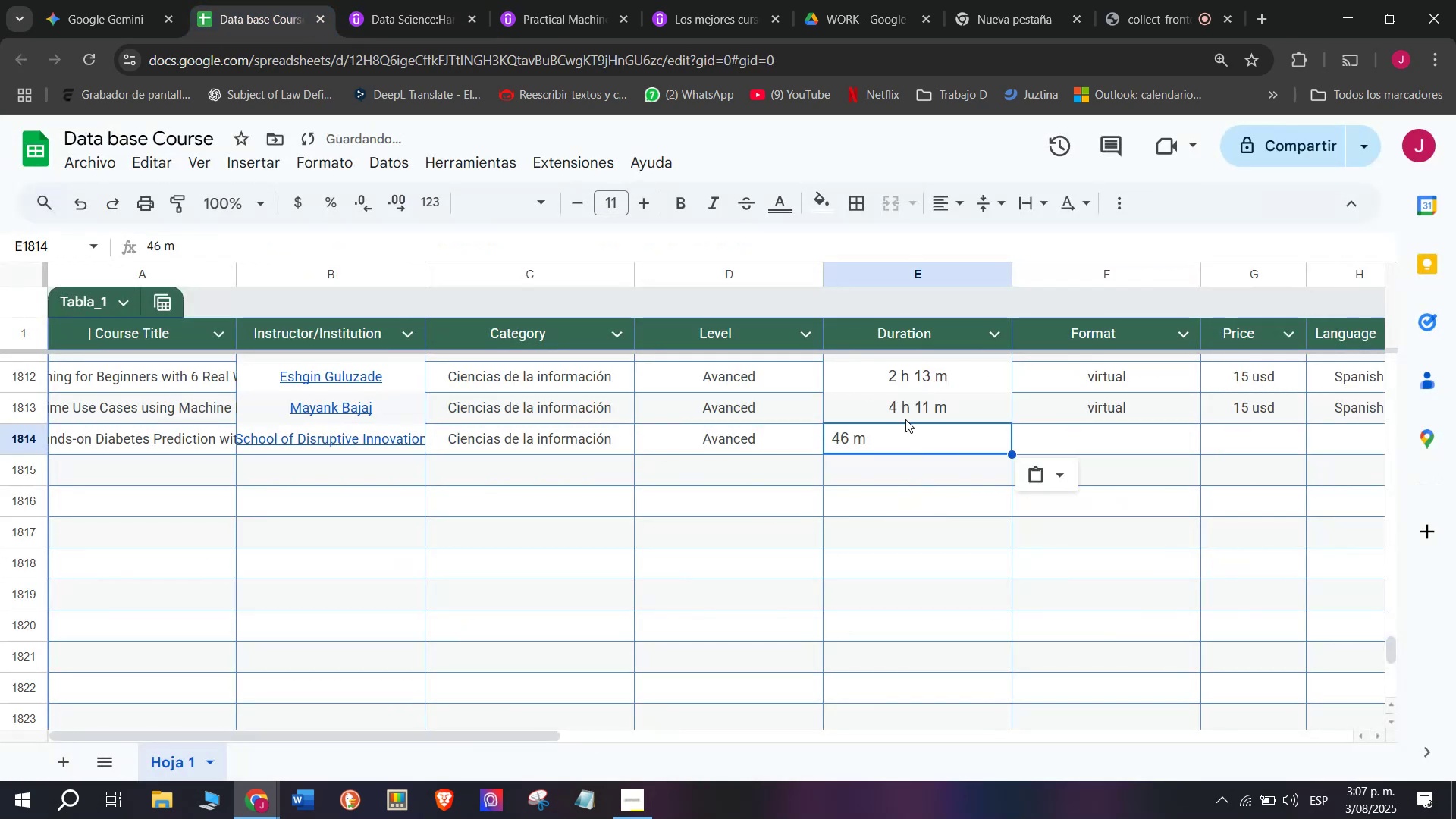 
key(Control+ControlLeft)
 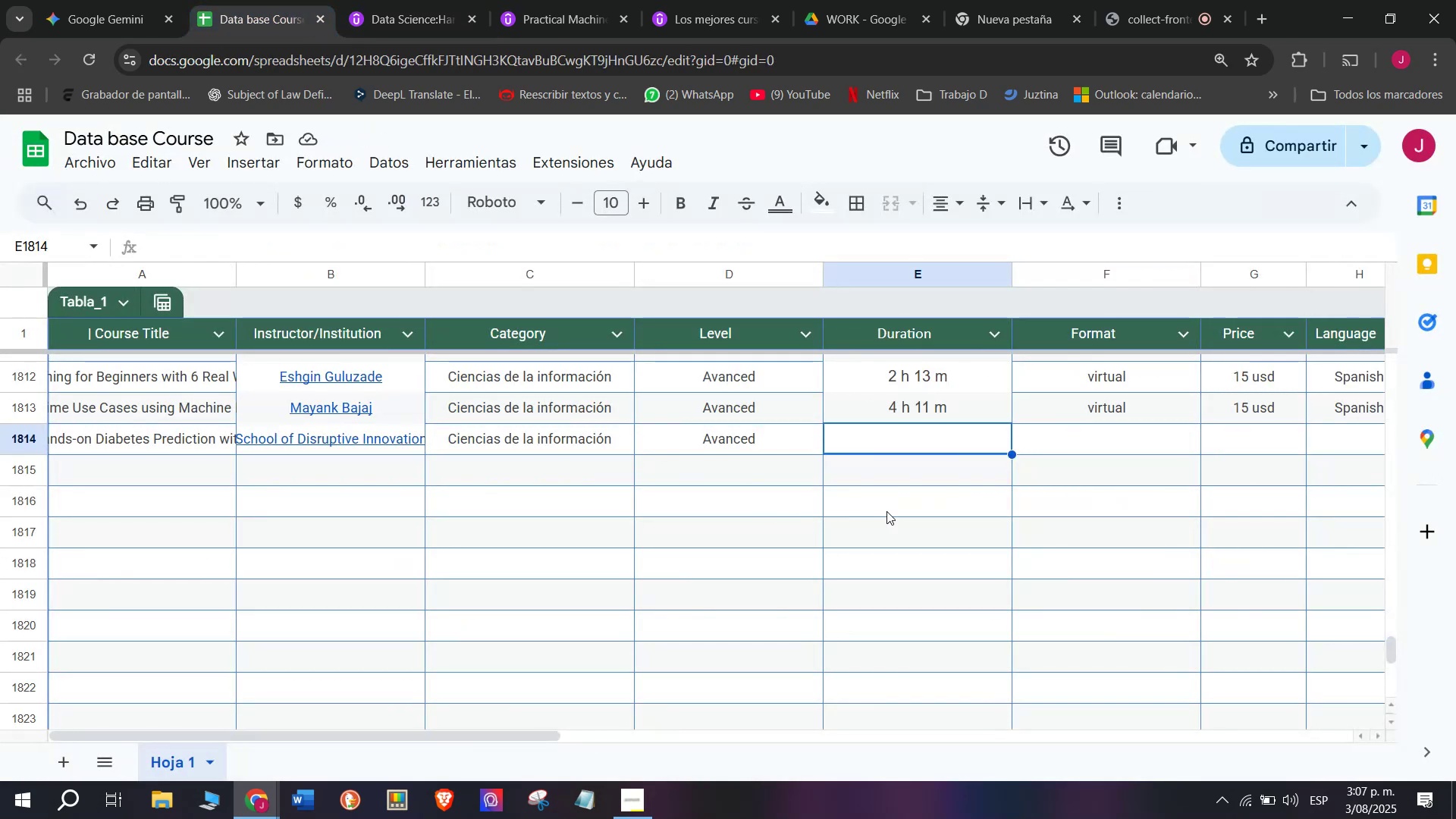 
key(Control+V)
 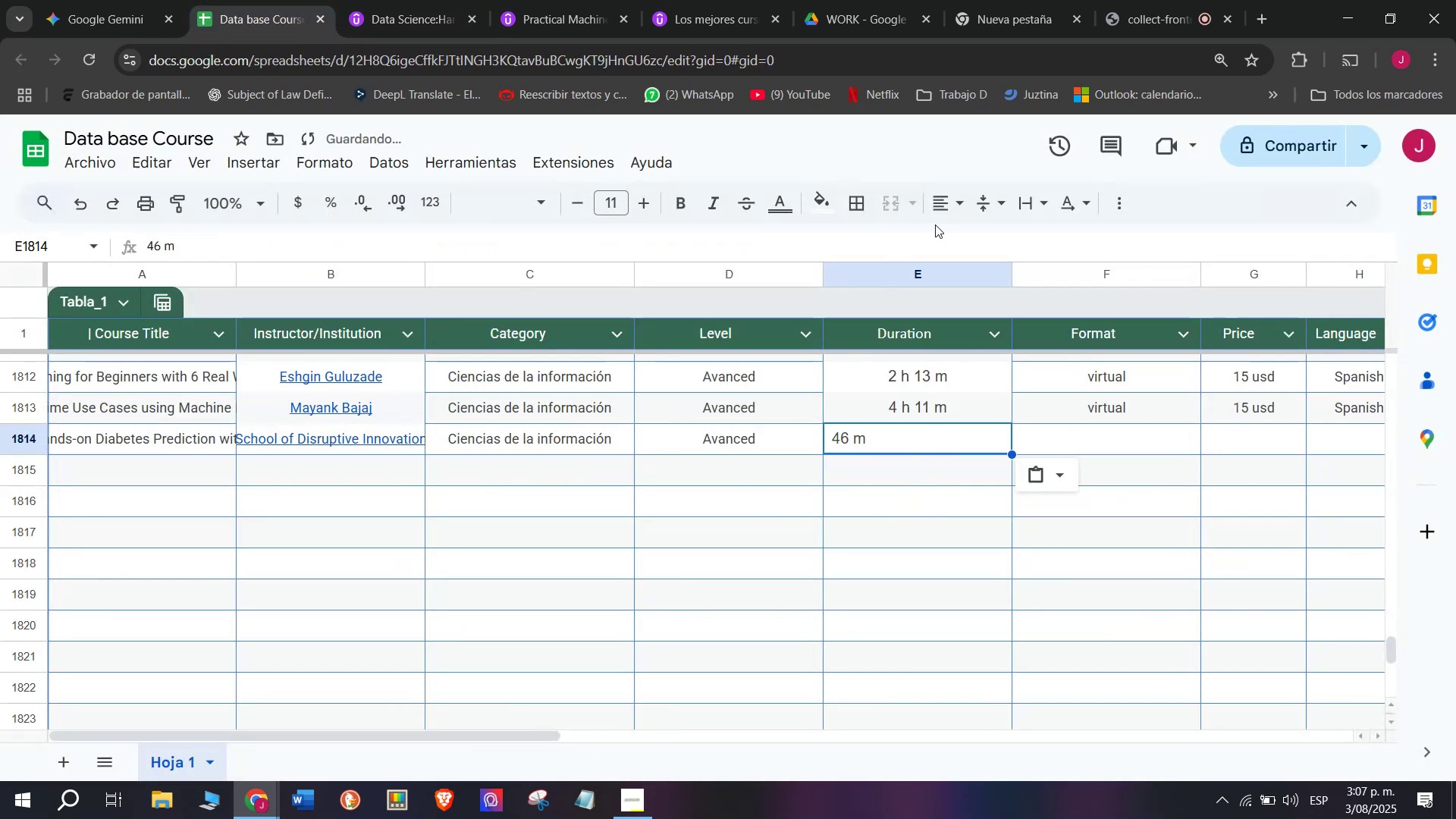 
left_click([953, 203])
 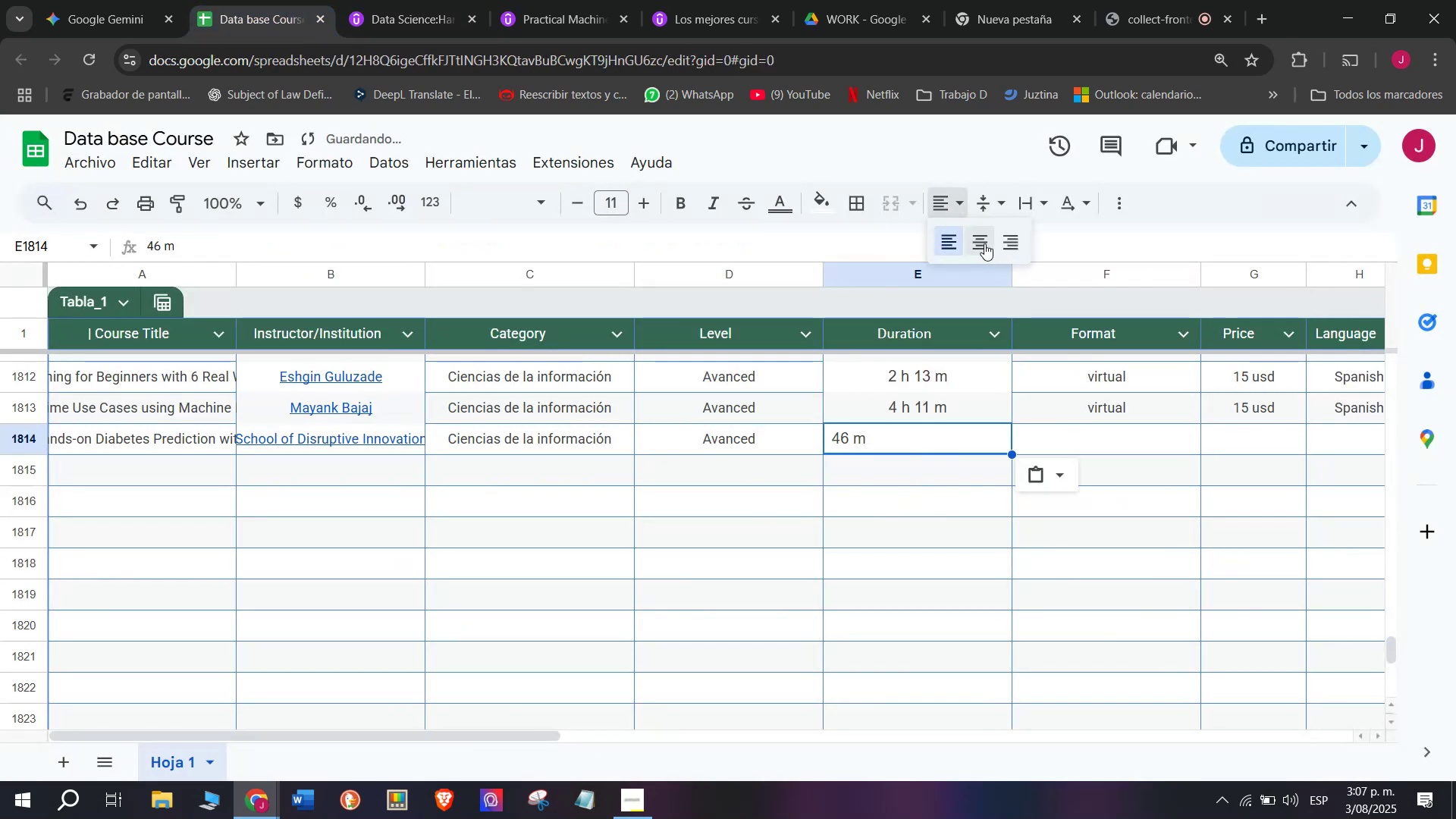 
left_click([984, 243])
 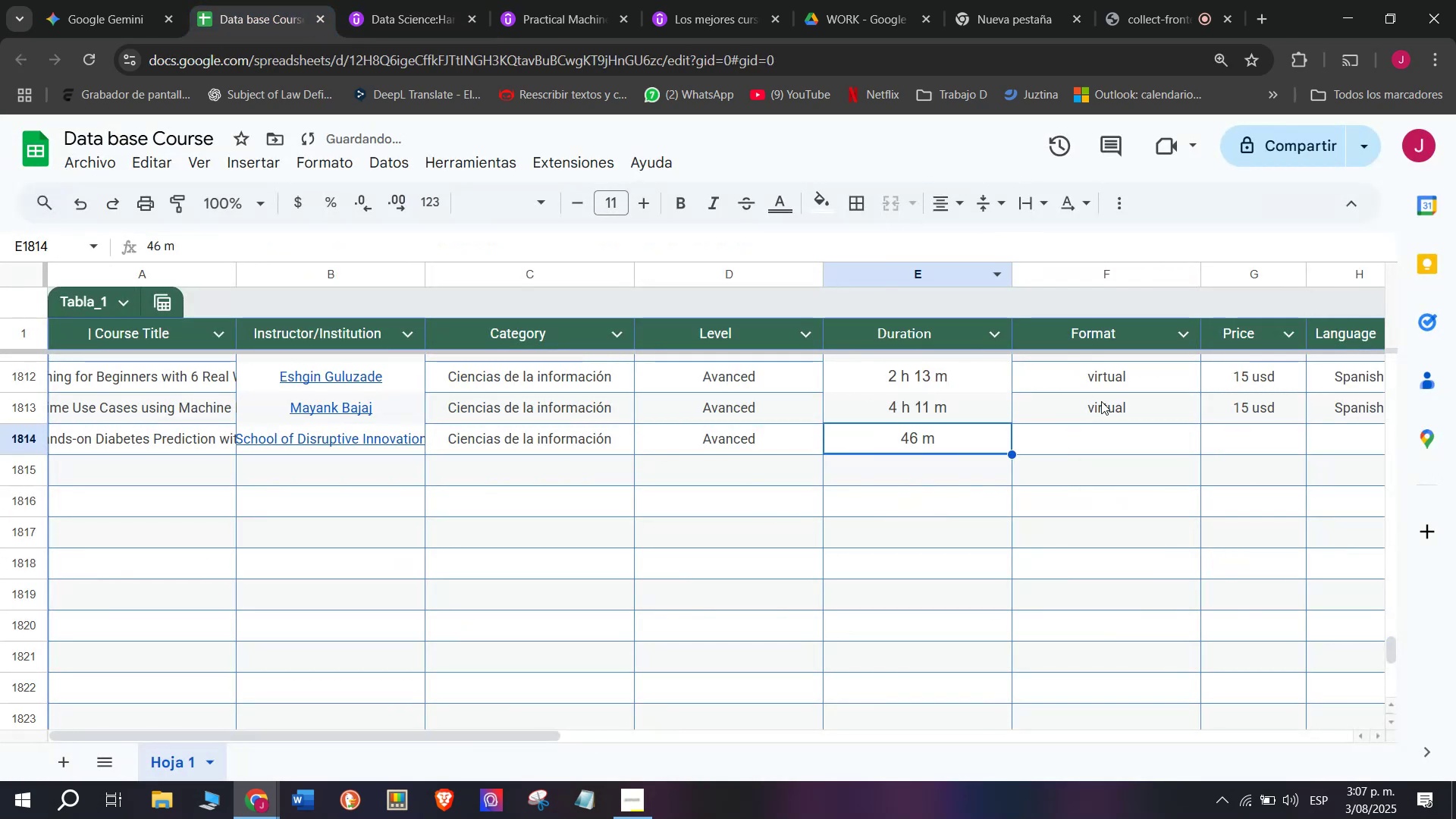 
left_click([1101, 403])
 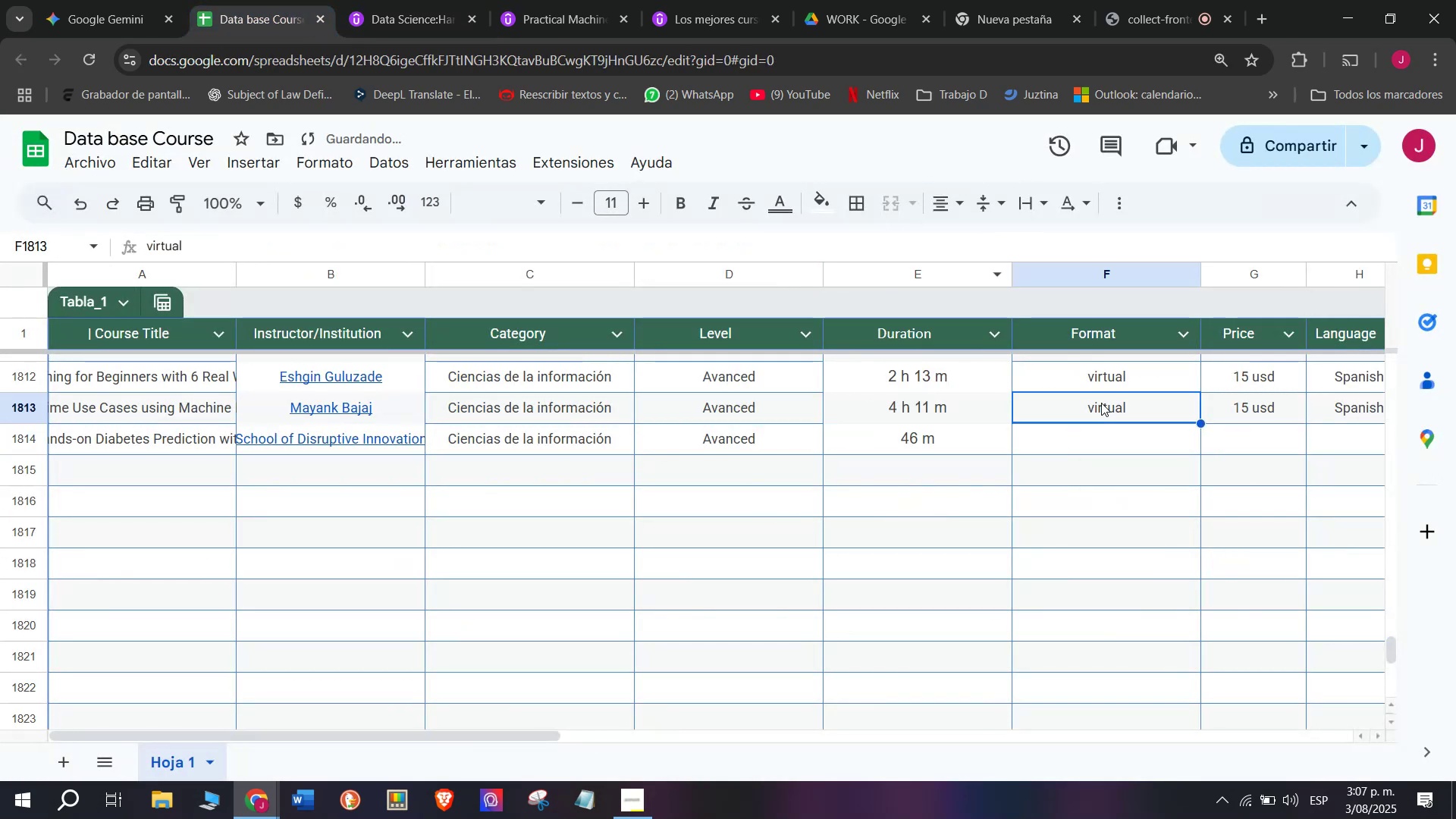 
key(Control+ControlLeft)
 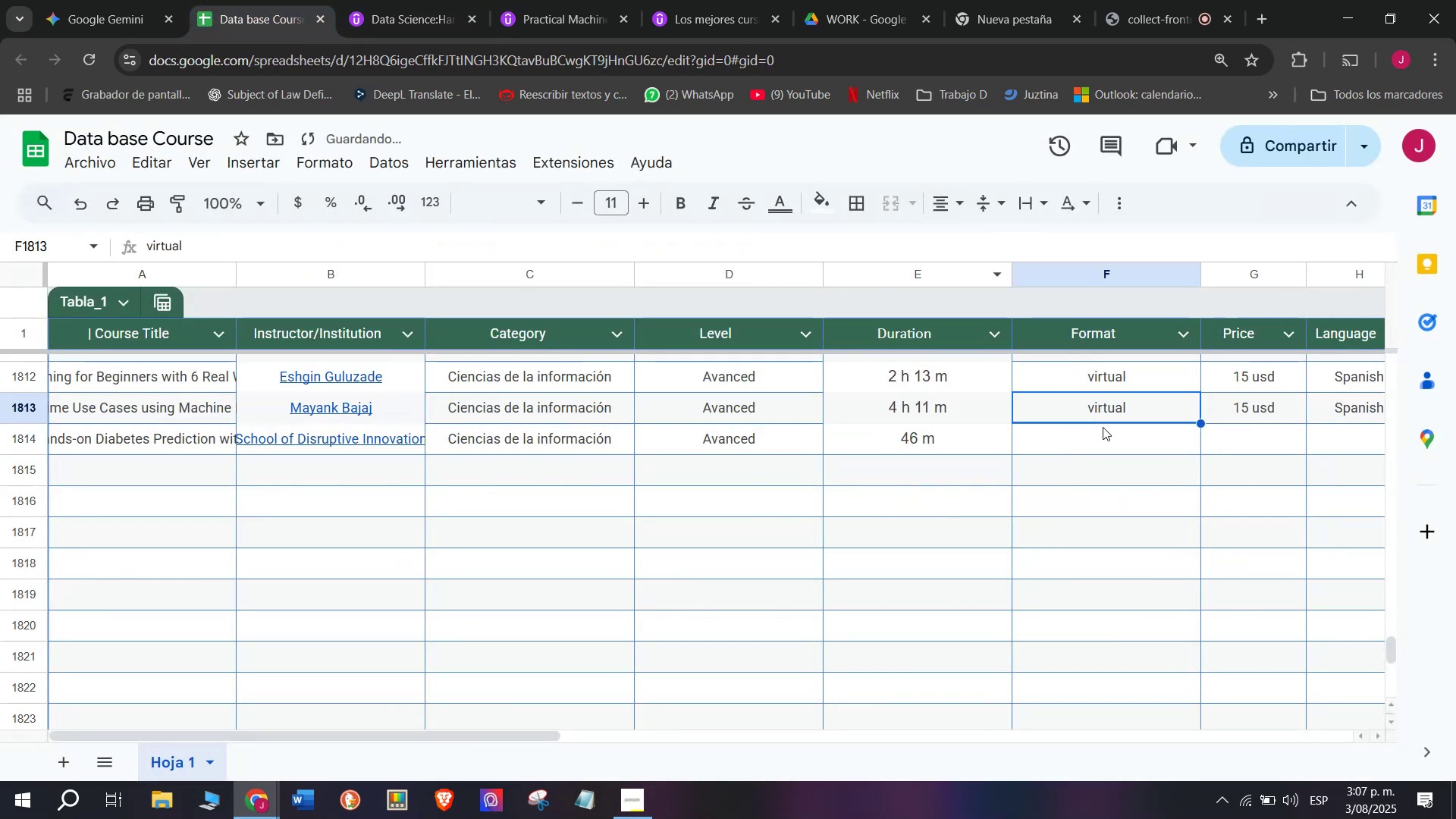 
key(Break)
 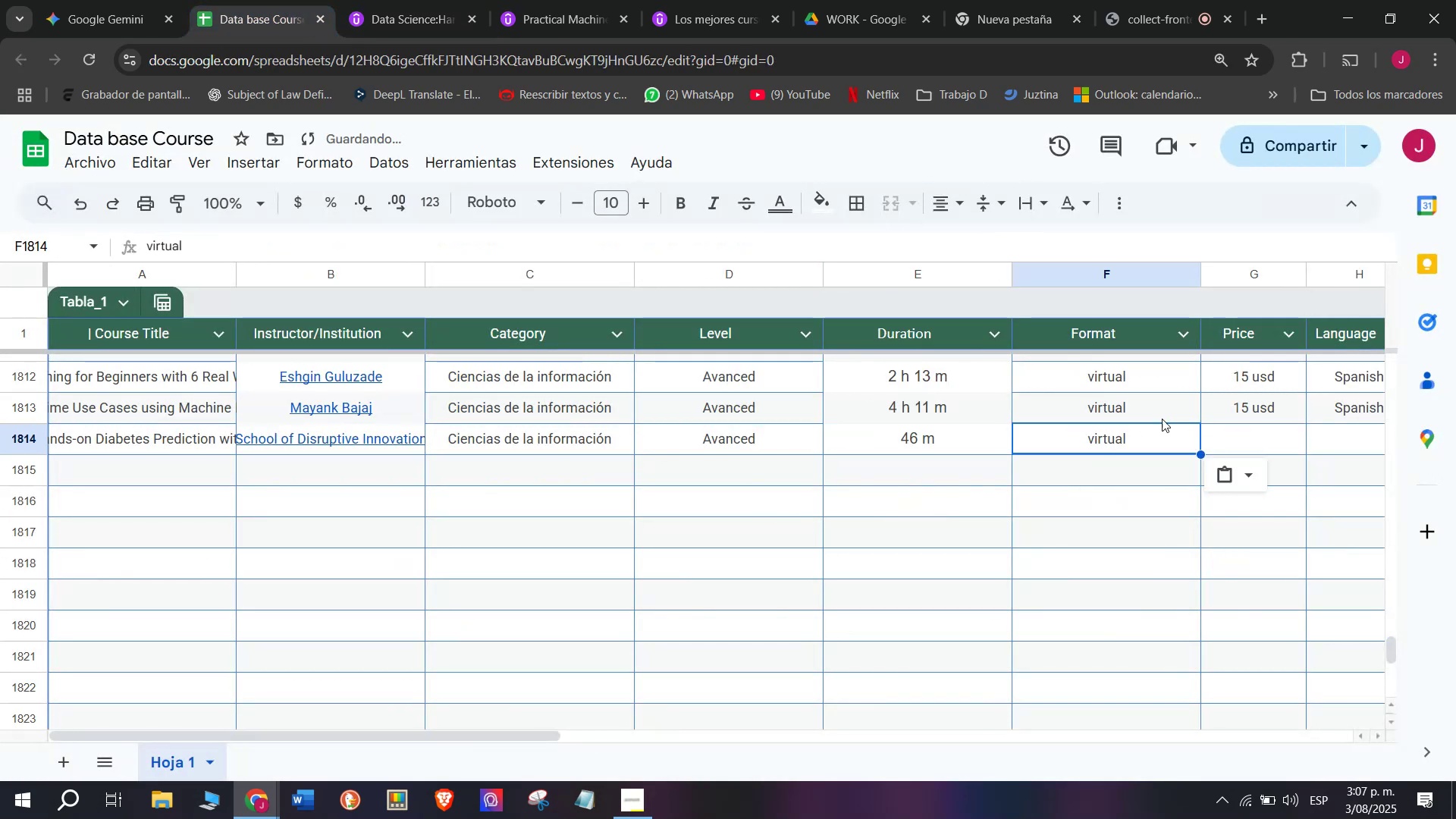 
key(Control+C)
 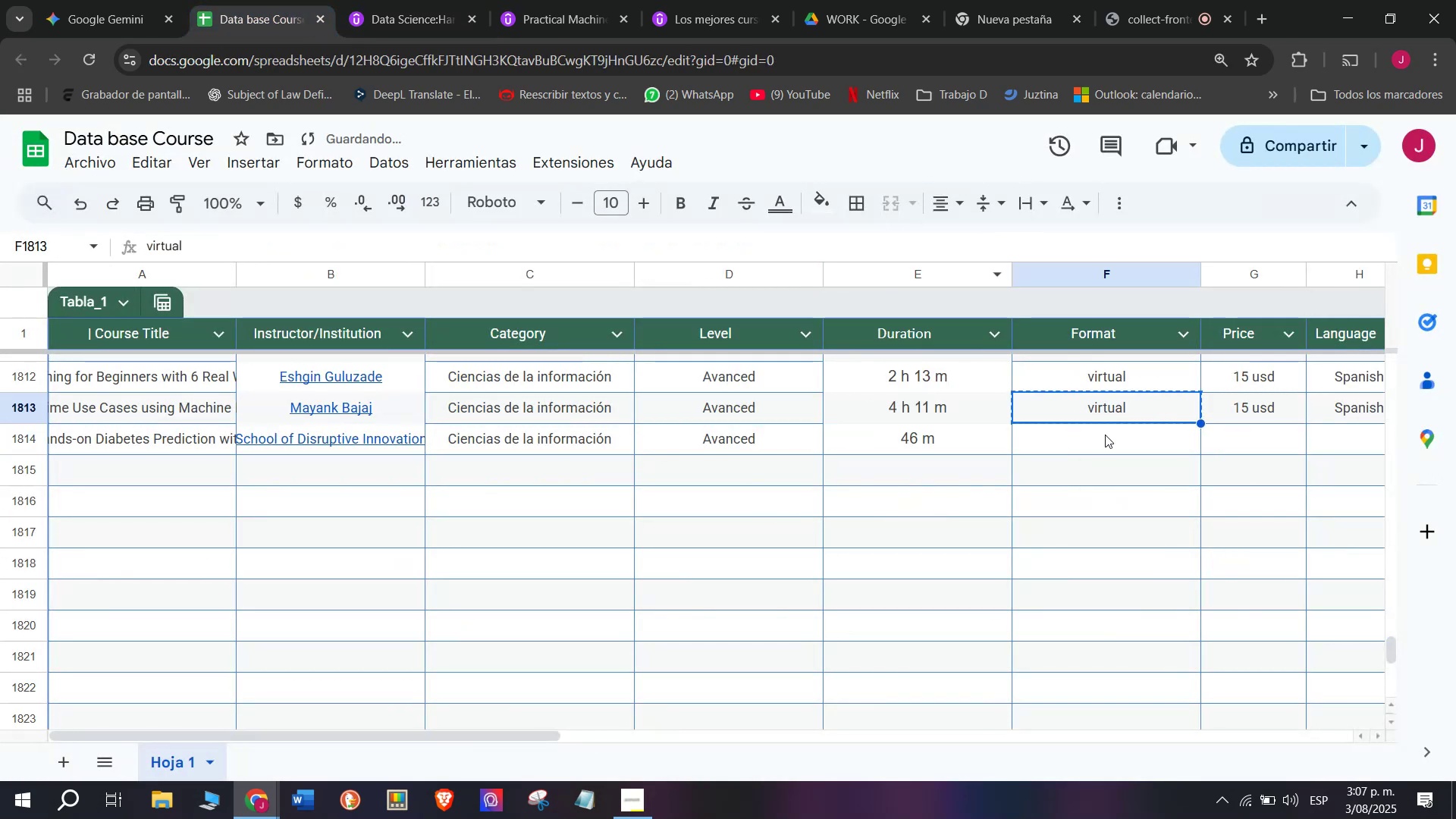 
double_click([1105, 435])
 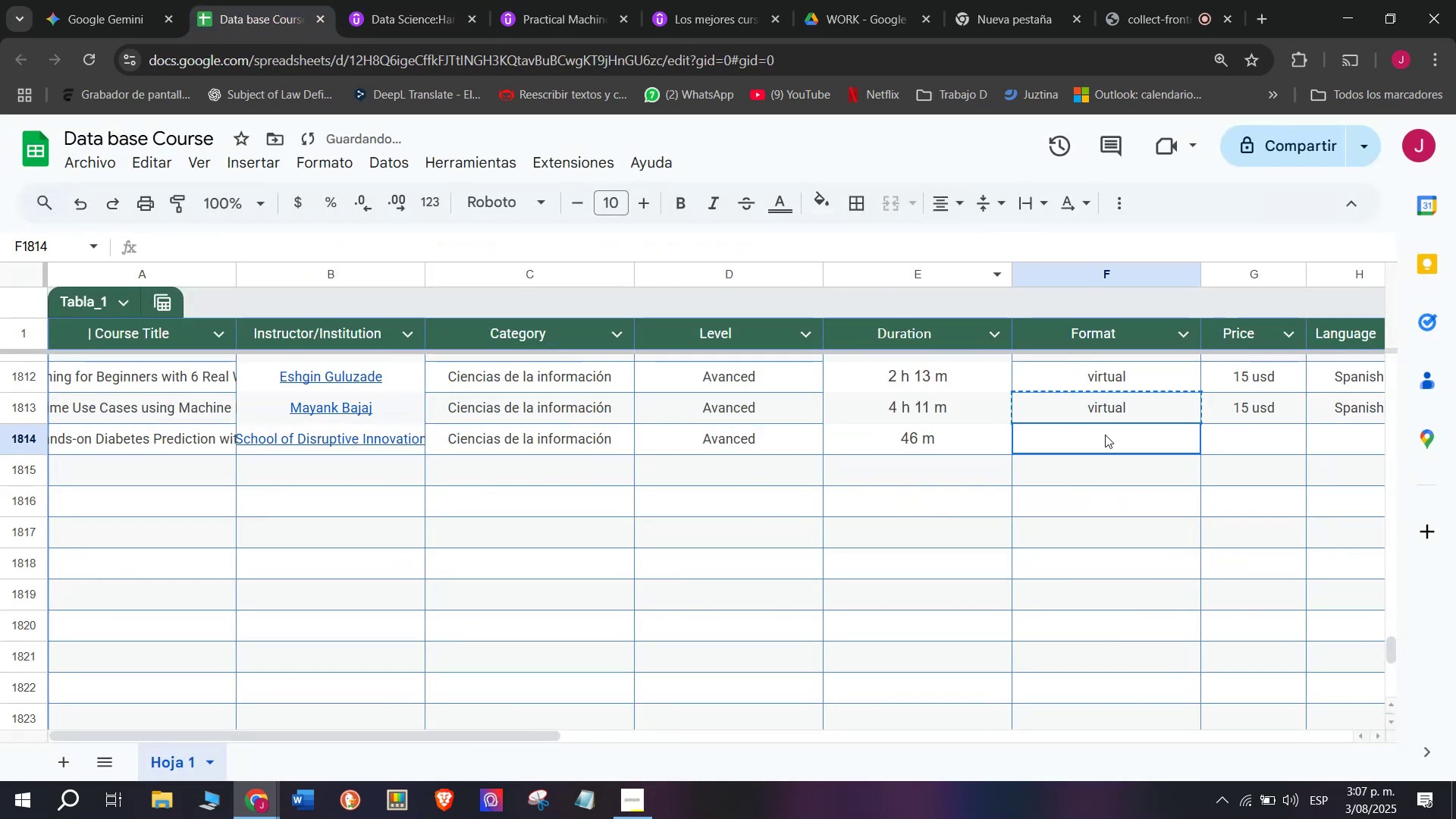 
key(Z)
 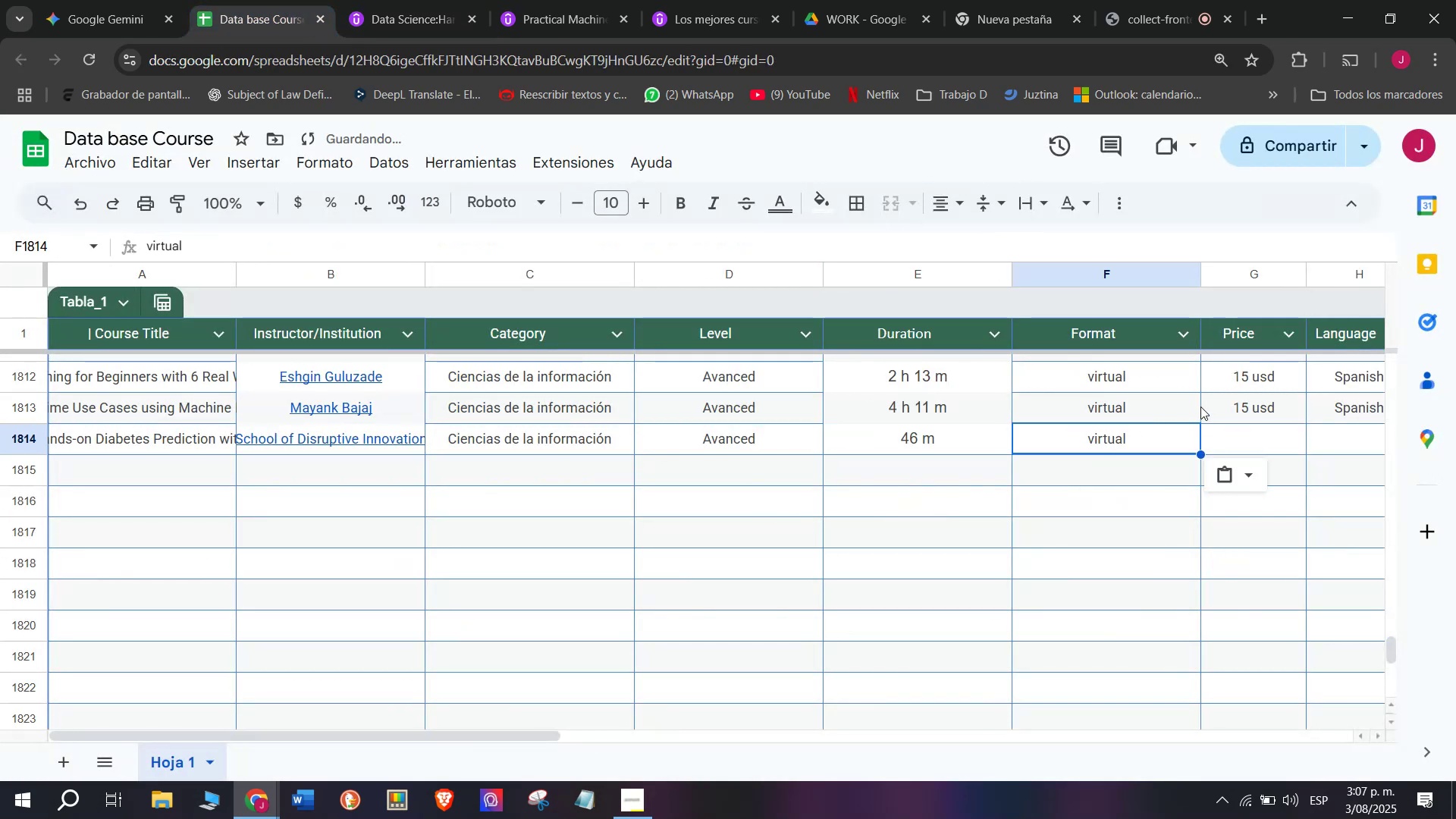 
key(Control+ControlLeft)
 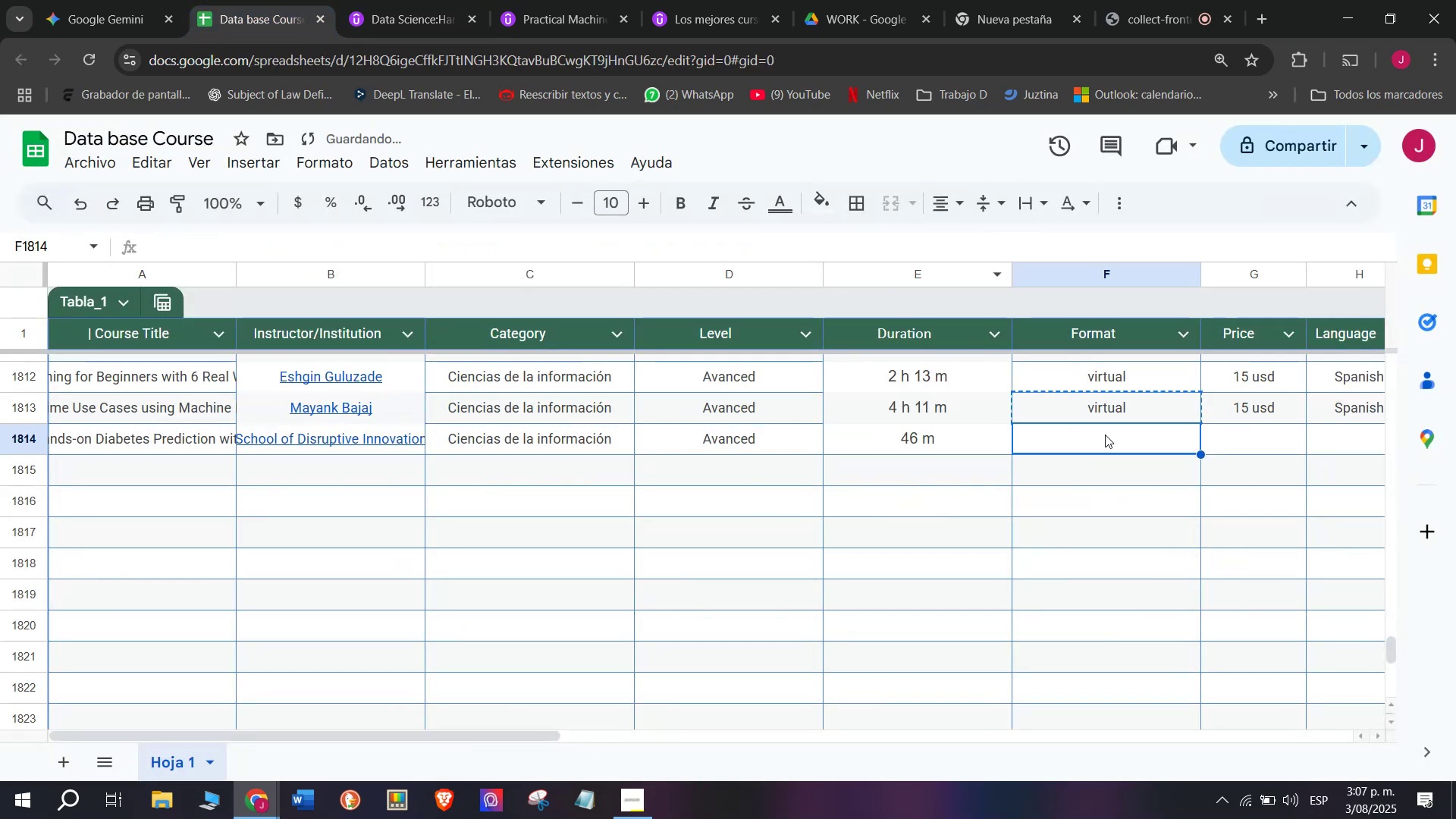 
key(Control+V)
 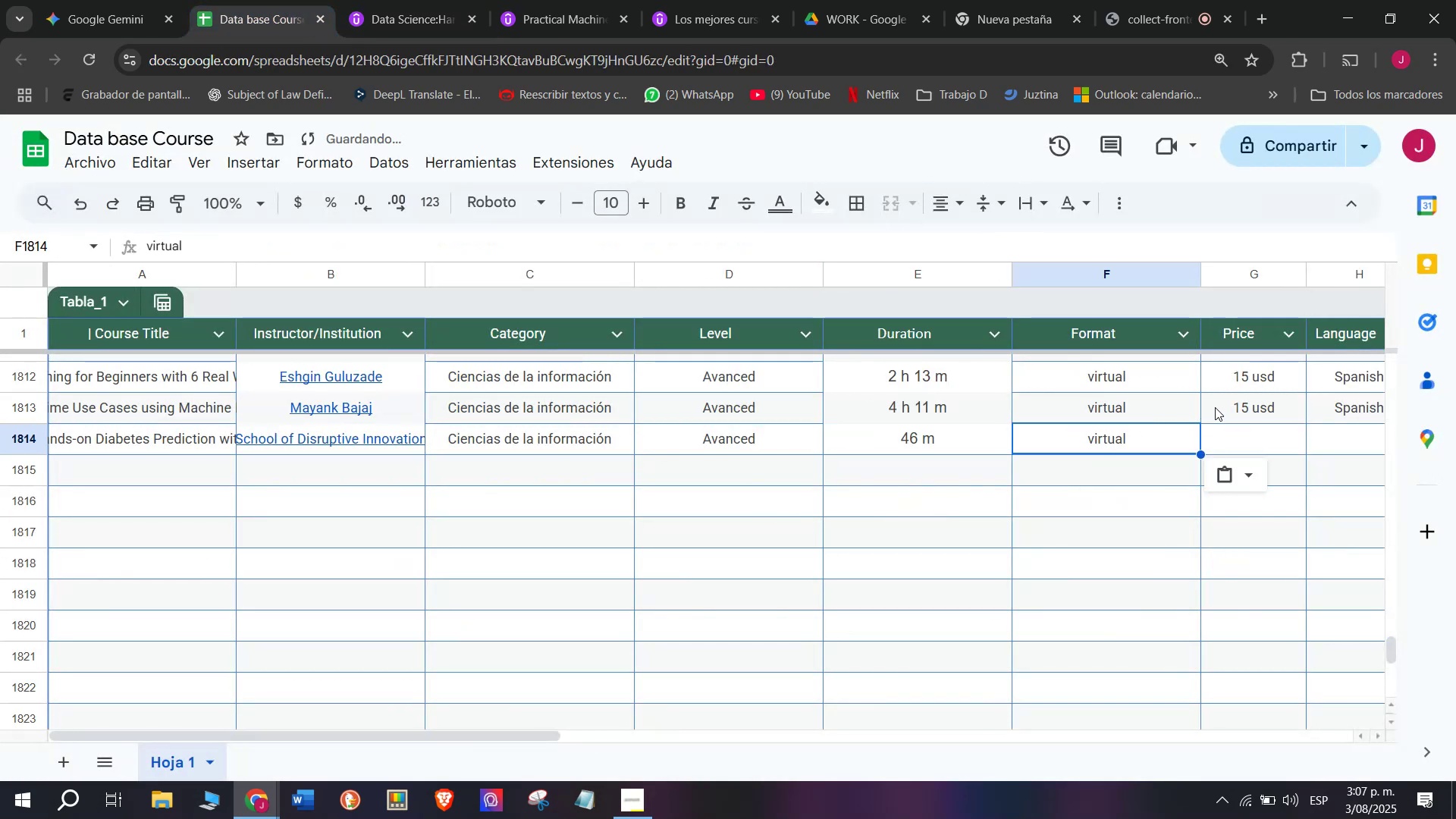 
key(Break)
 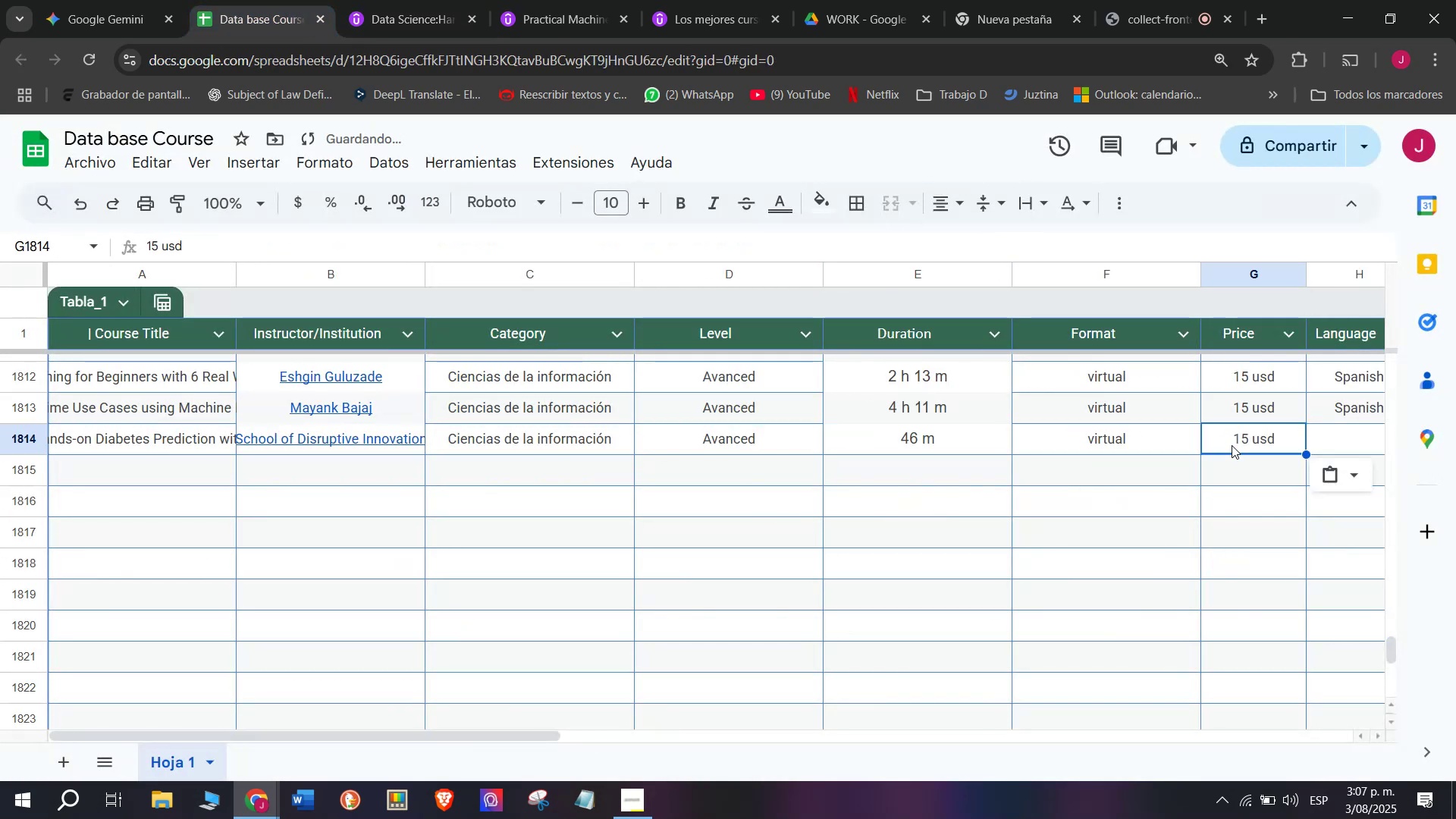 
key(Control+ControlLeft)
 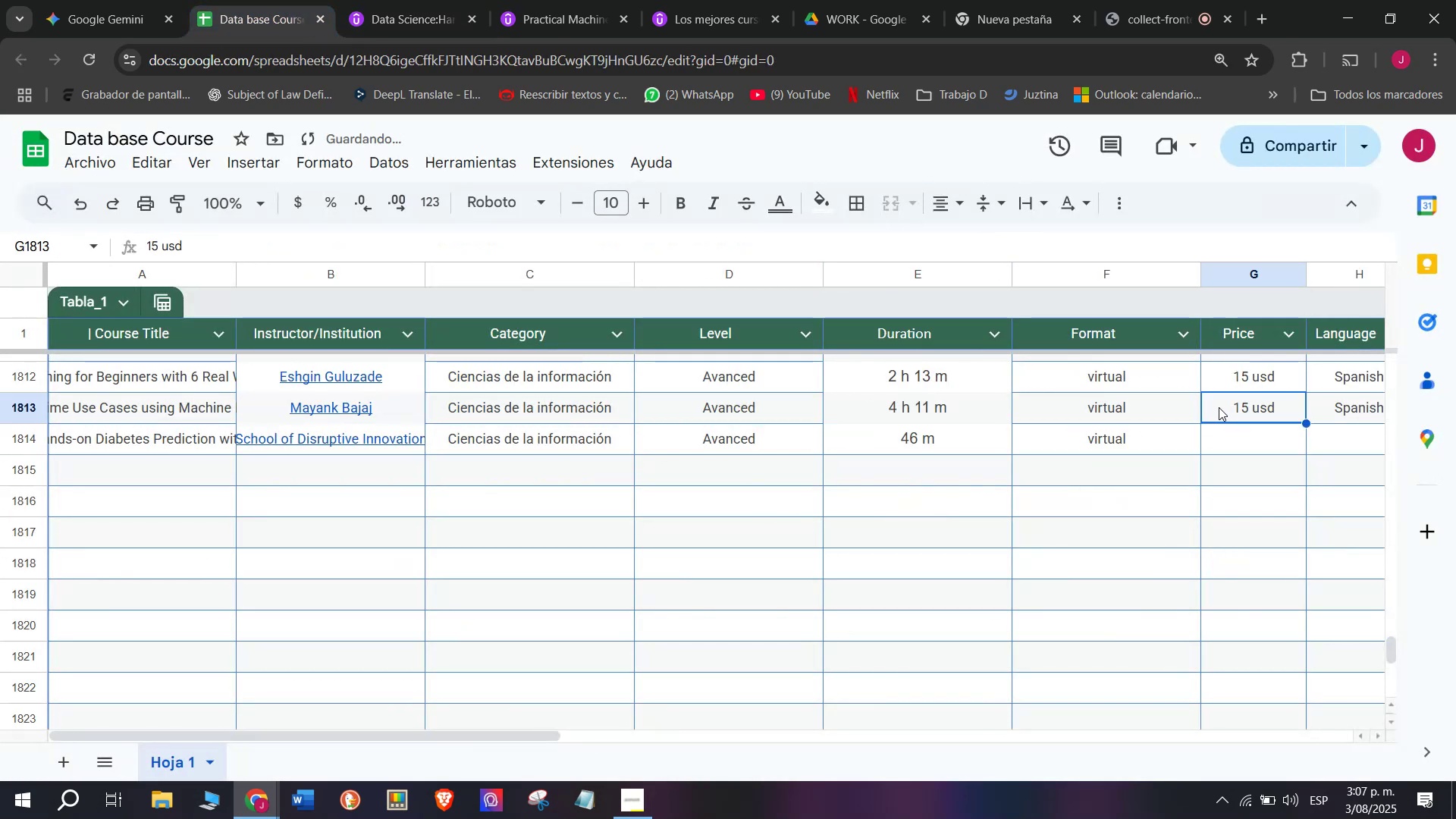 
key(Control+C)
 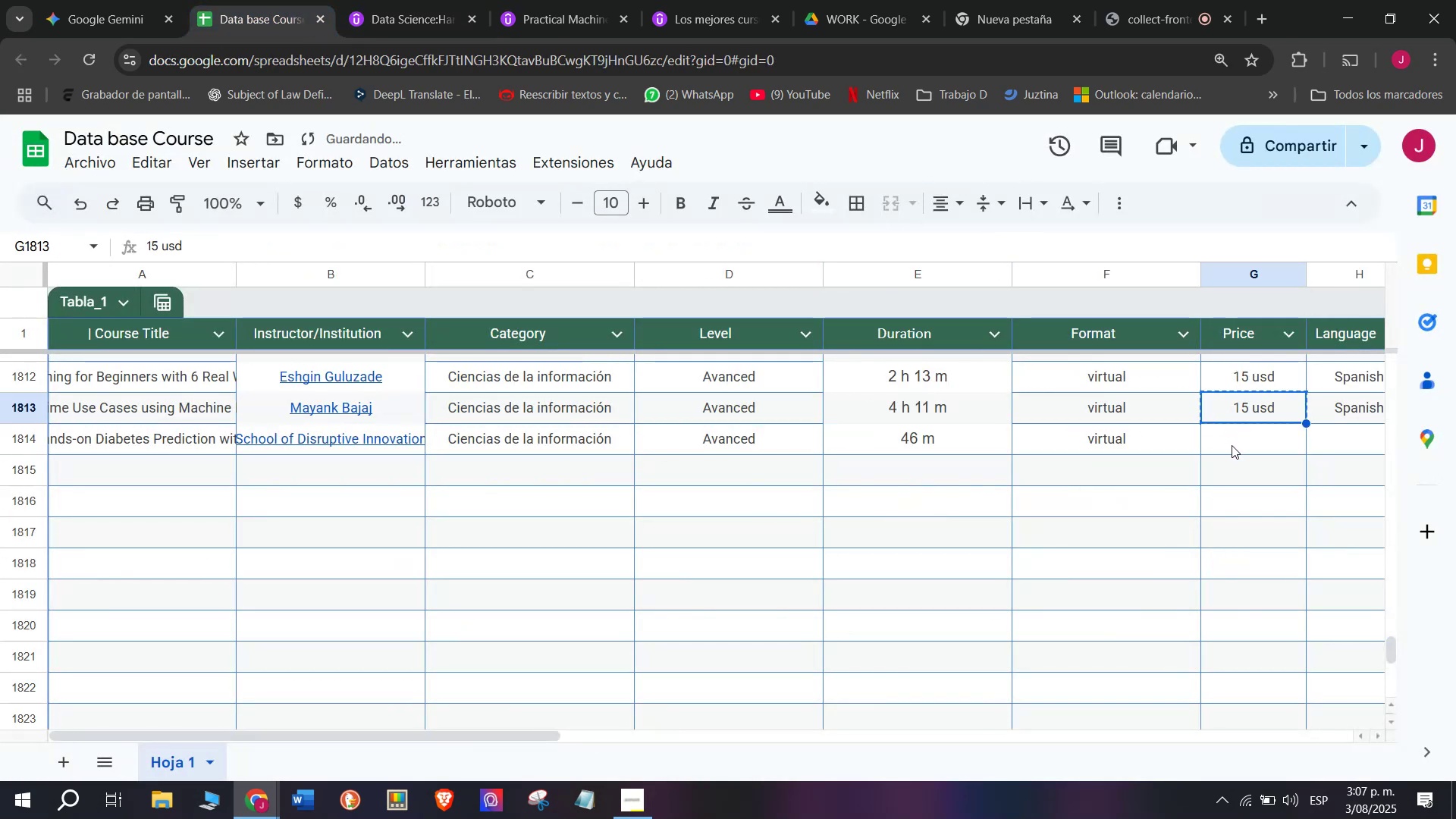 
key(Control+ControlLeft)
 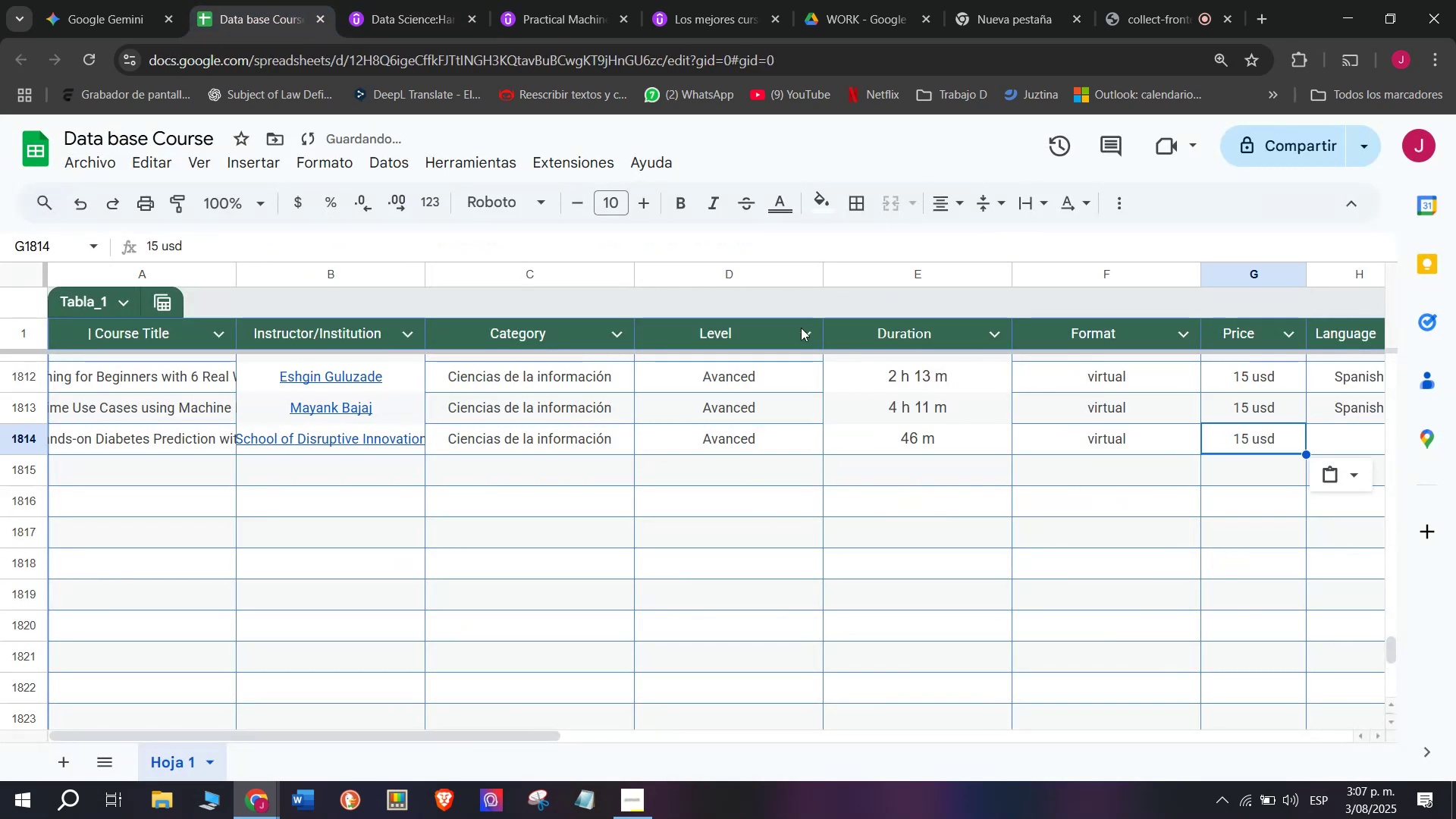 
key(Z)
 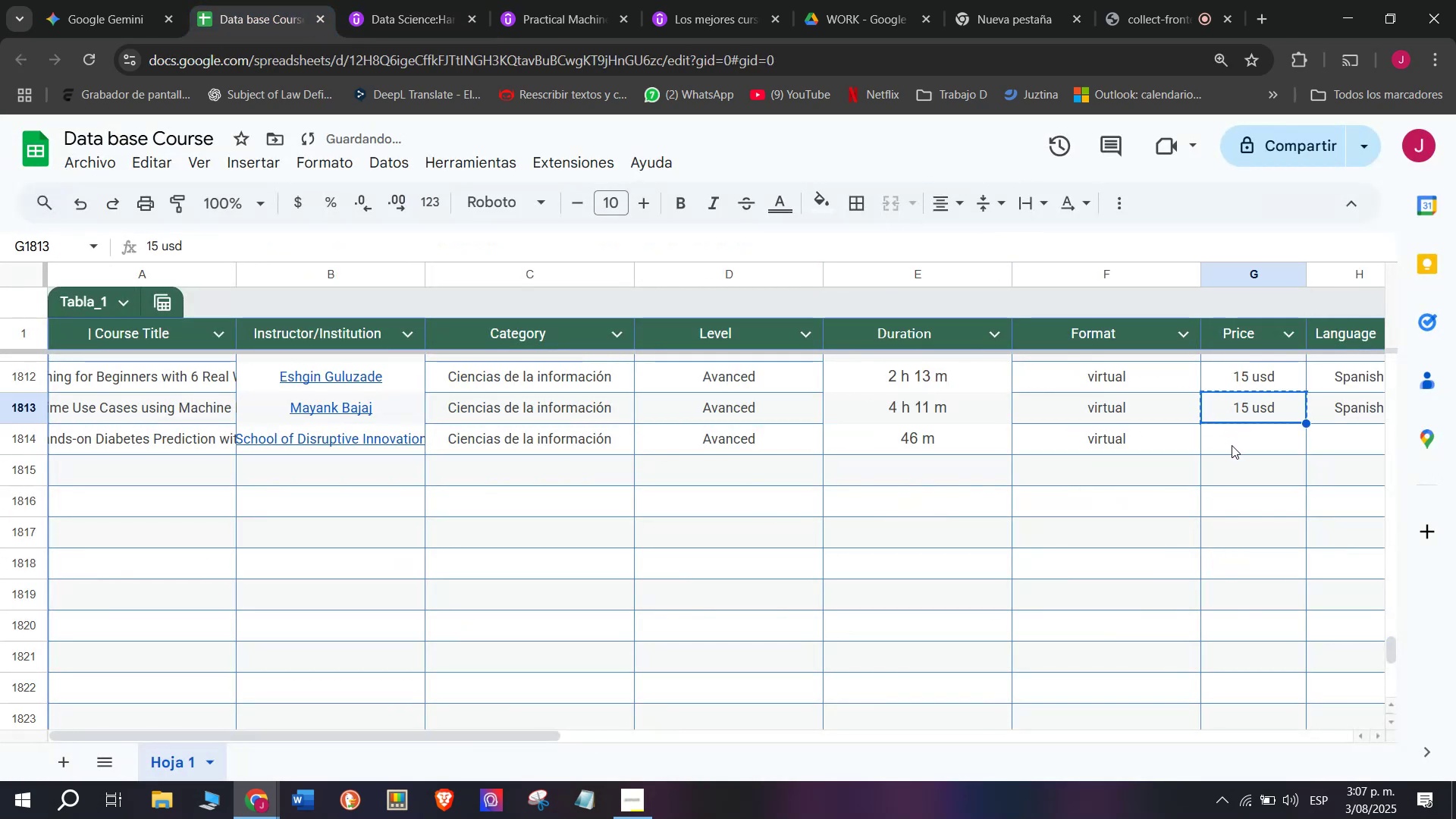 
key(Control+V)
 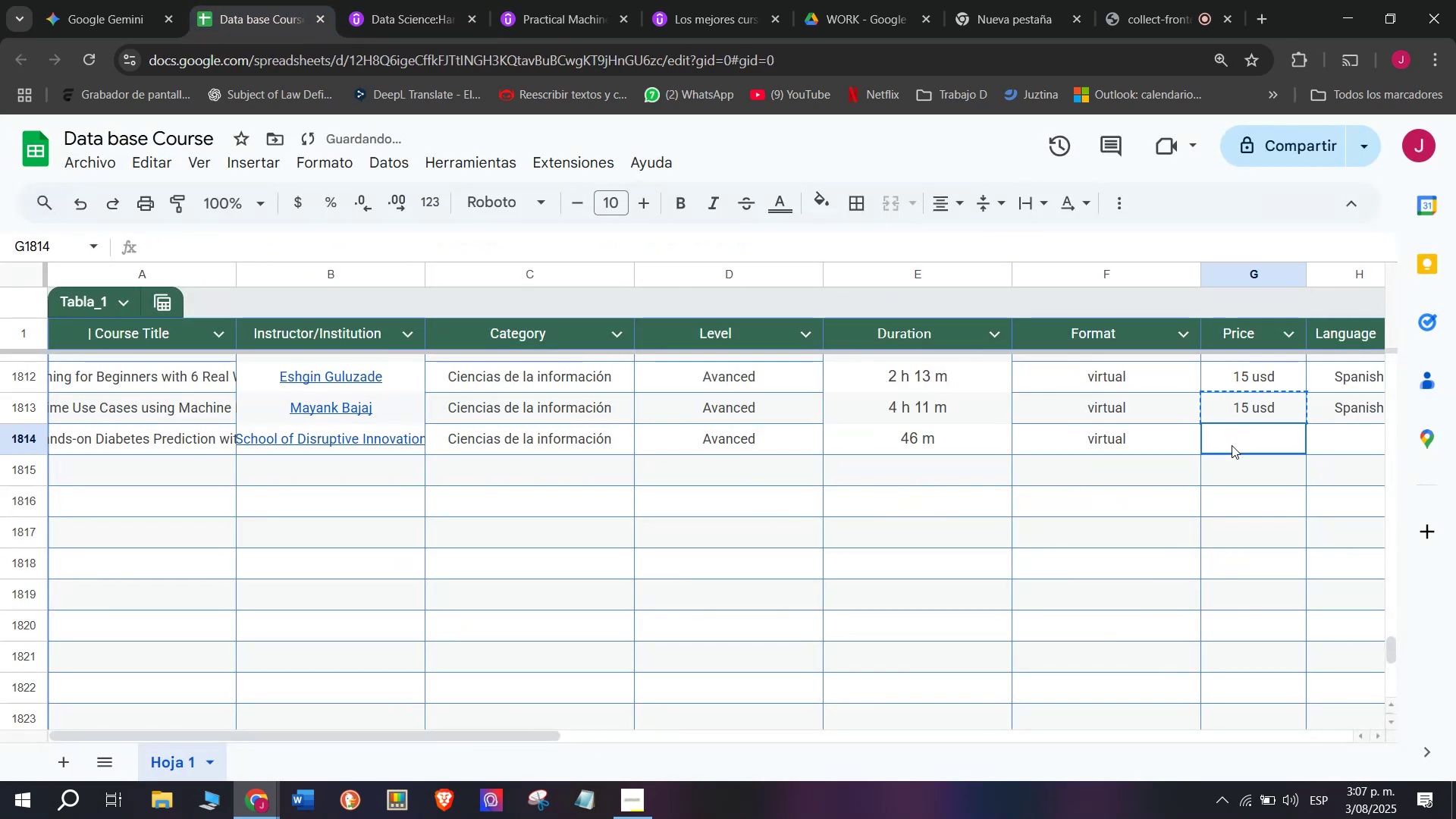 
double_click([1232, 445])
 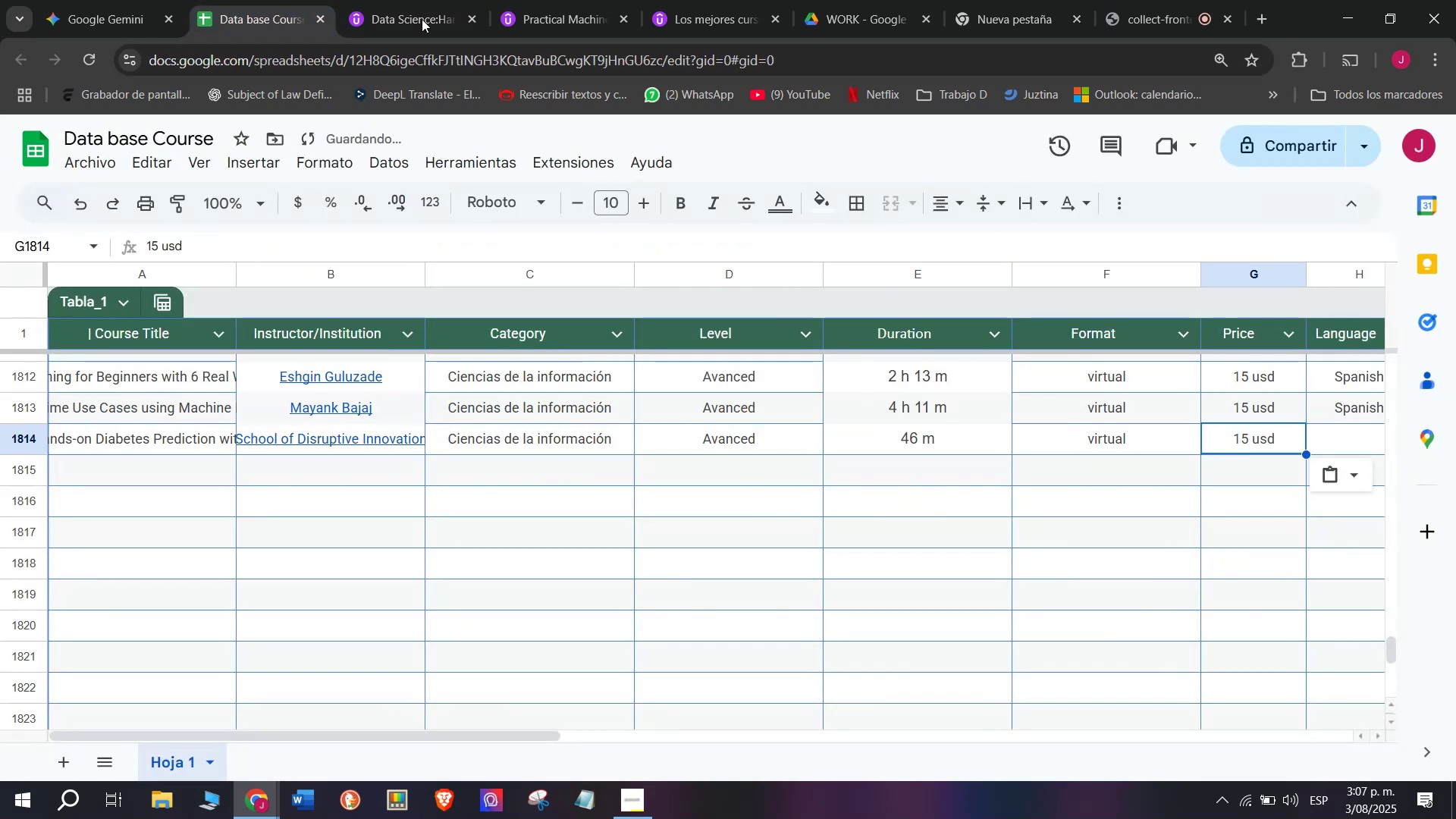 
left_click([375, 0])
 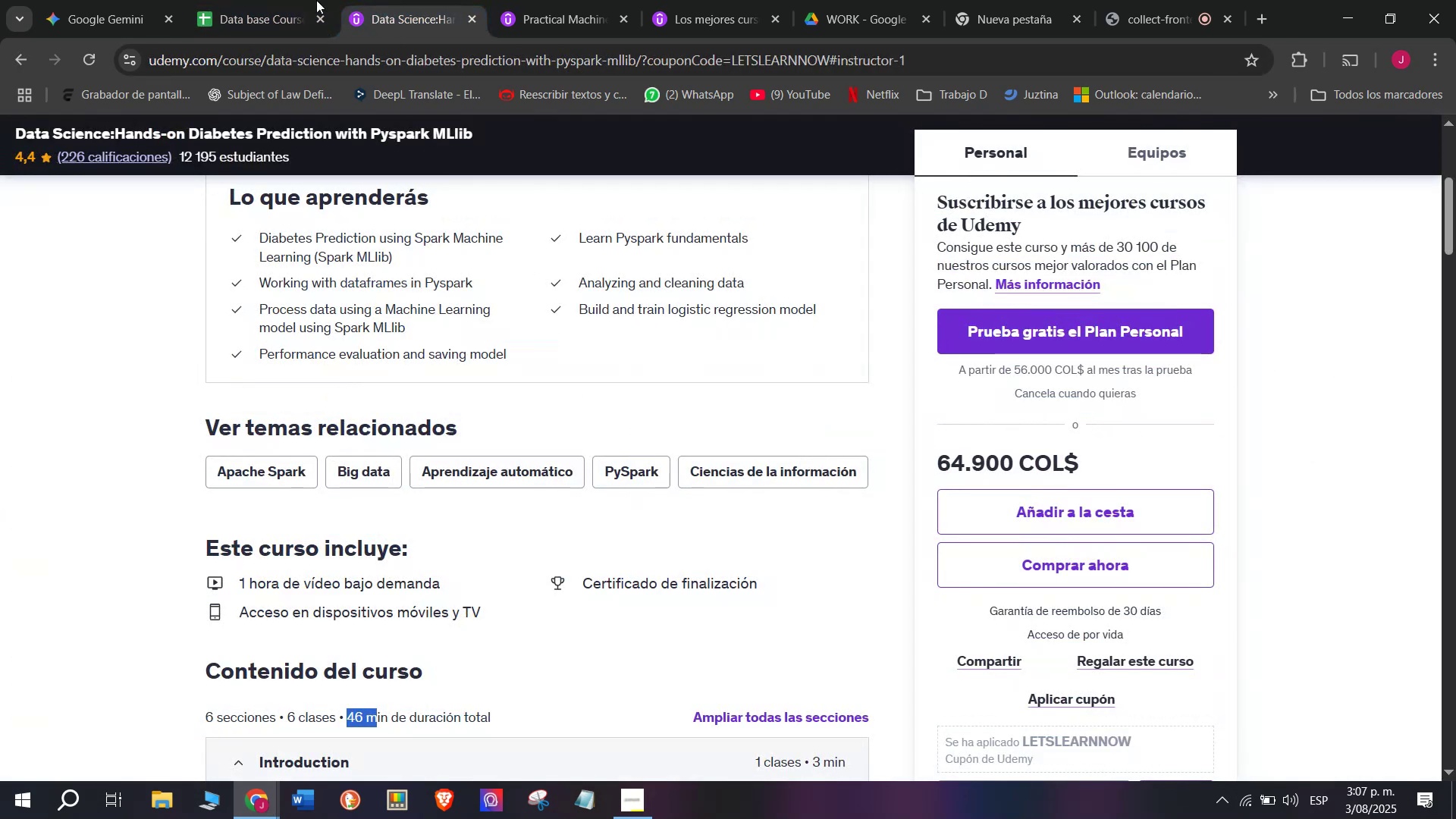 
left_click([284, 0])
 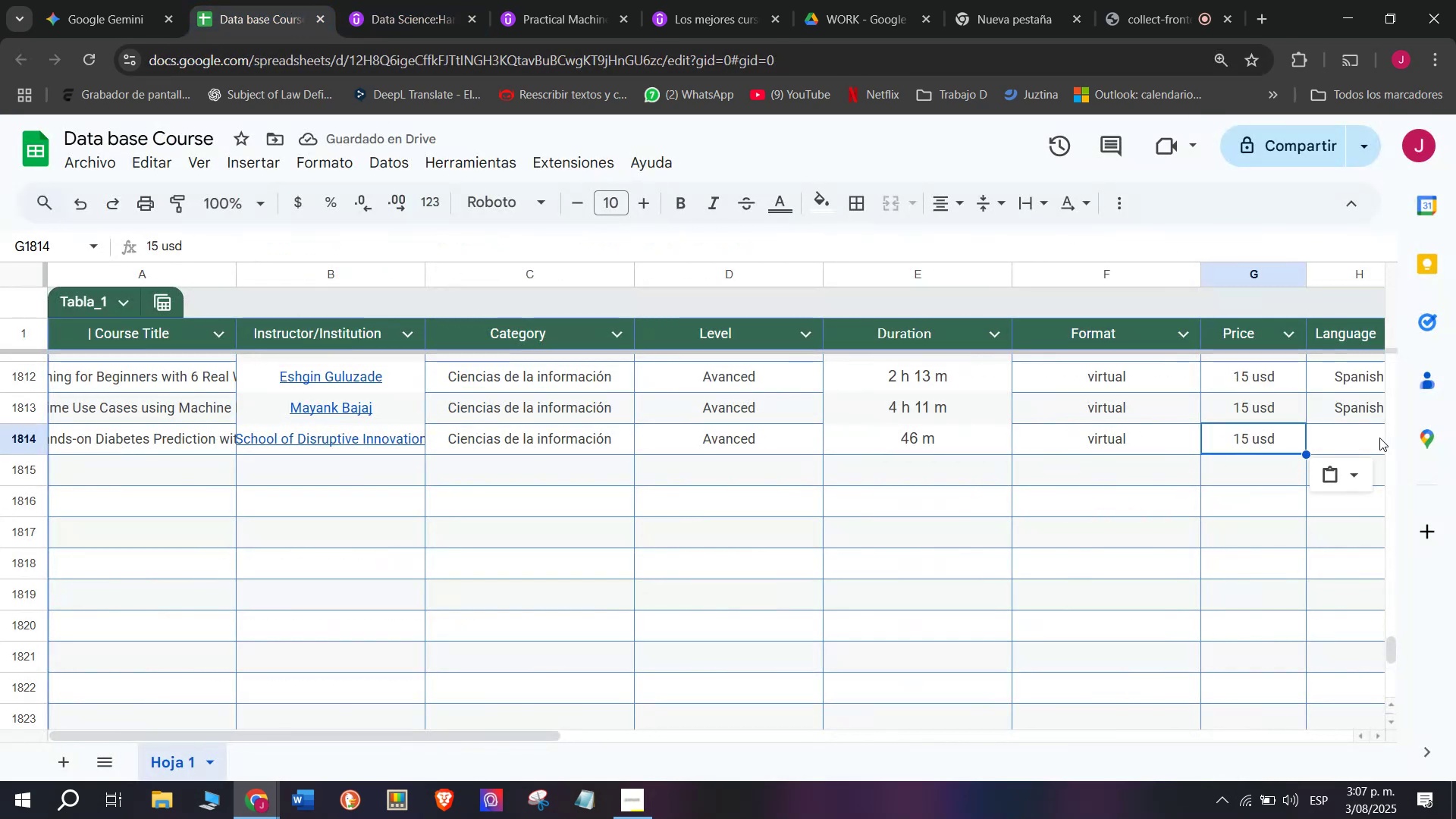 
left_click([1359, 410])
 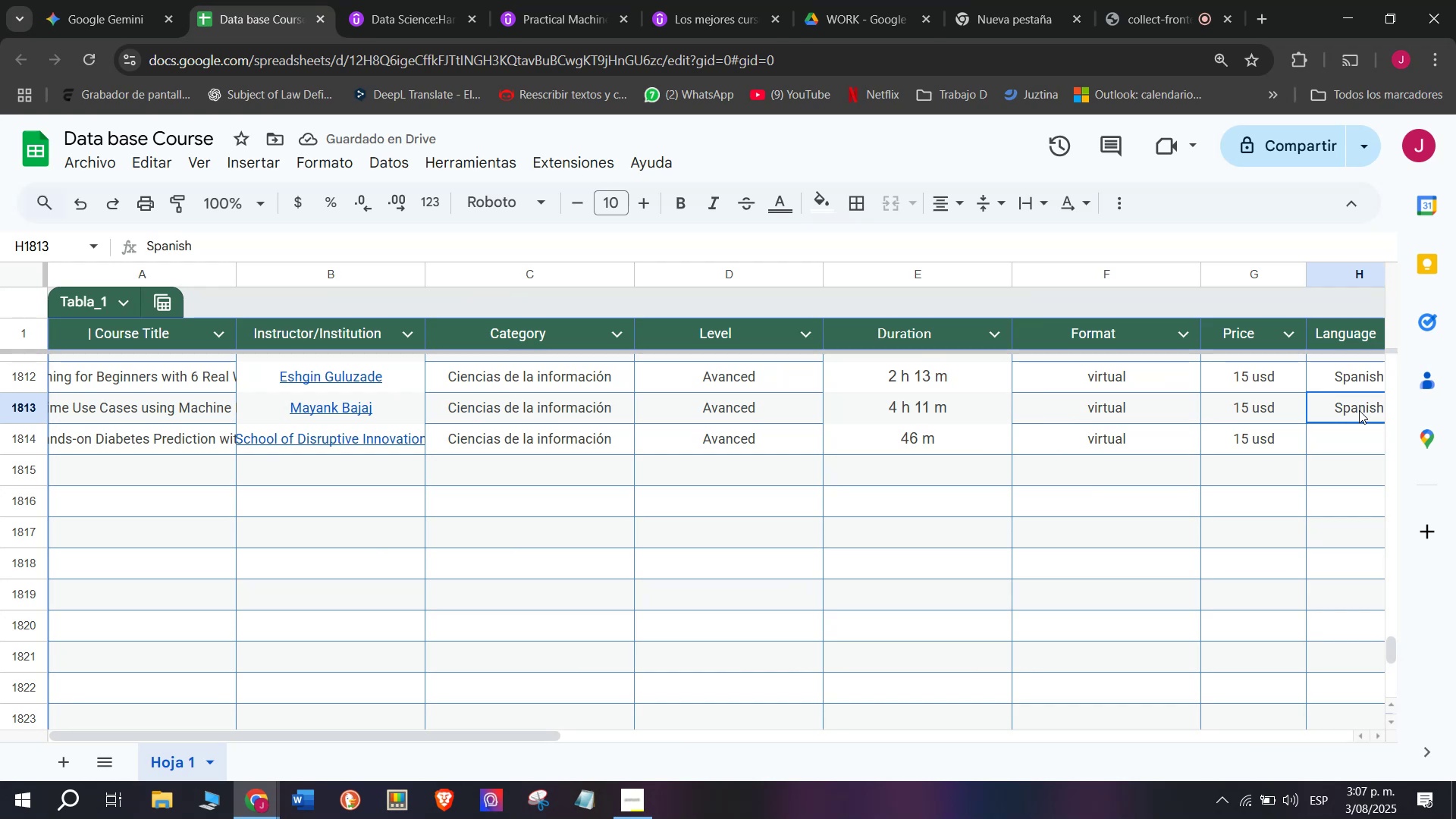 
key(Control+ControlLeft)
 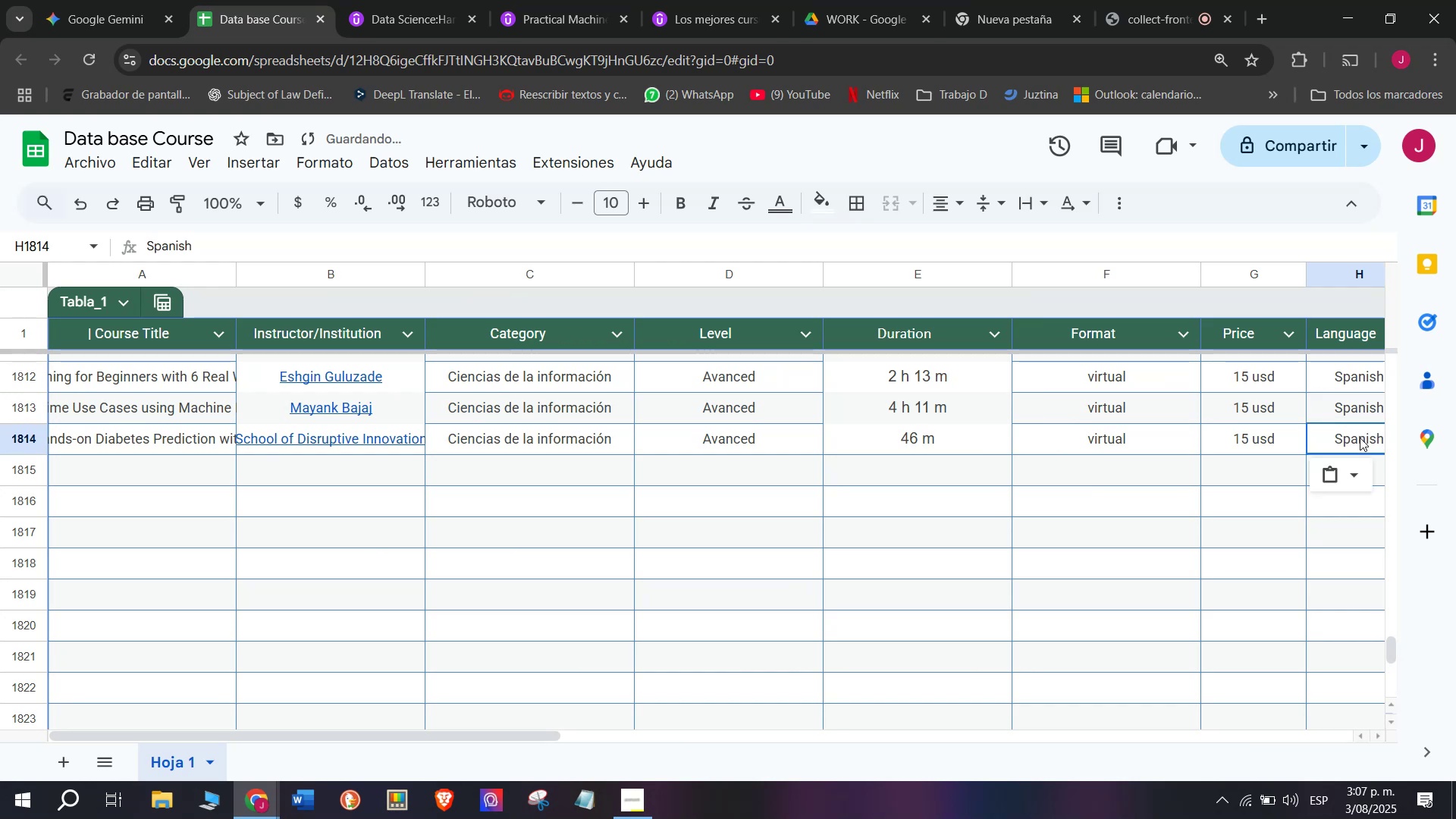 
key(Break)
 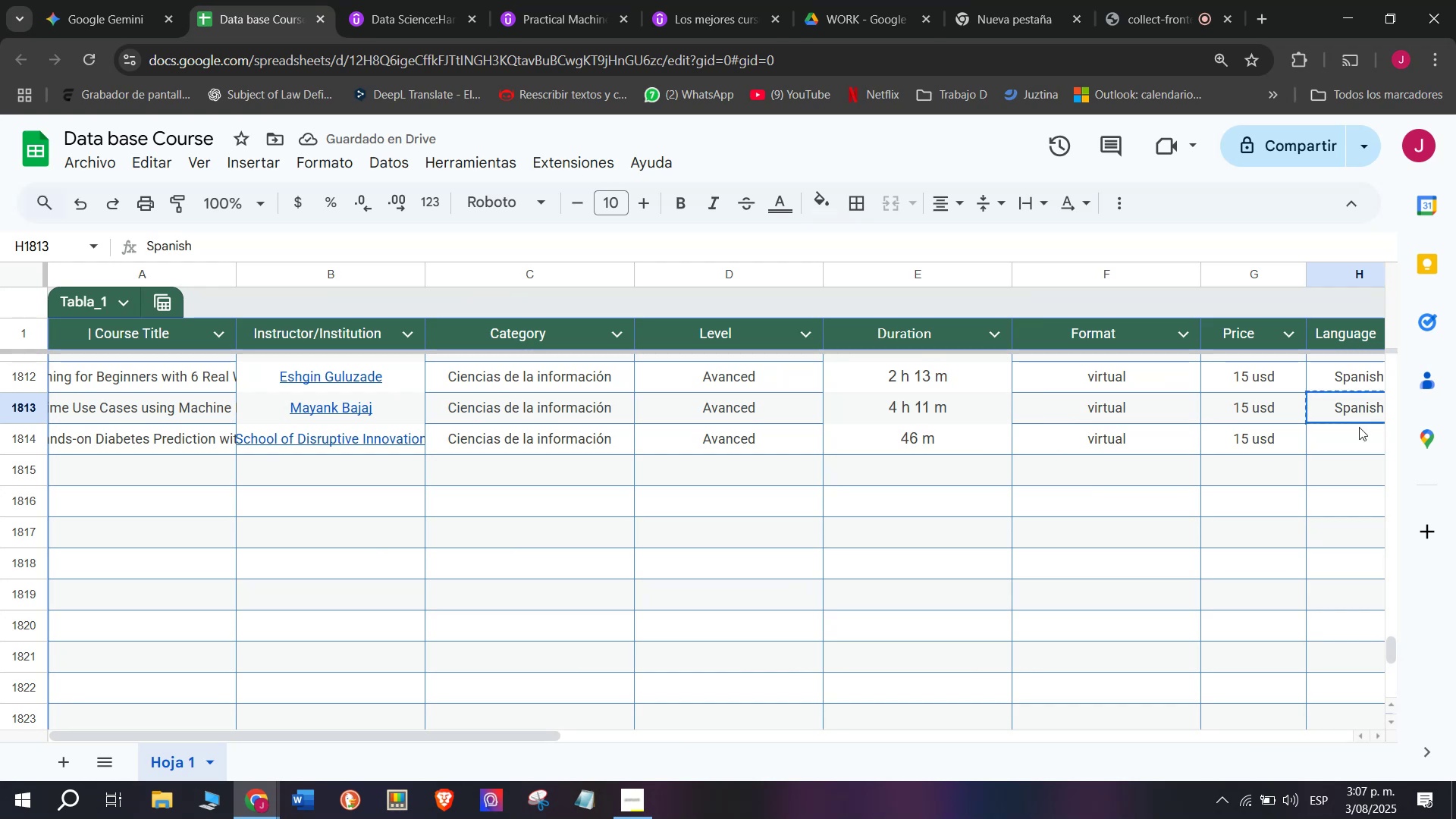 
key(Control+C)
 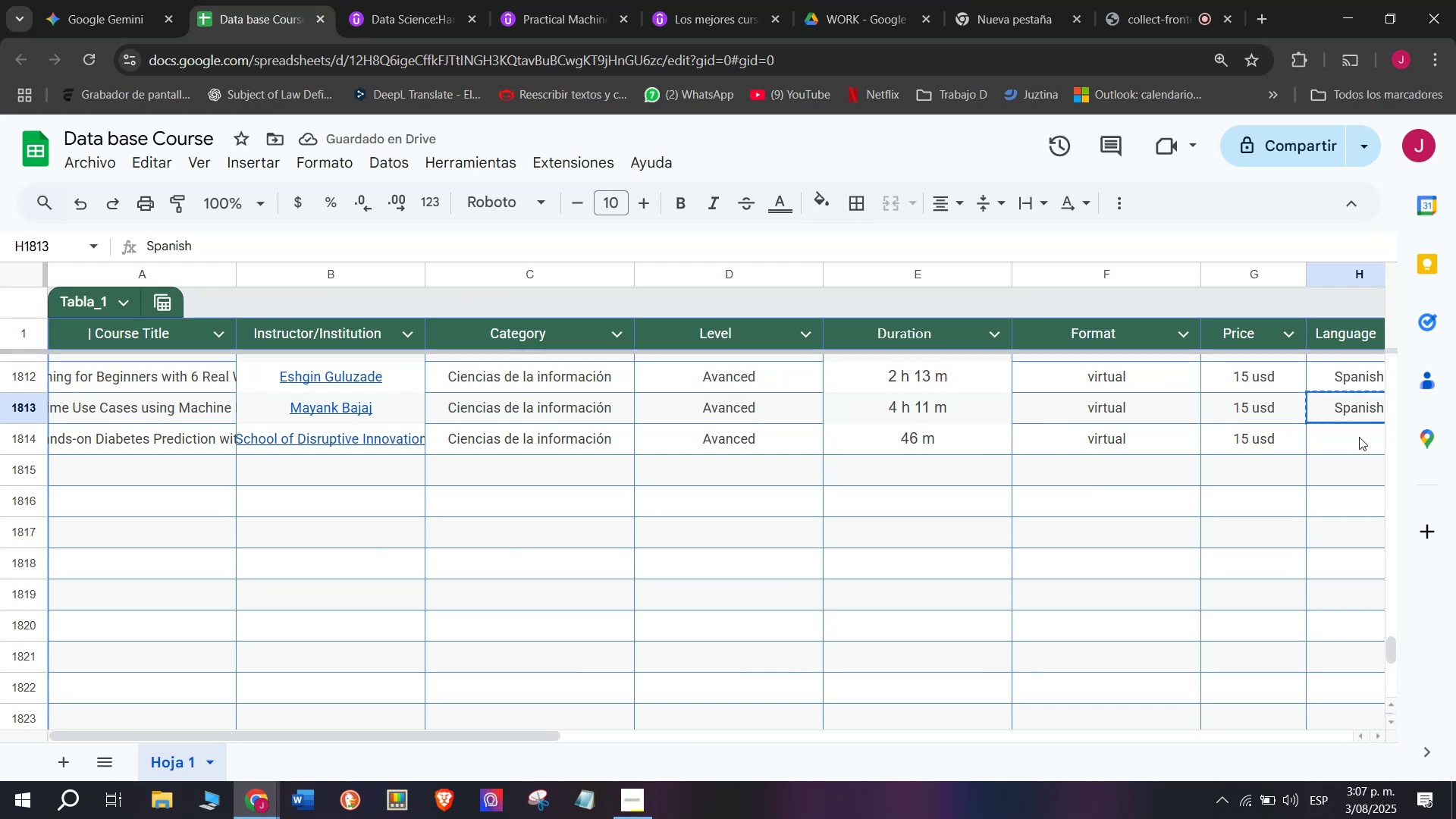 
double_click([1359, 437])
 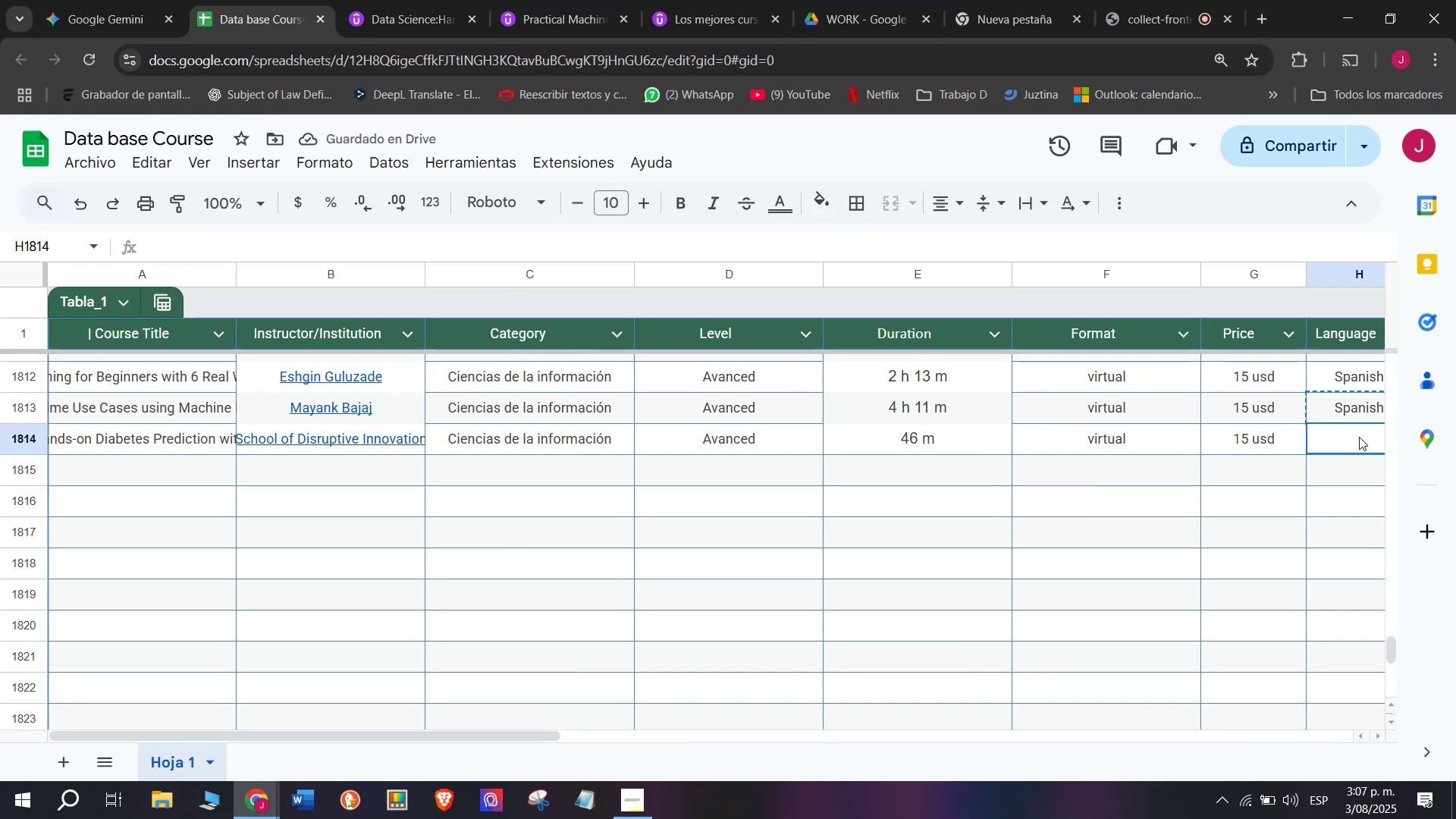 
key(Z)
 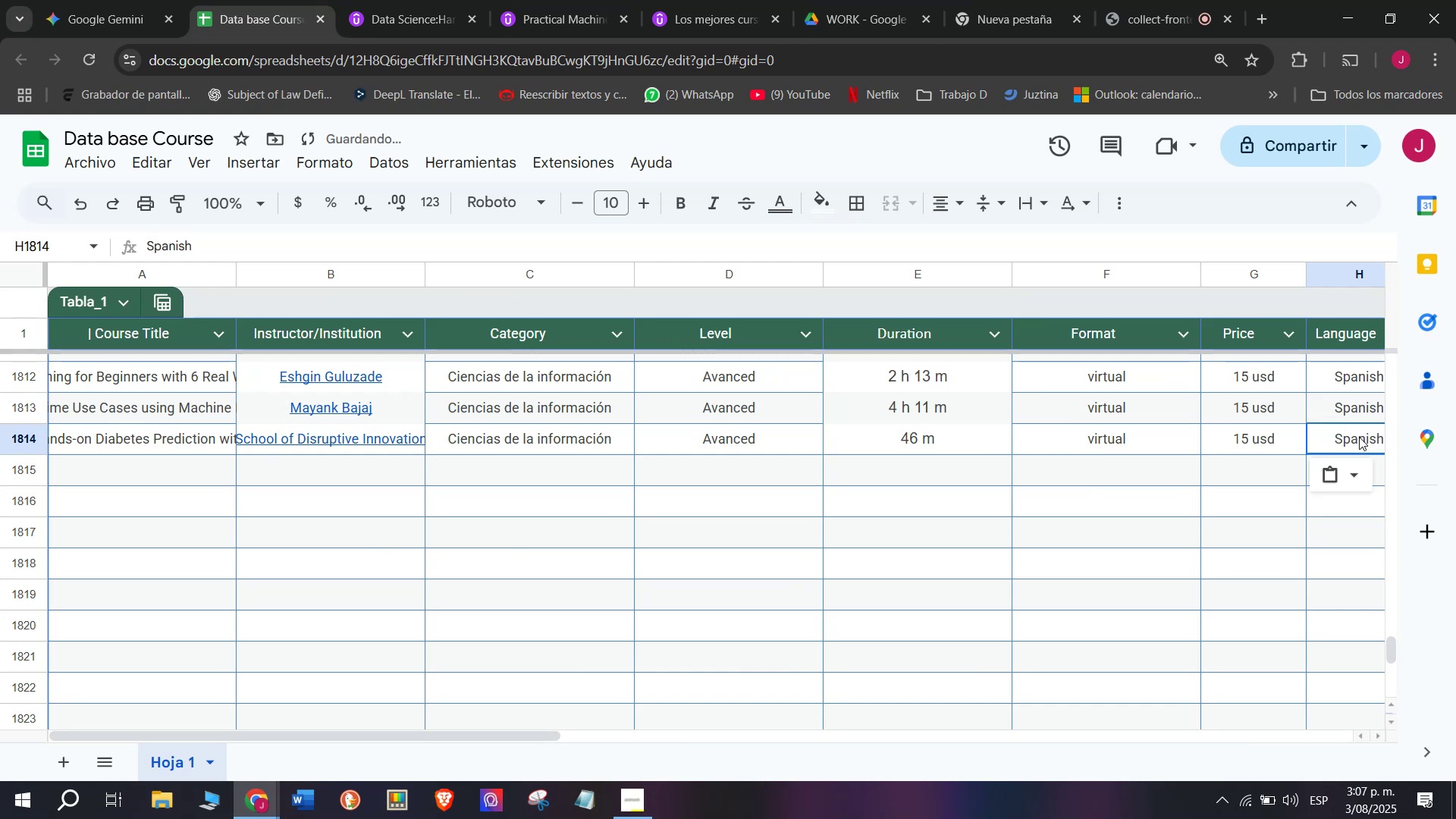 
key(Control+ControlLeft)
 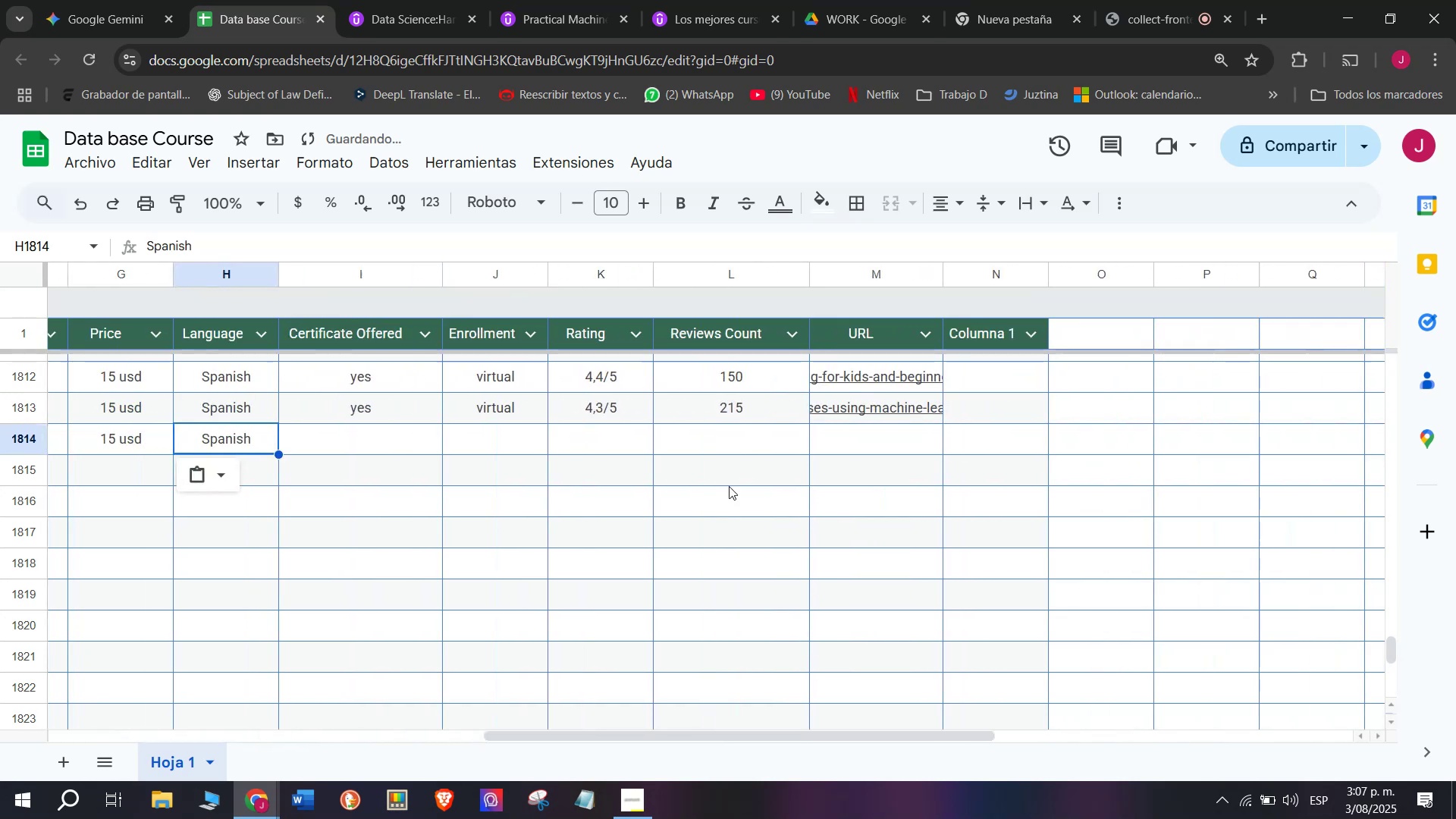 
key(Control+V)
 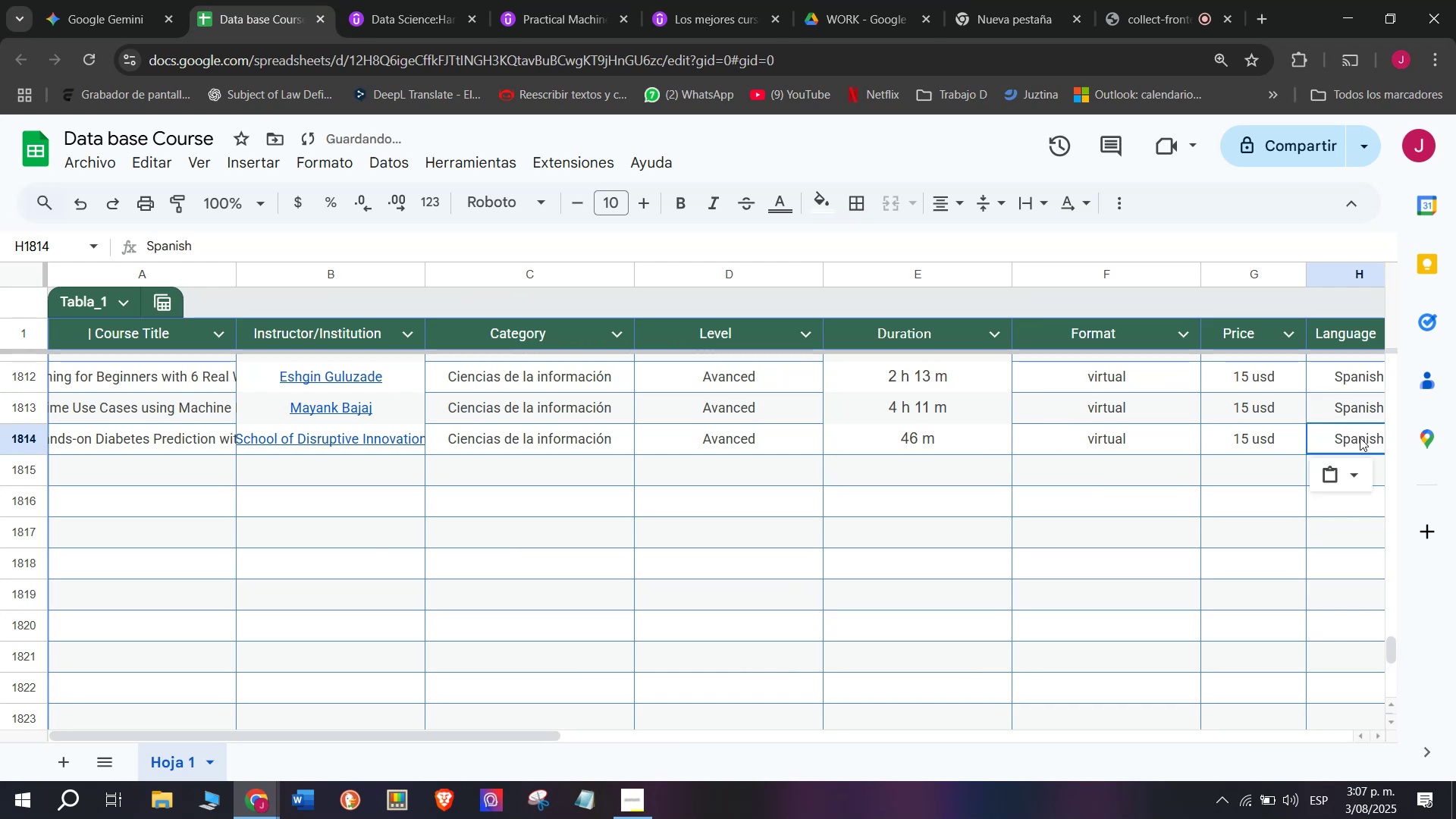 
scroll: coordinate [329, 419], scroll_direction: down, amount: 3.0
 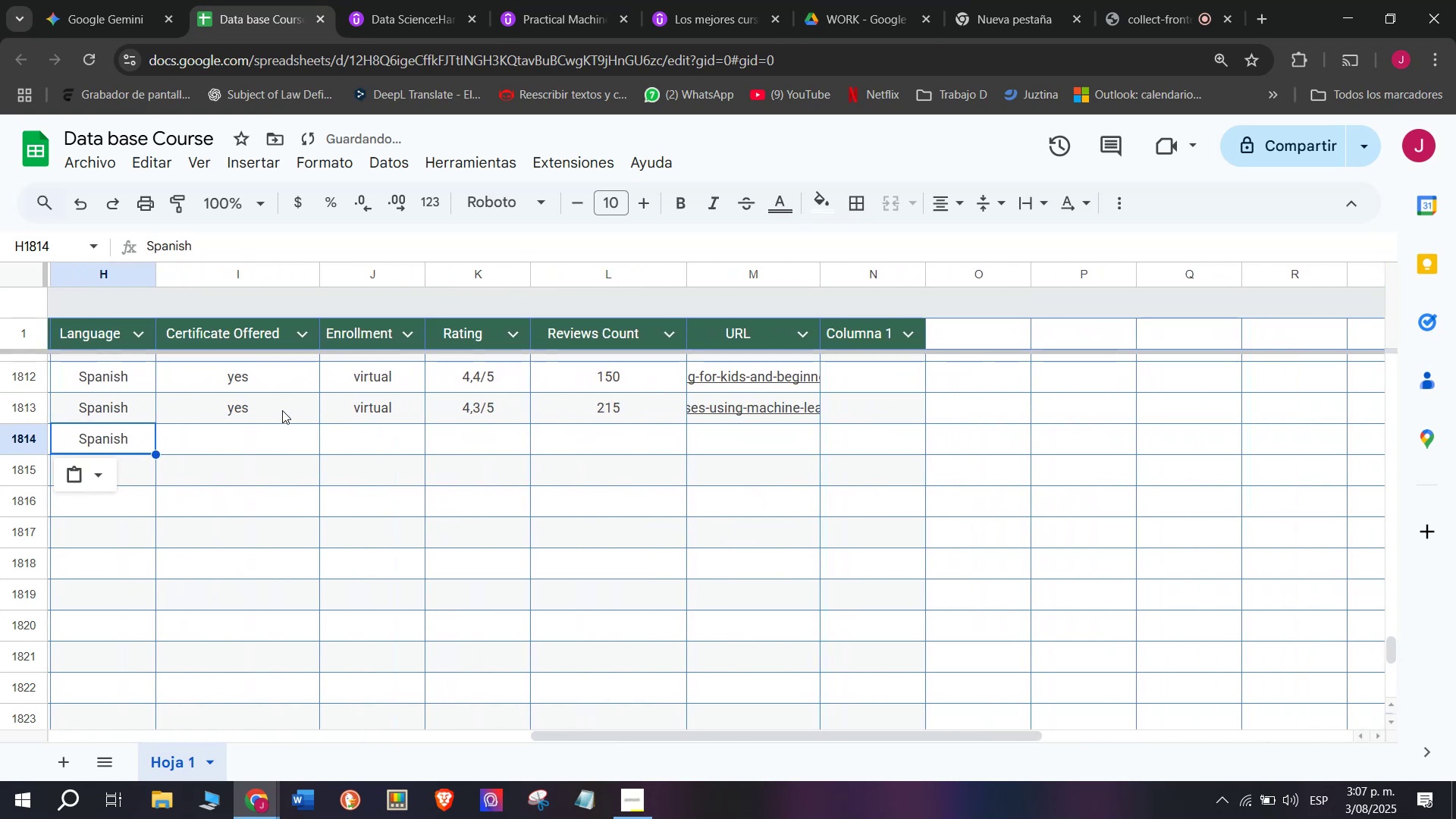 
key(Control+ControlLeft)
 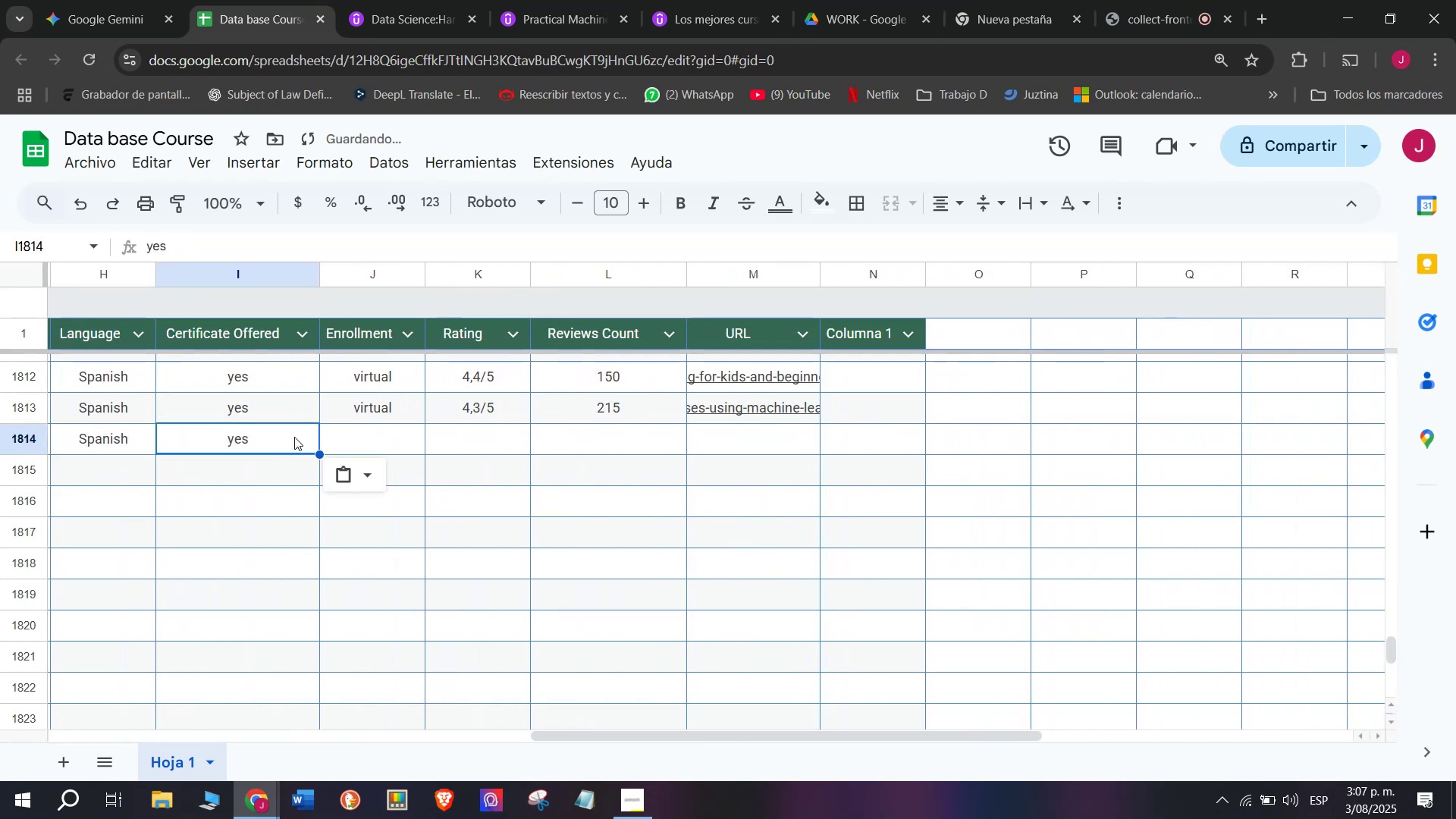 
key(Break)
 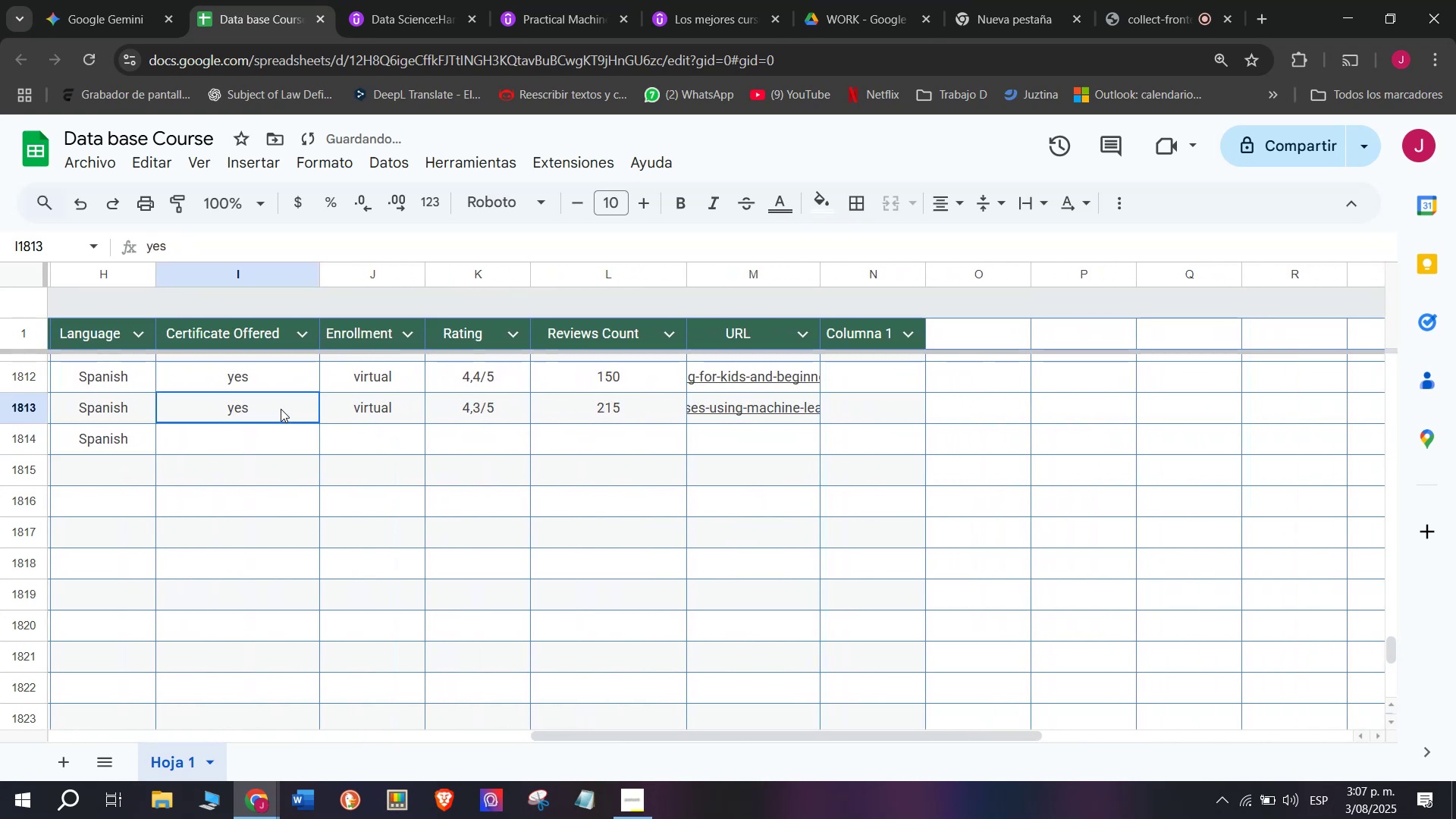 
key(Control+C)
 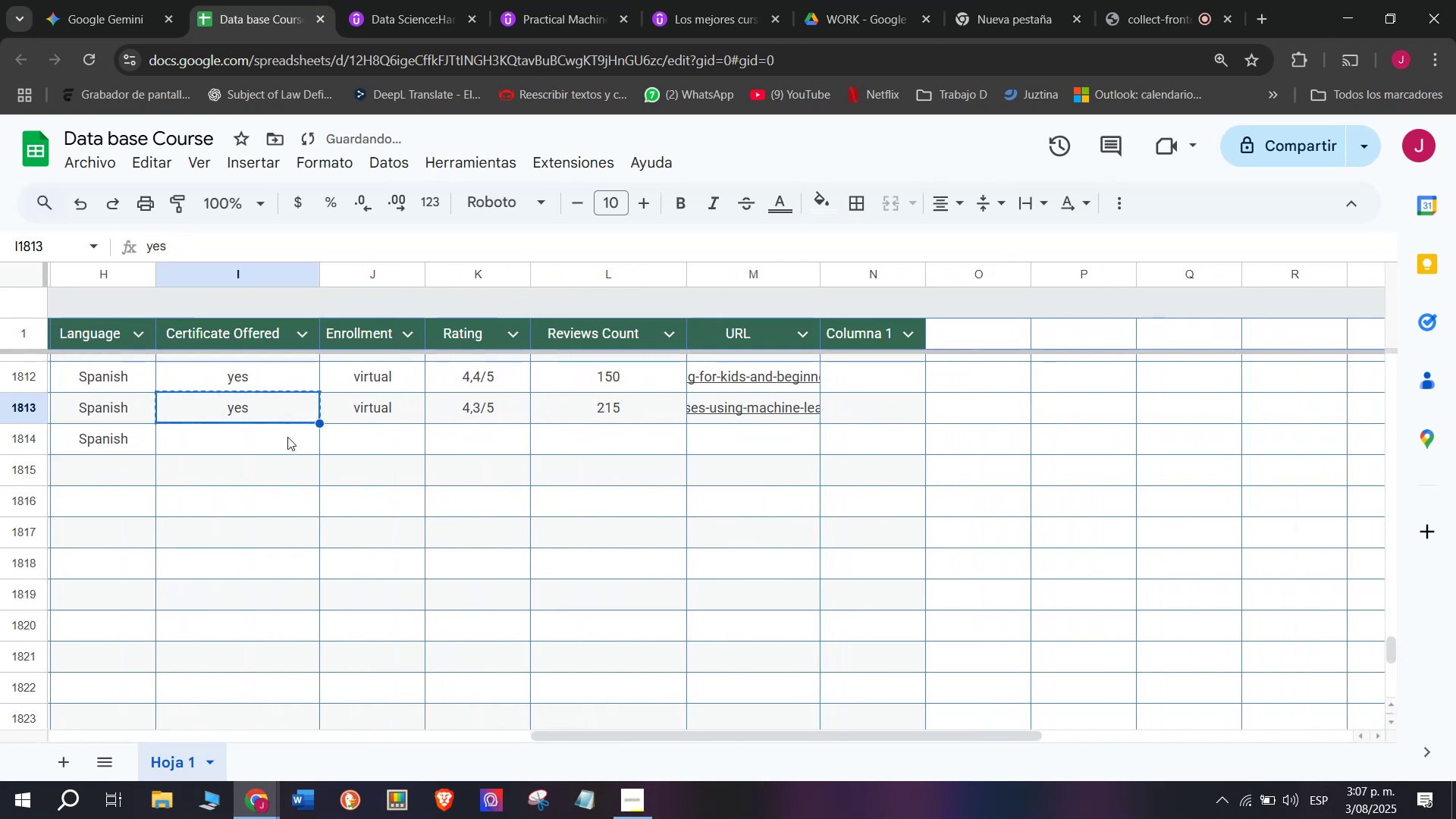 
key(Z)
 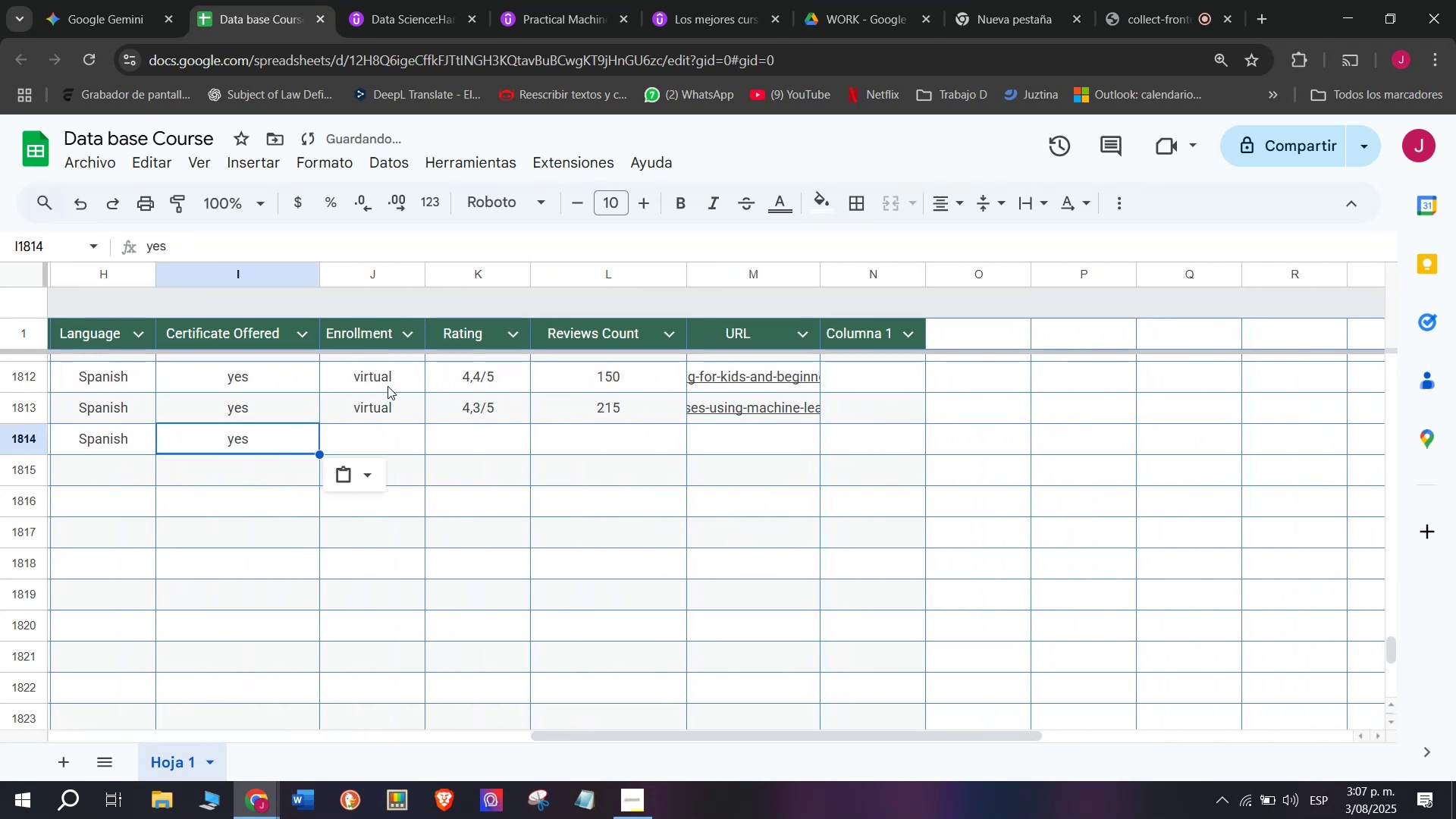 
key(Control+ControlLeft)
 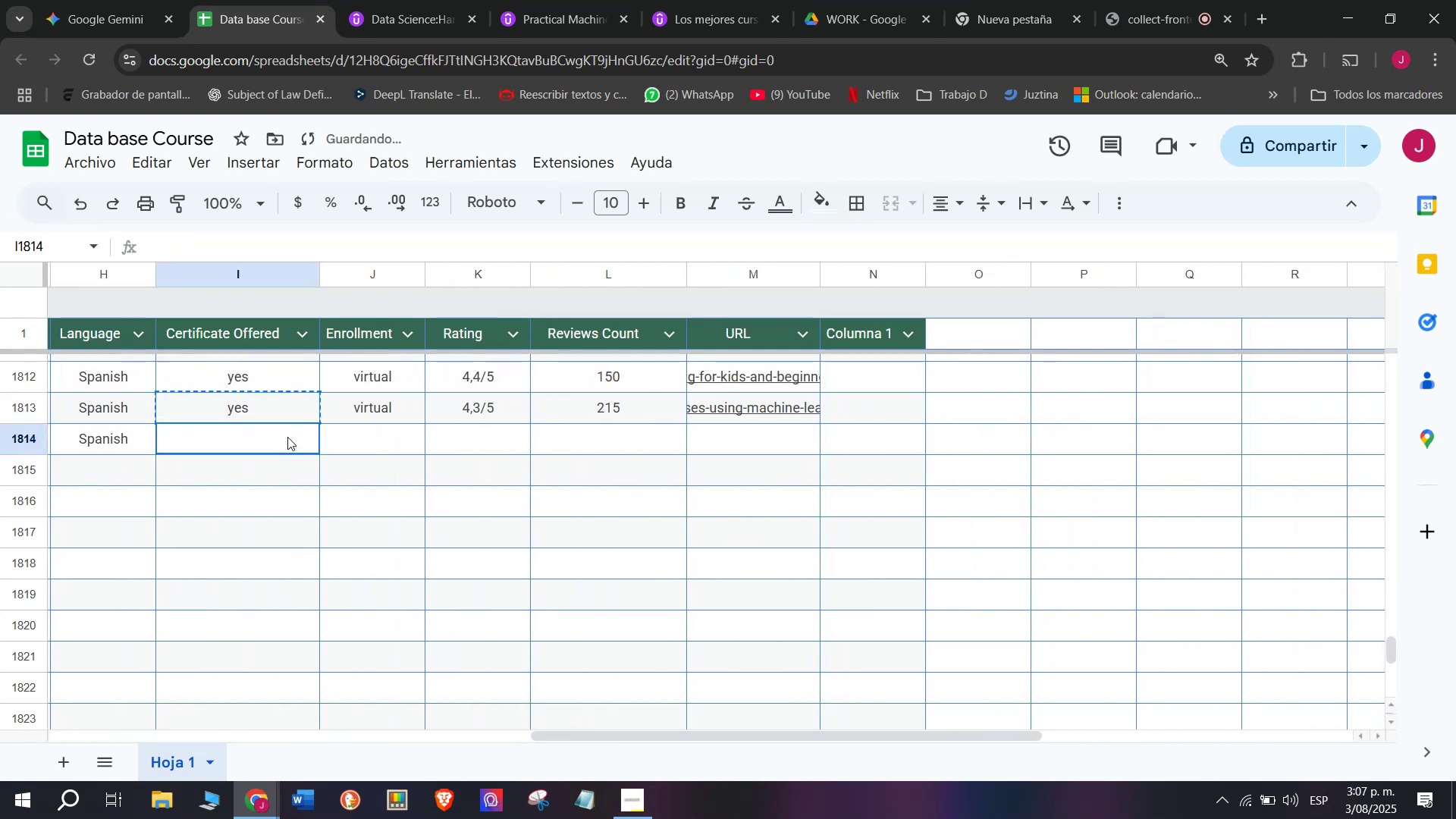 
key(Control+V)
 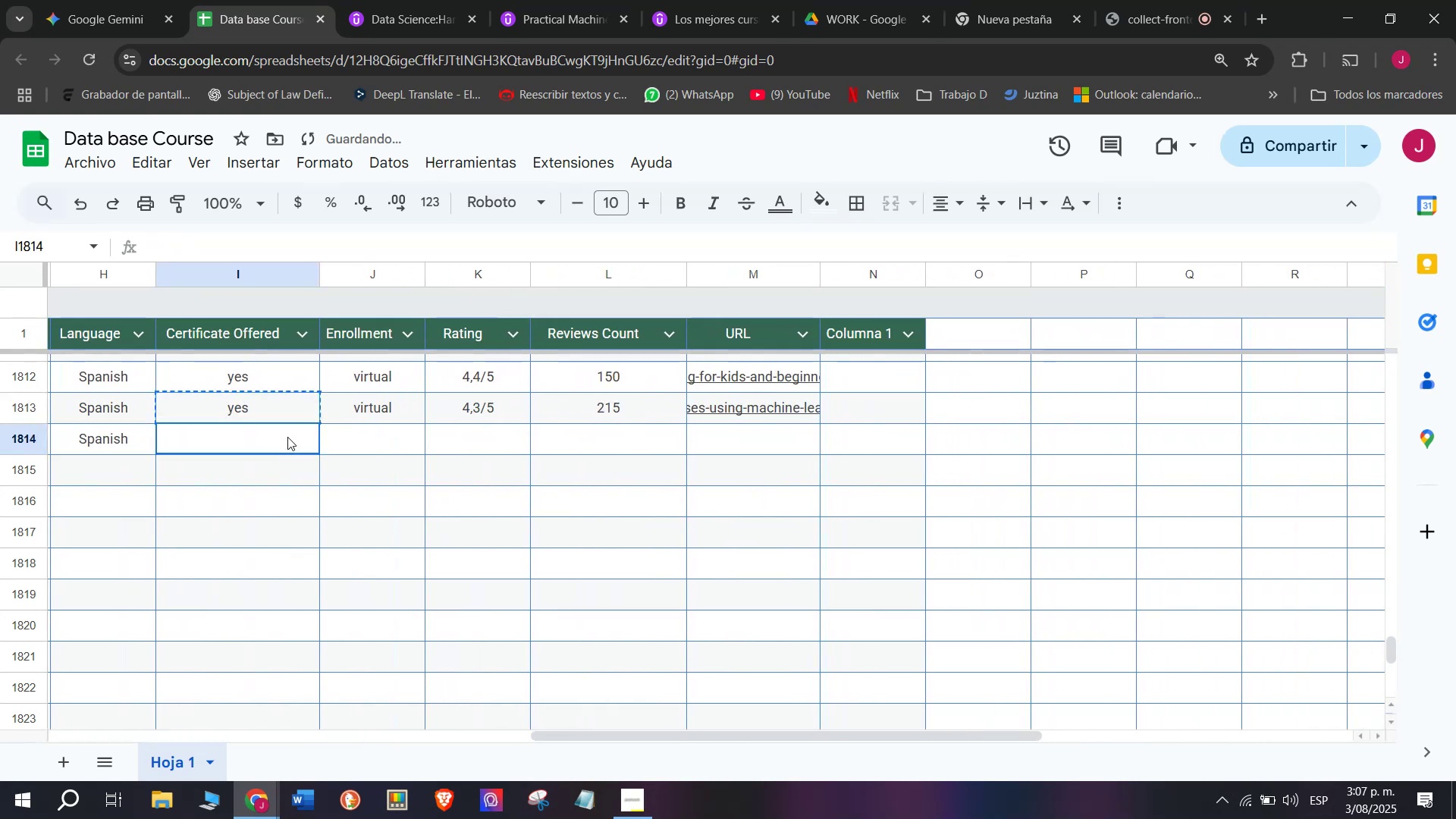 
double_click([287, 437])
 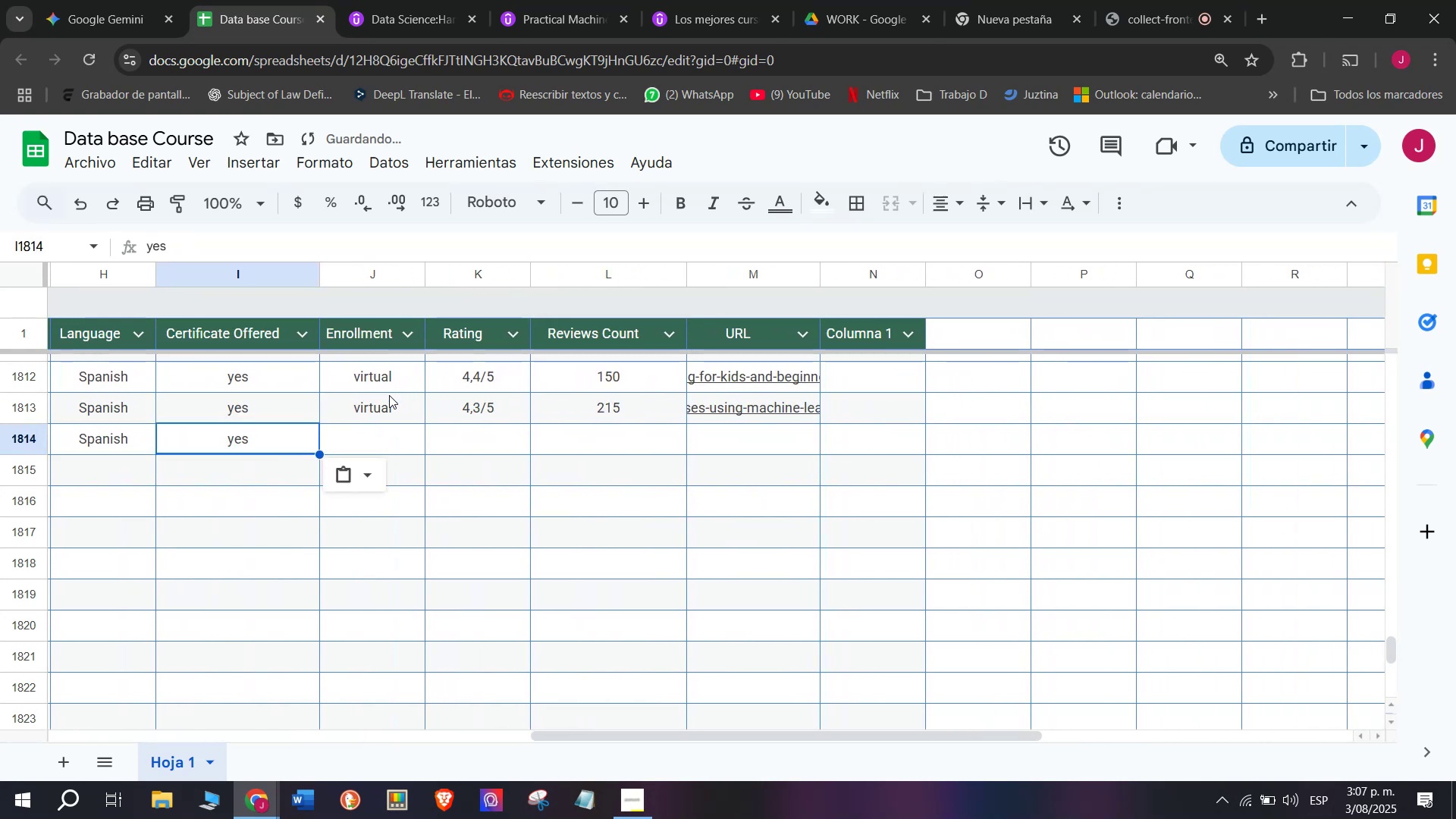 
left_click([389, 399])
 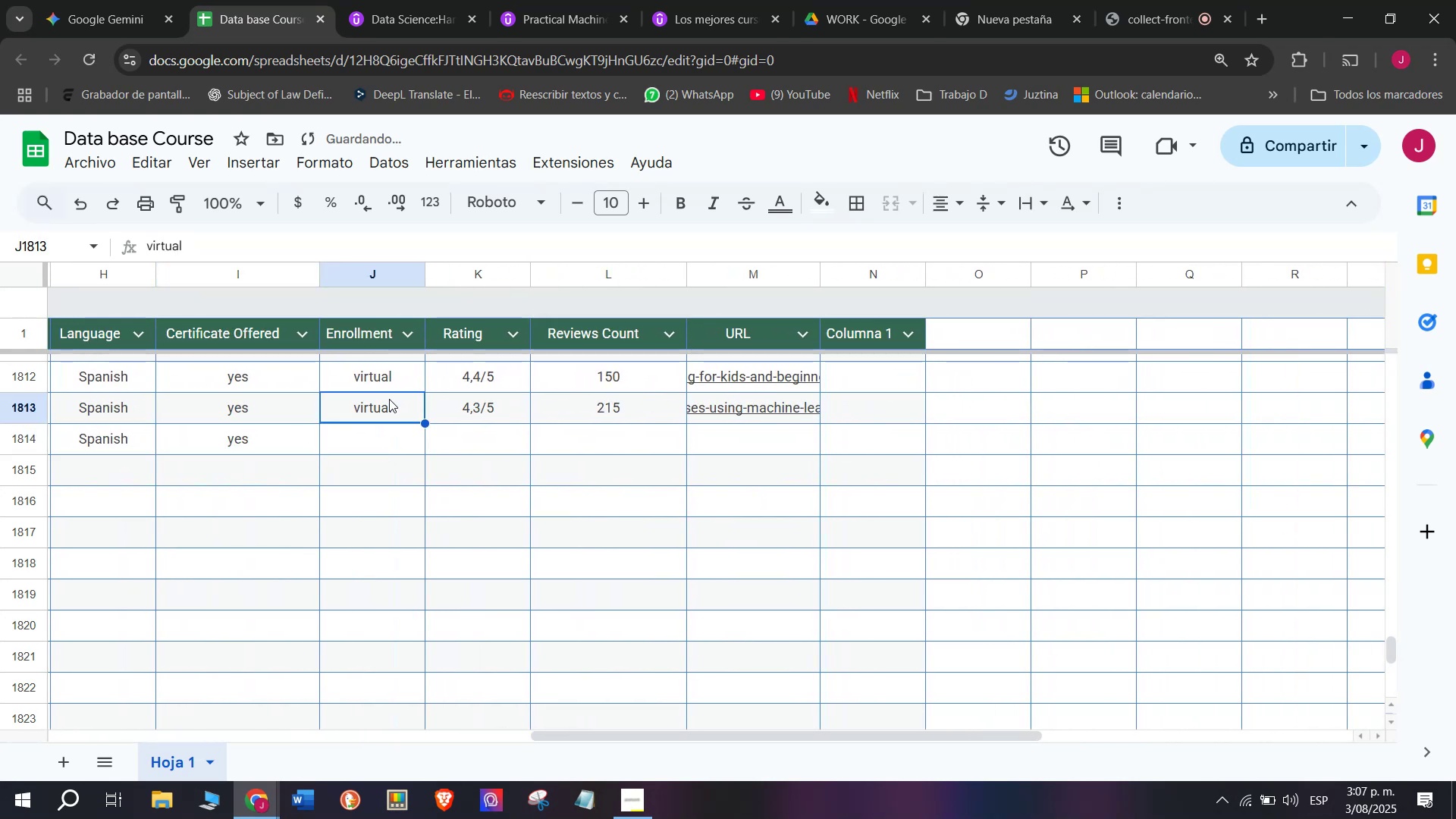 
key(Break)
 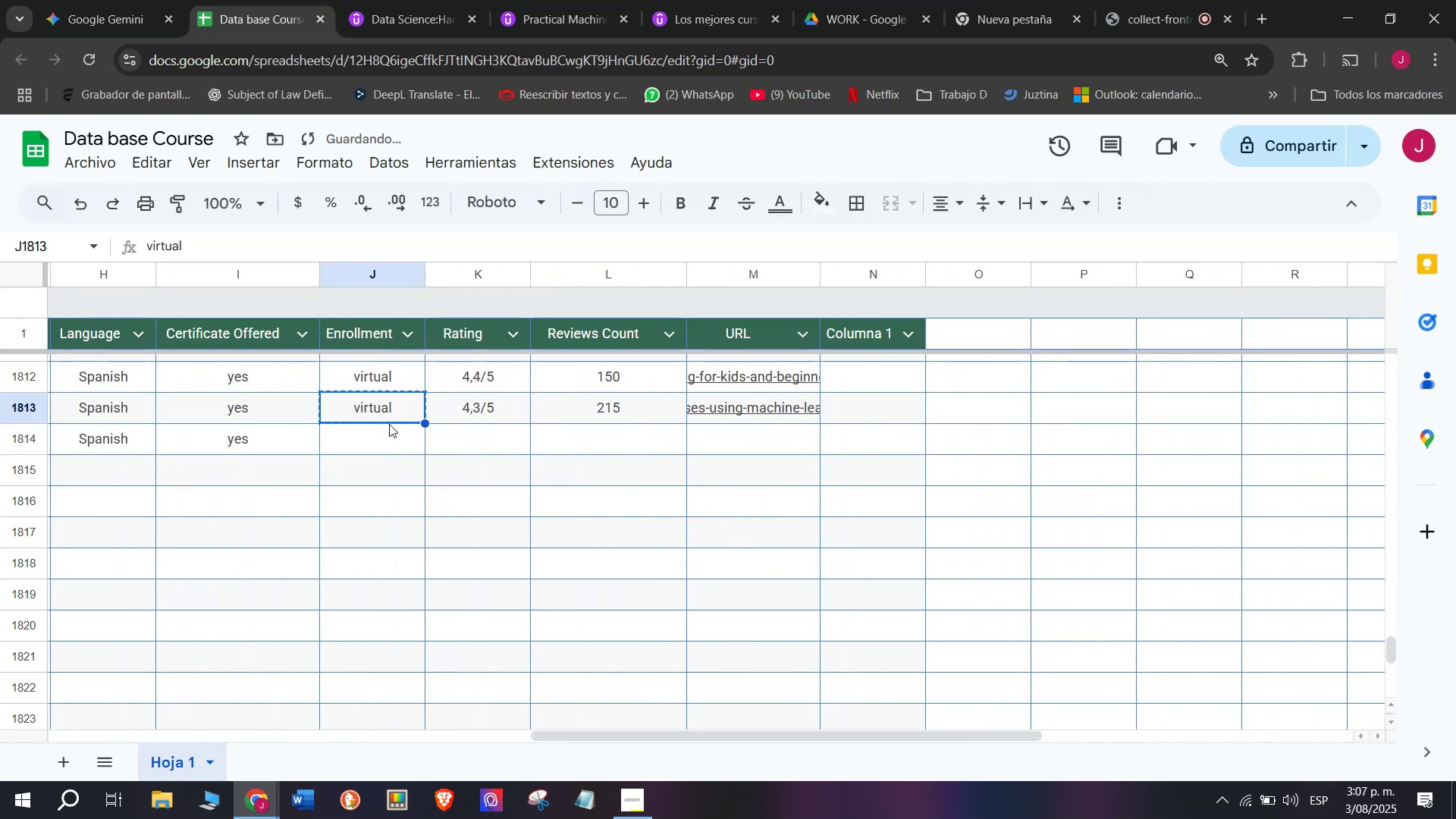 
key(Control+ControlLeft)
 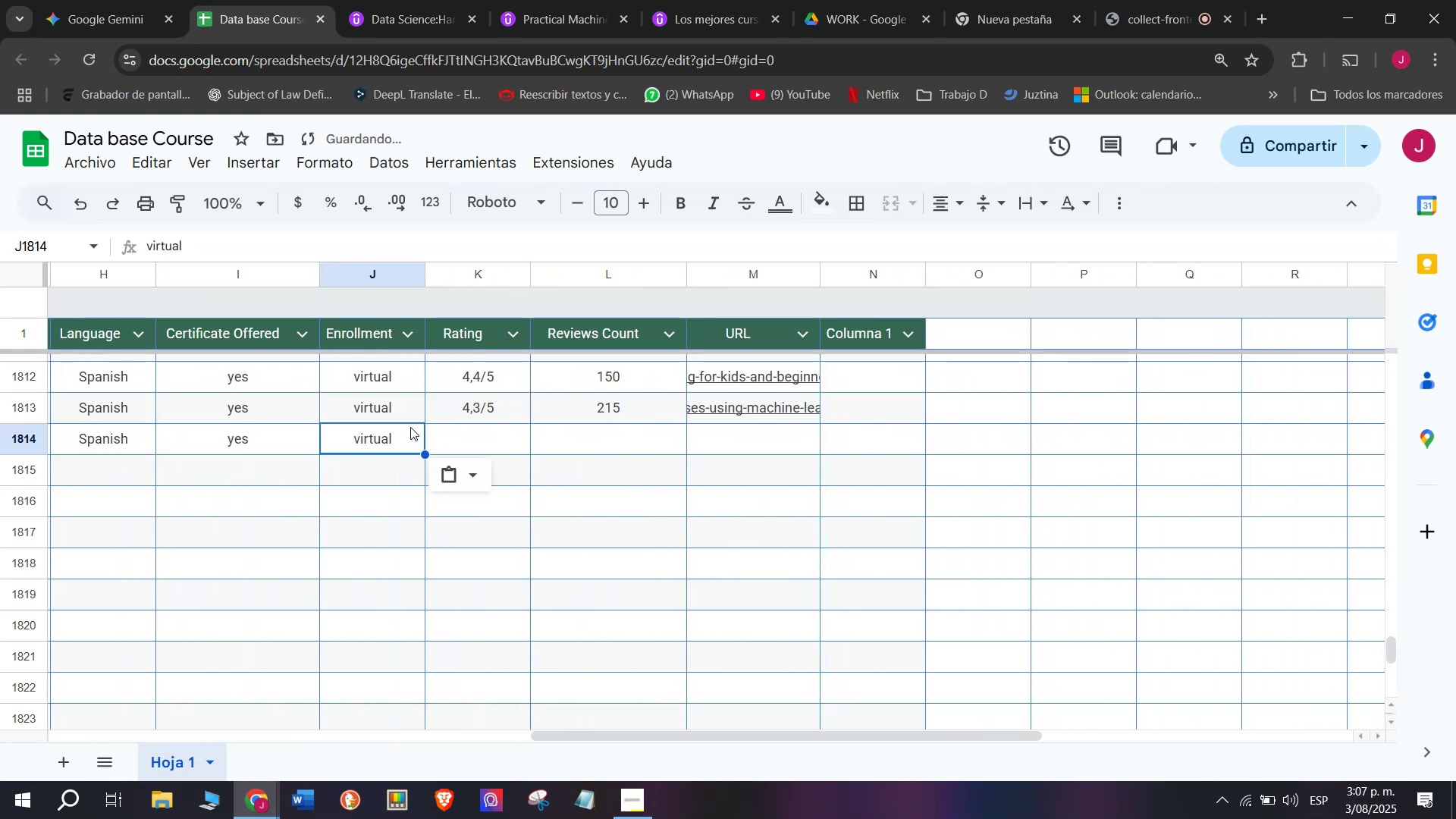 
key(Control+C)
 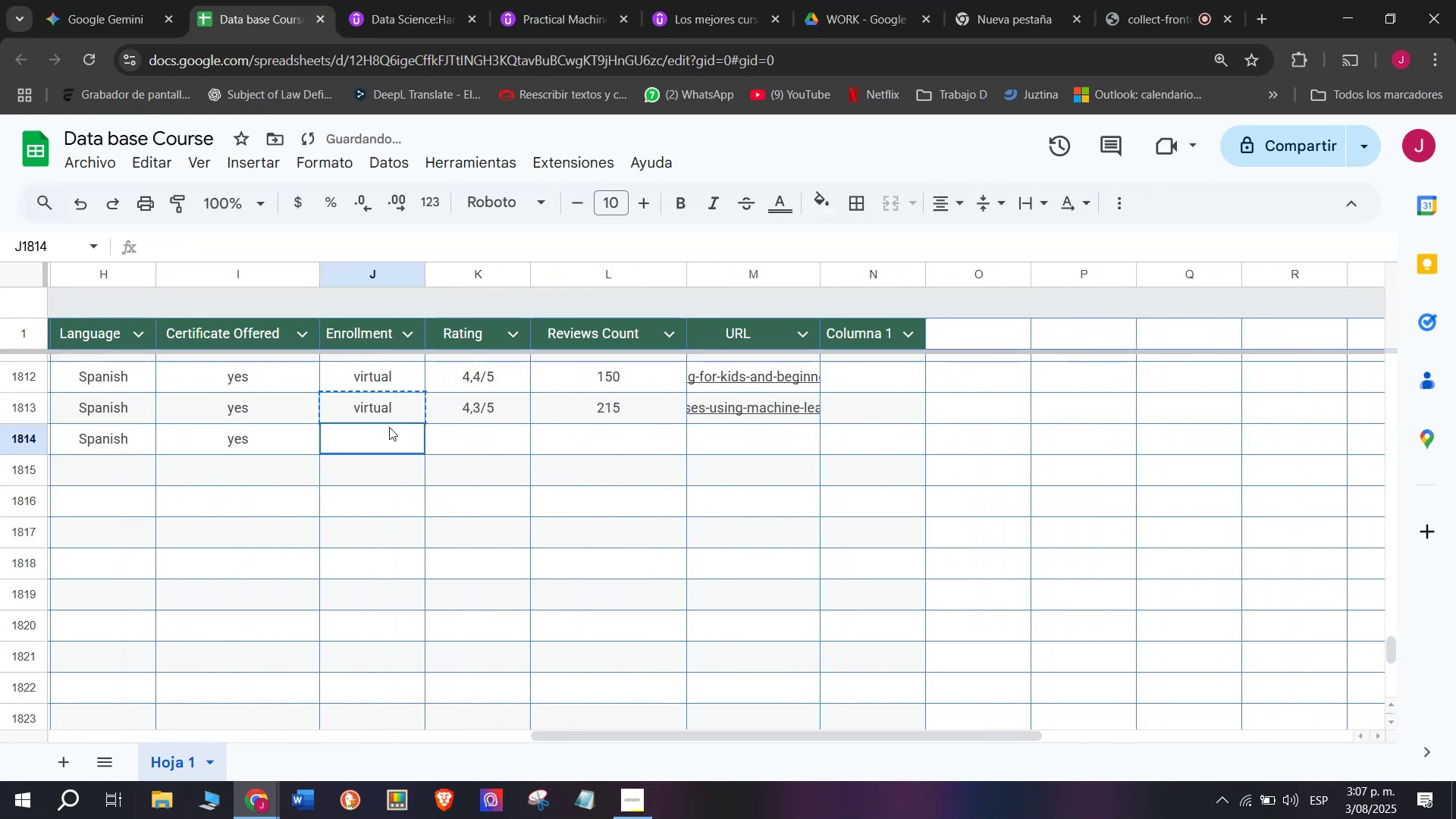 
key(Control+ControlLeft)
 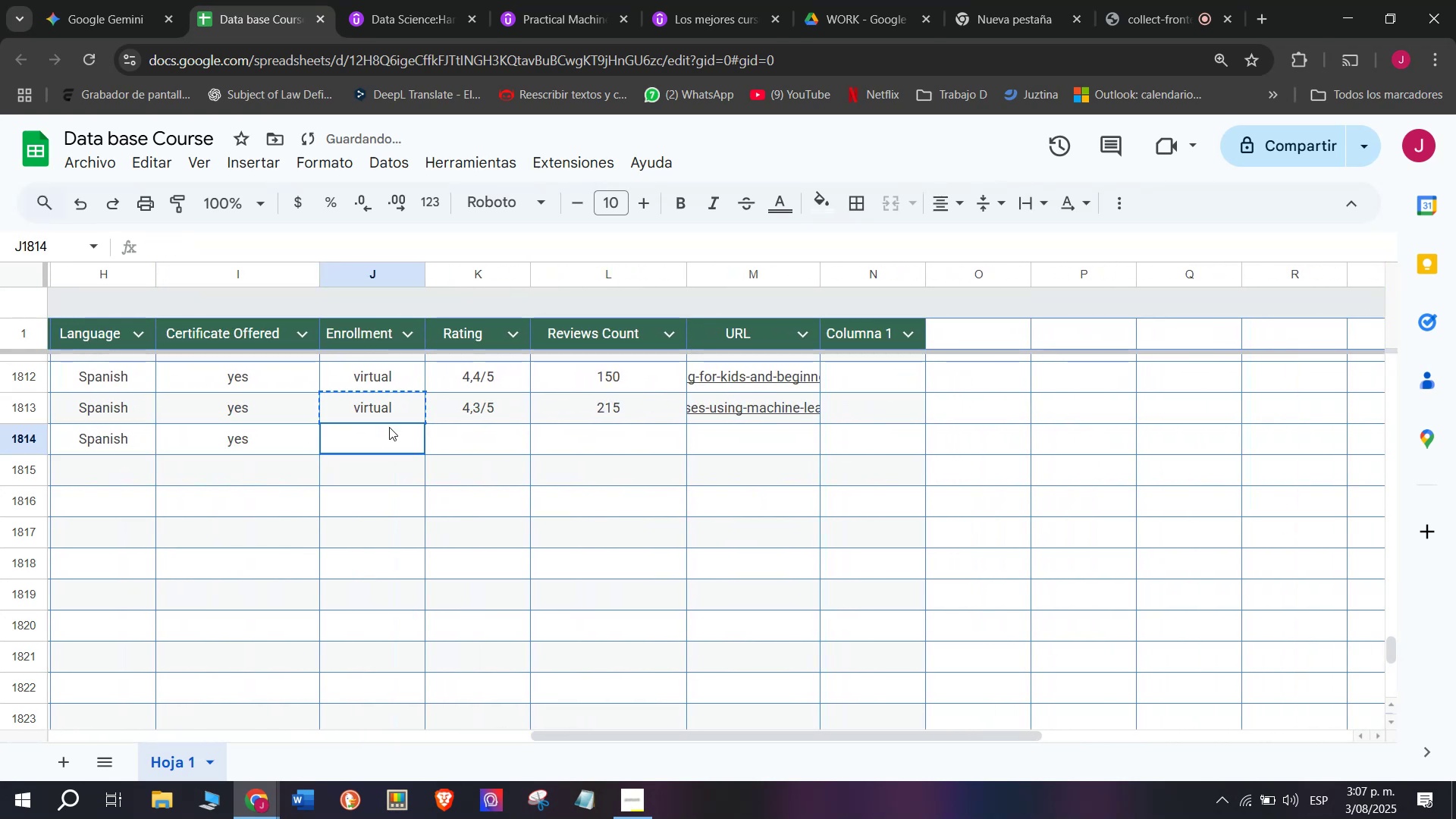 
key(Z)
 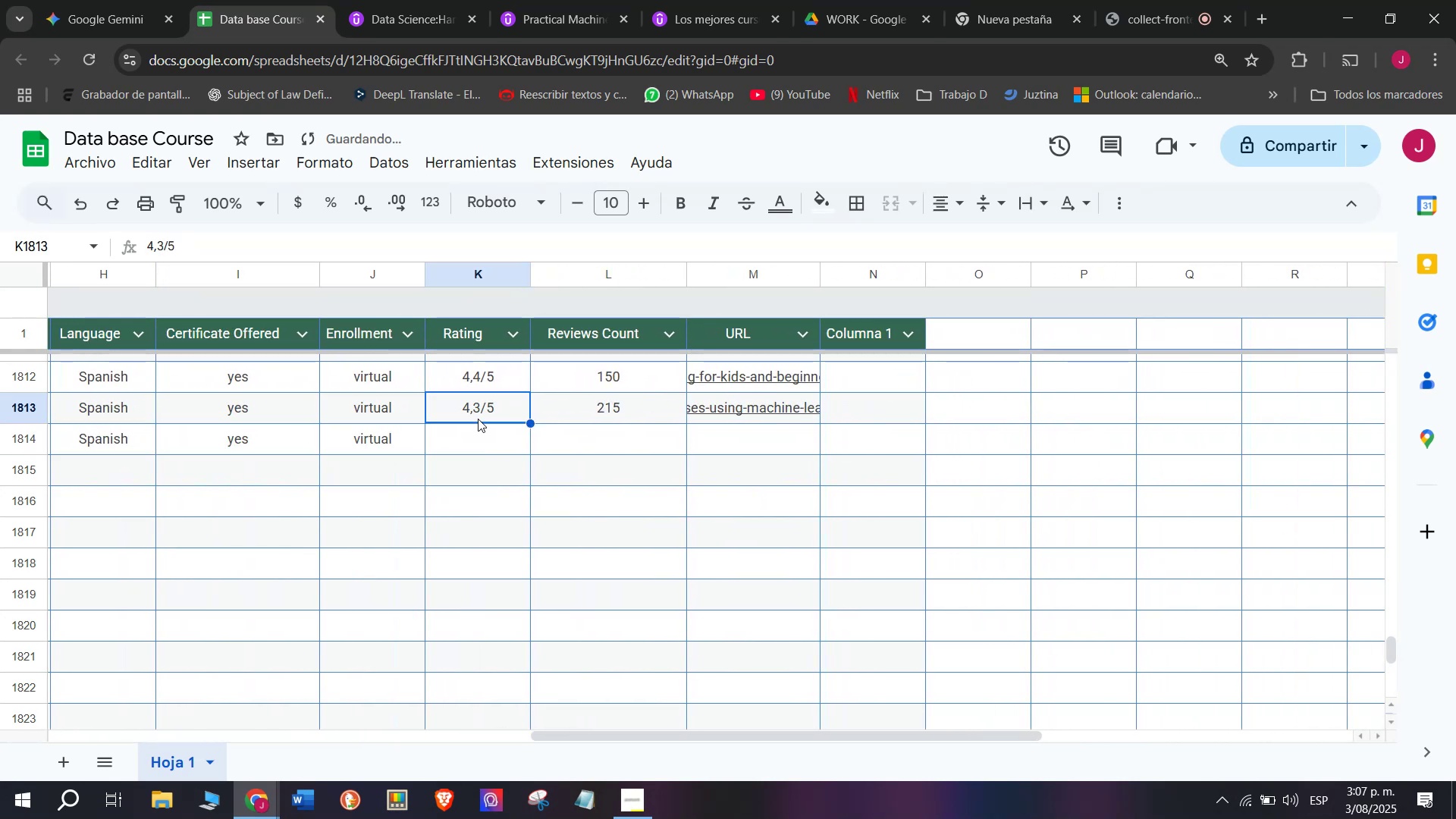 
key(Control+V)
 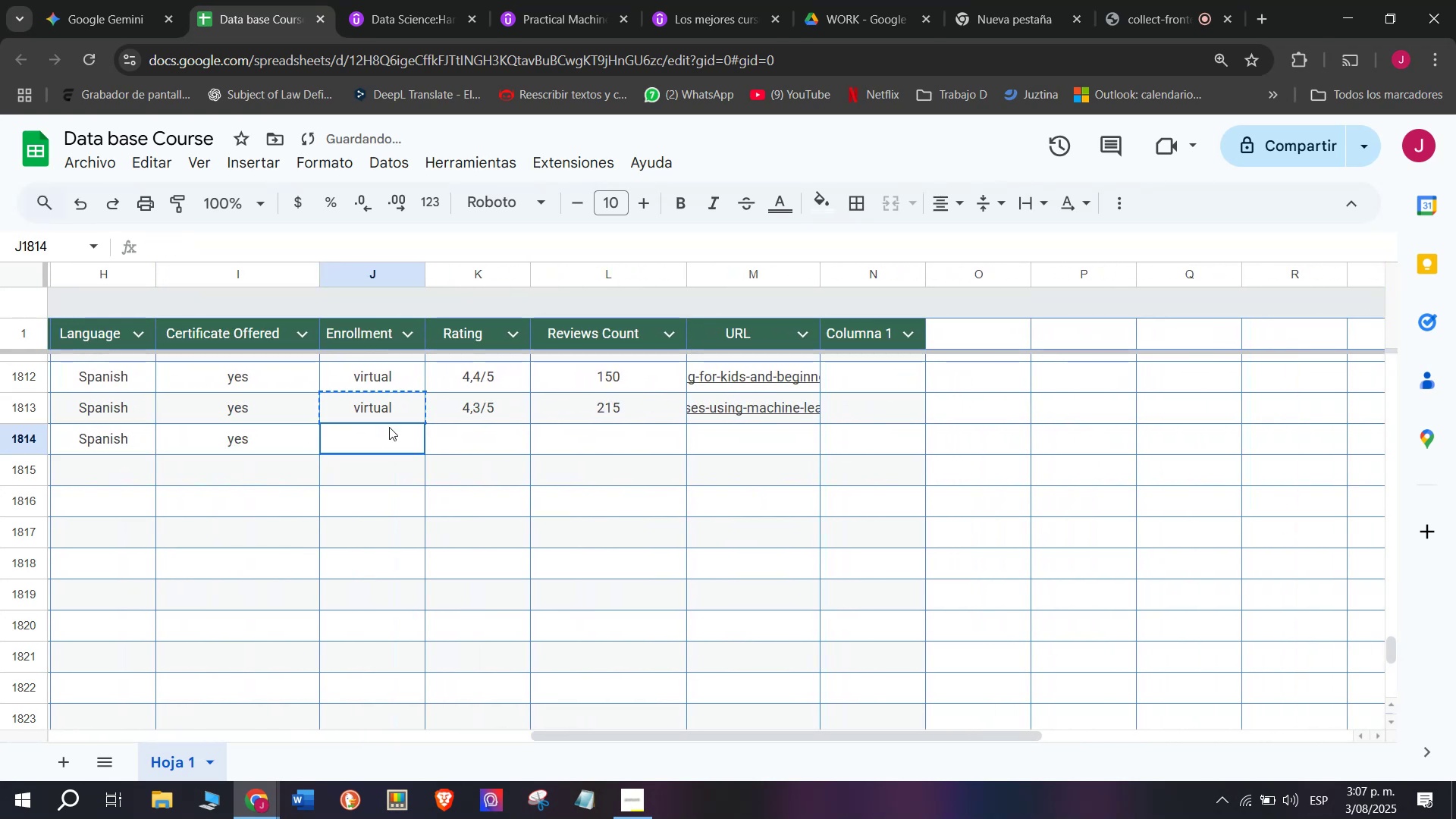 
double_click([389, 427])
 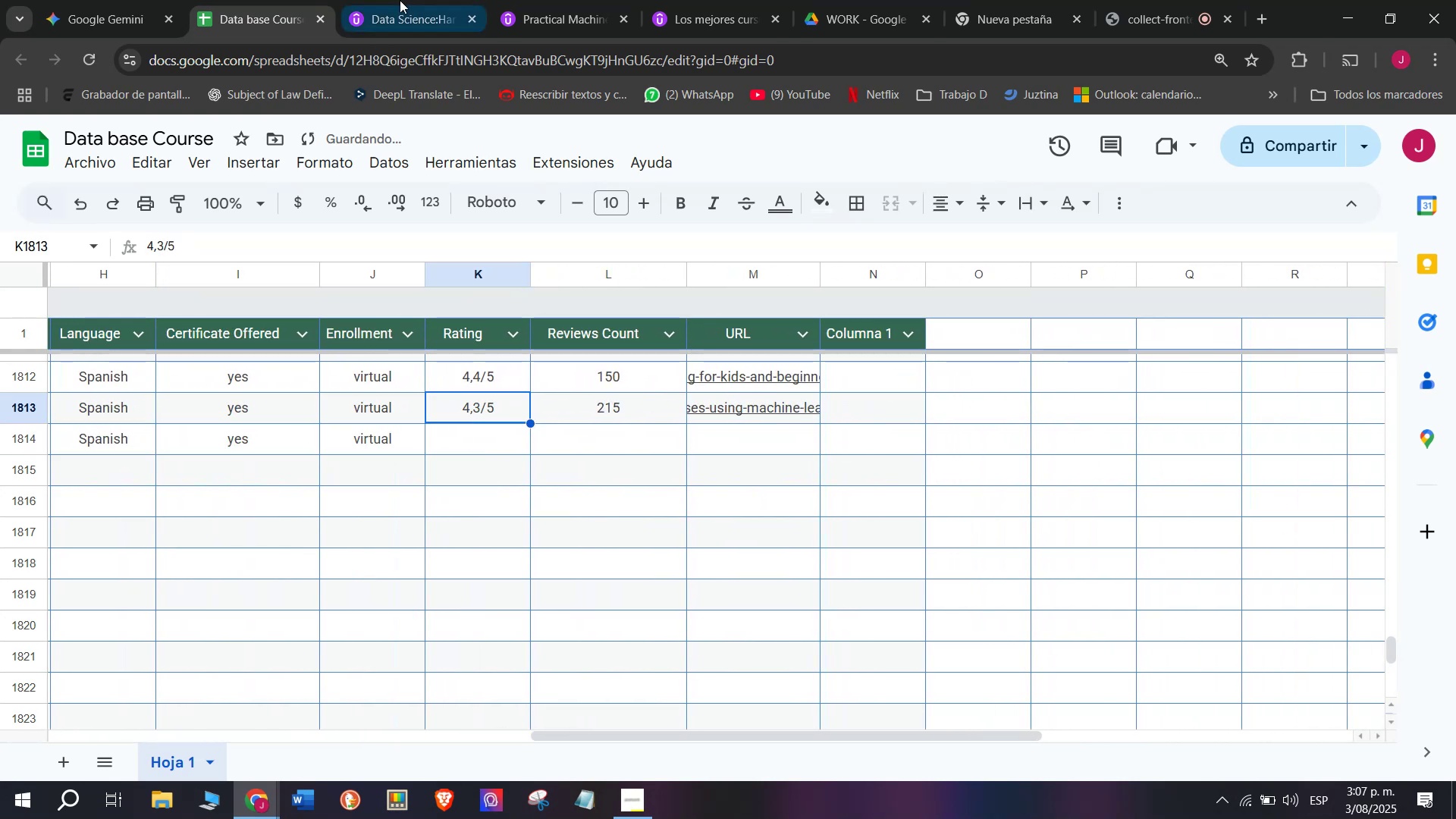 
left_click([401, 0])
 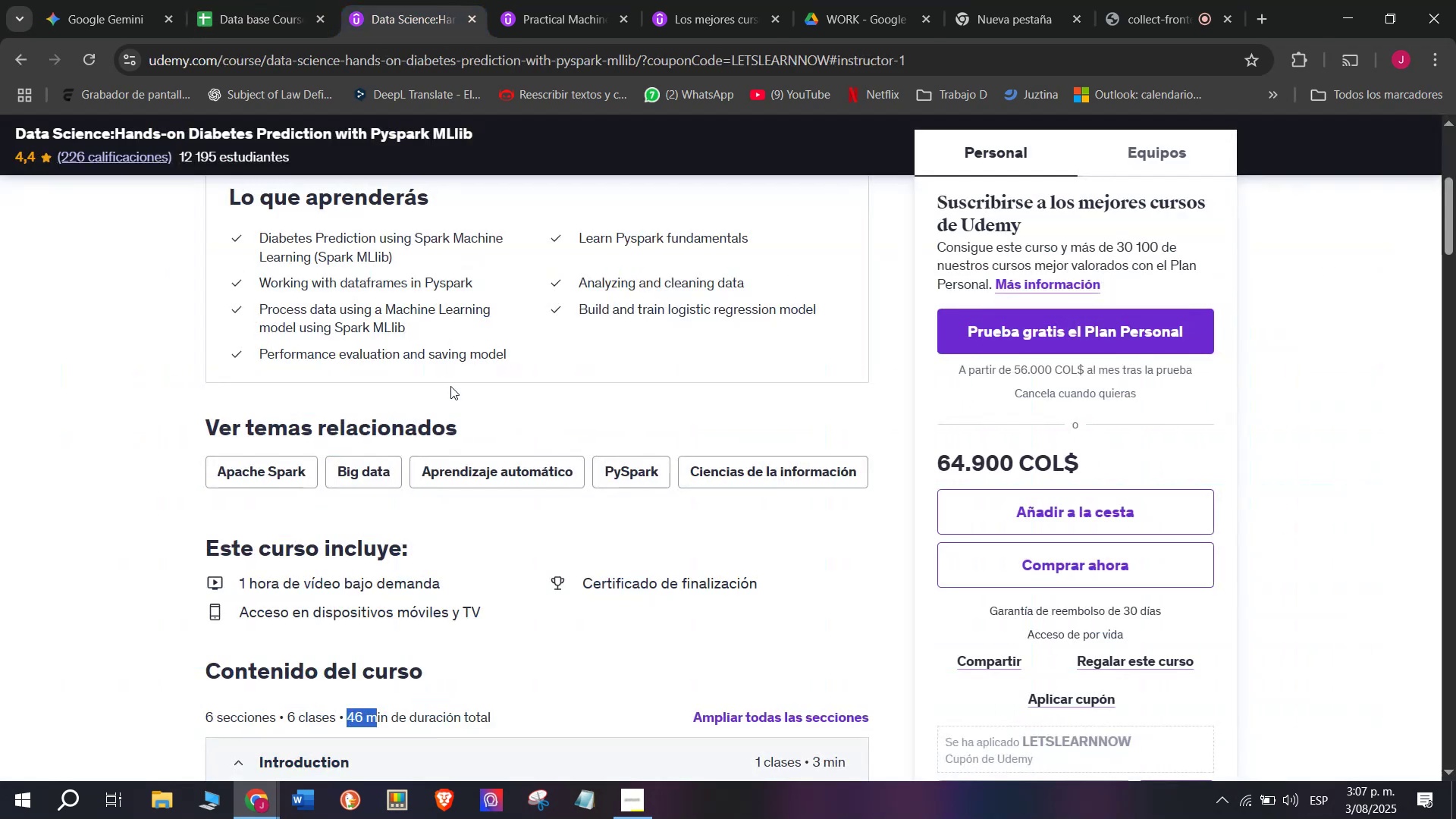 
scroll: coordinate [459, 438], scroll_direction: up, amount: 3.0
 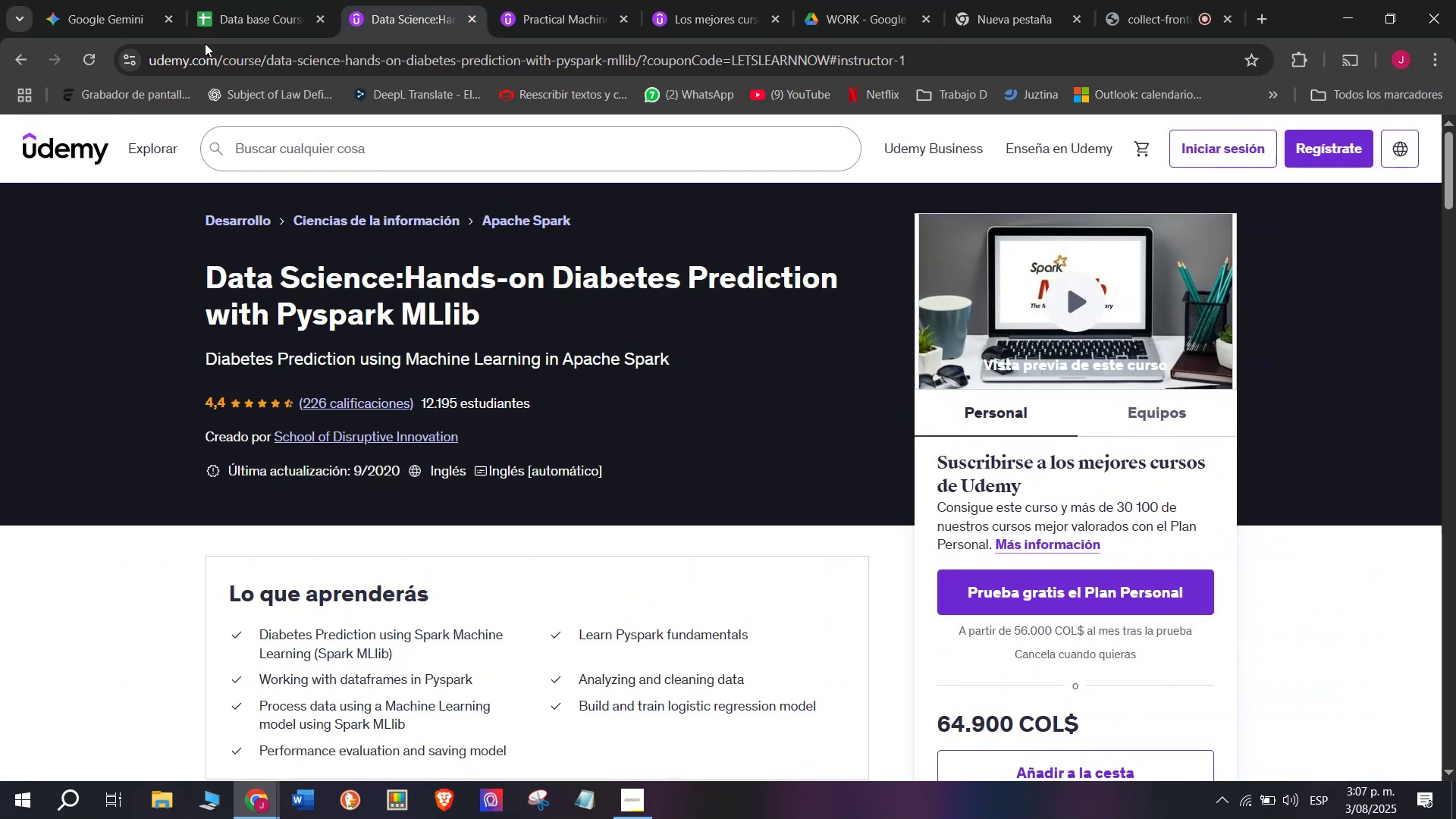 
left_click([209, 0])
 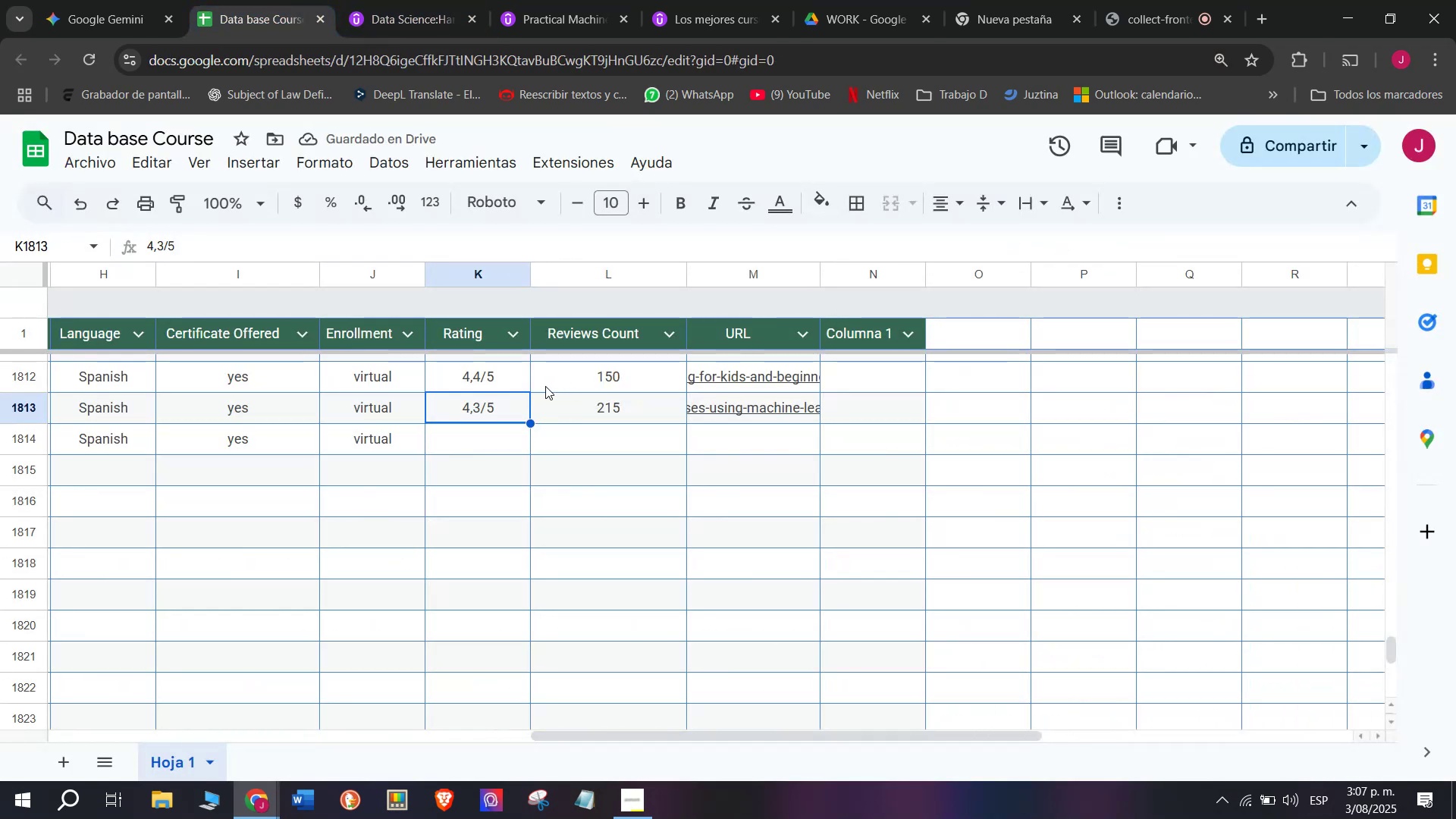 
left_click([504, 378])
 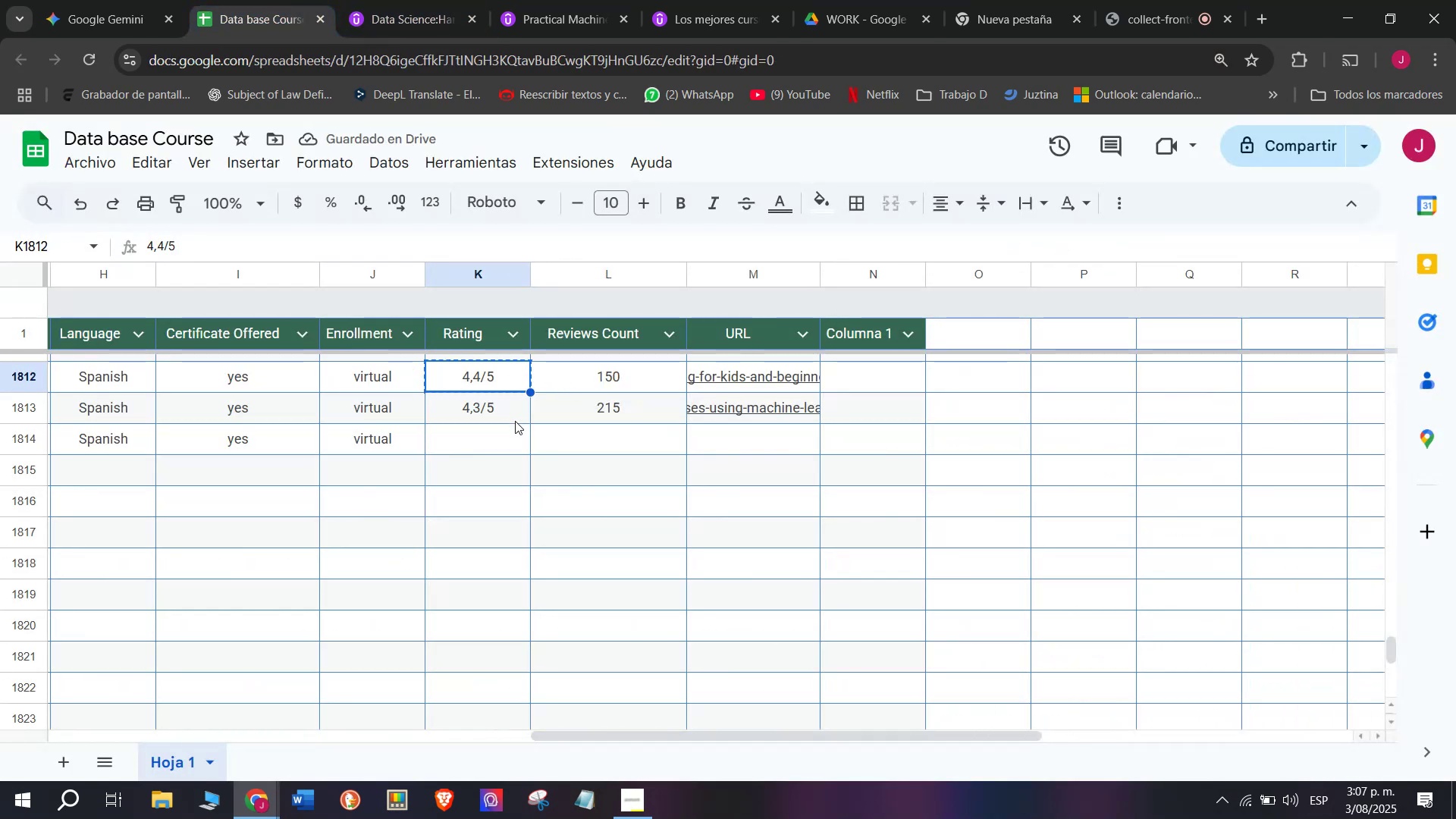 
key(Break)
 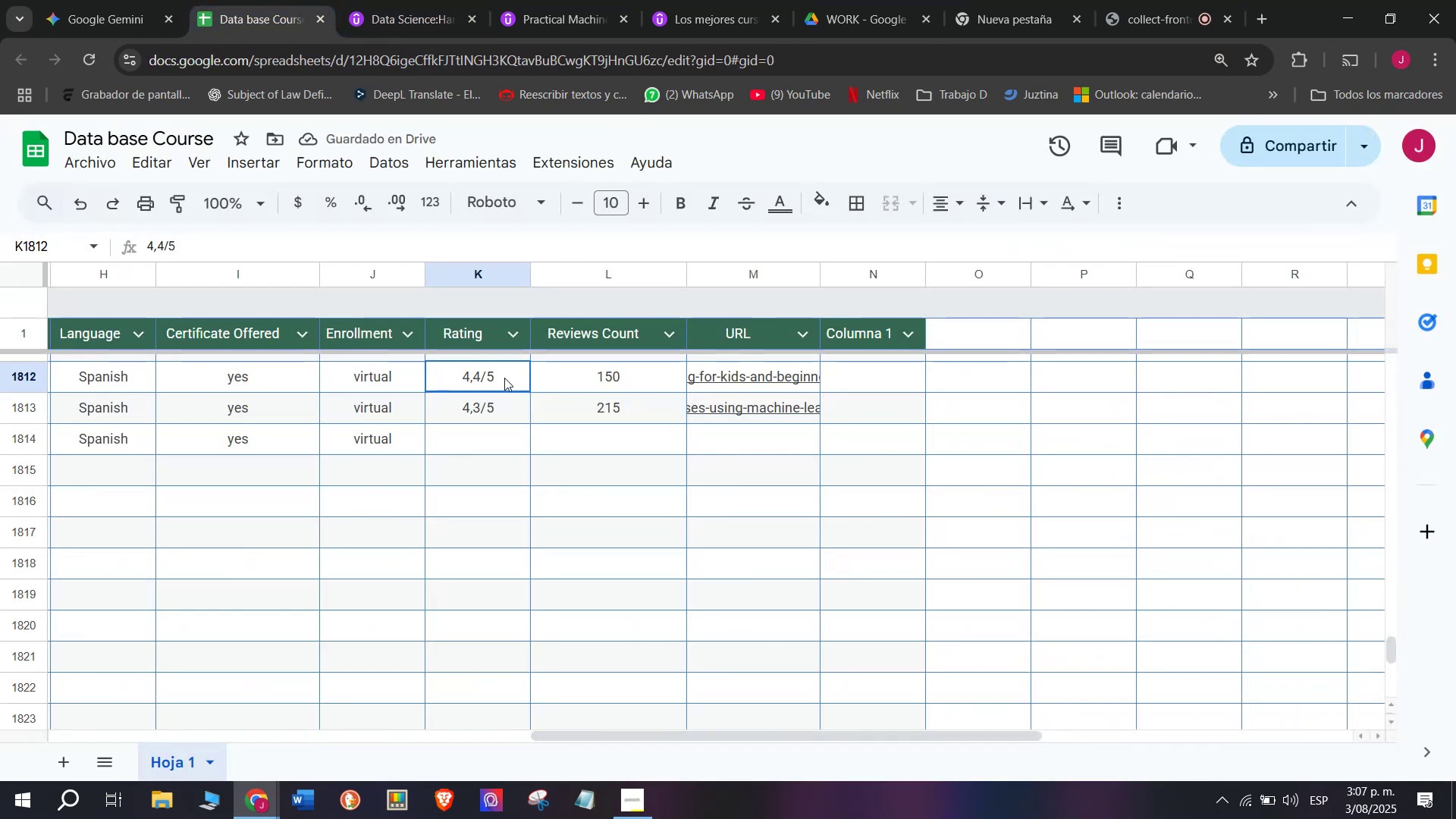 
key(Control+ControlLeft)
 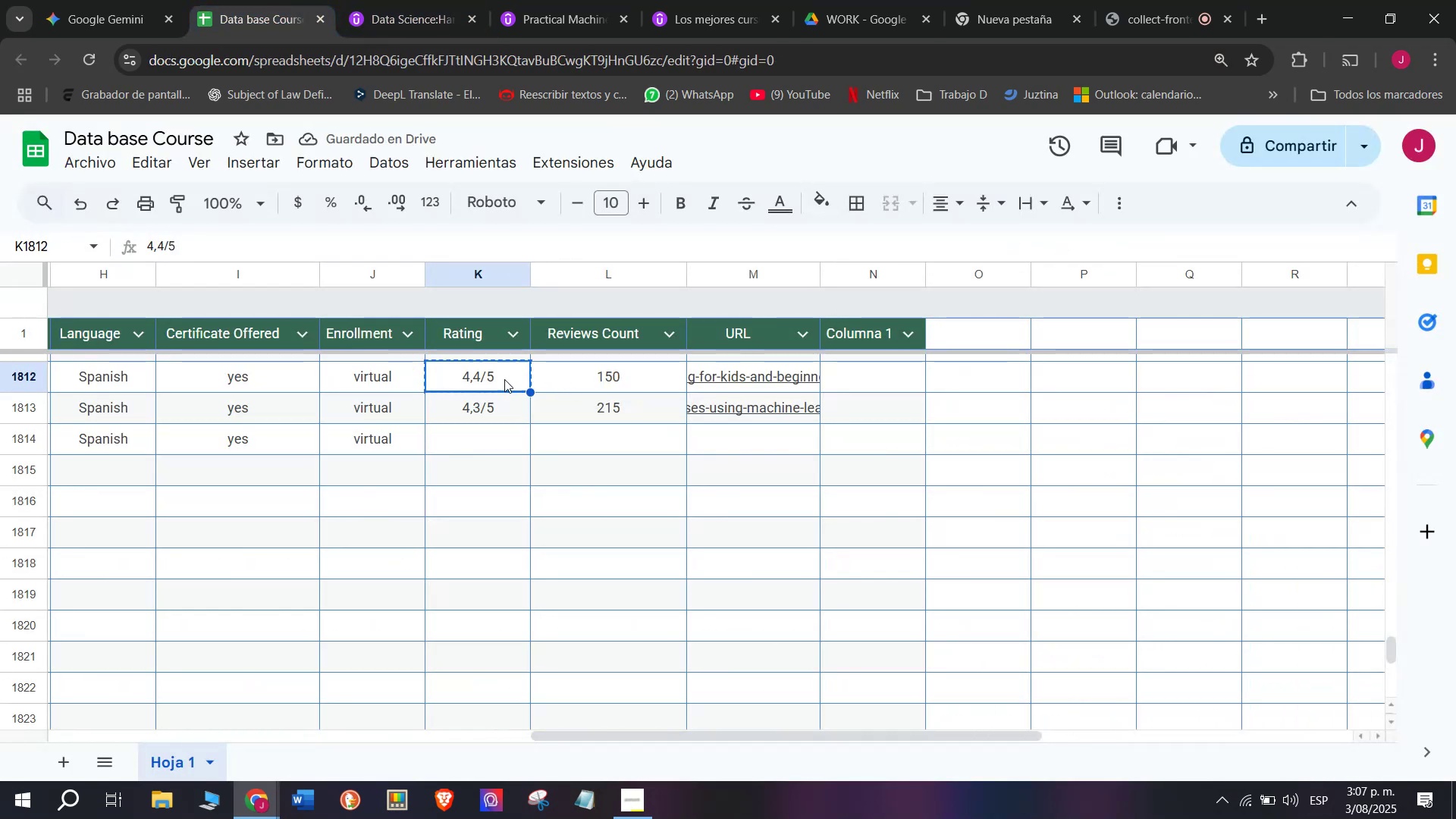 
key(Control+C)
 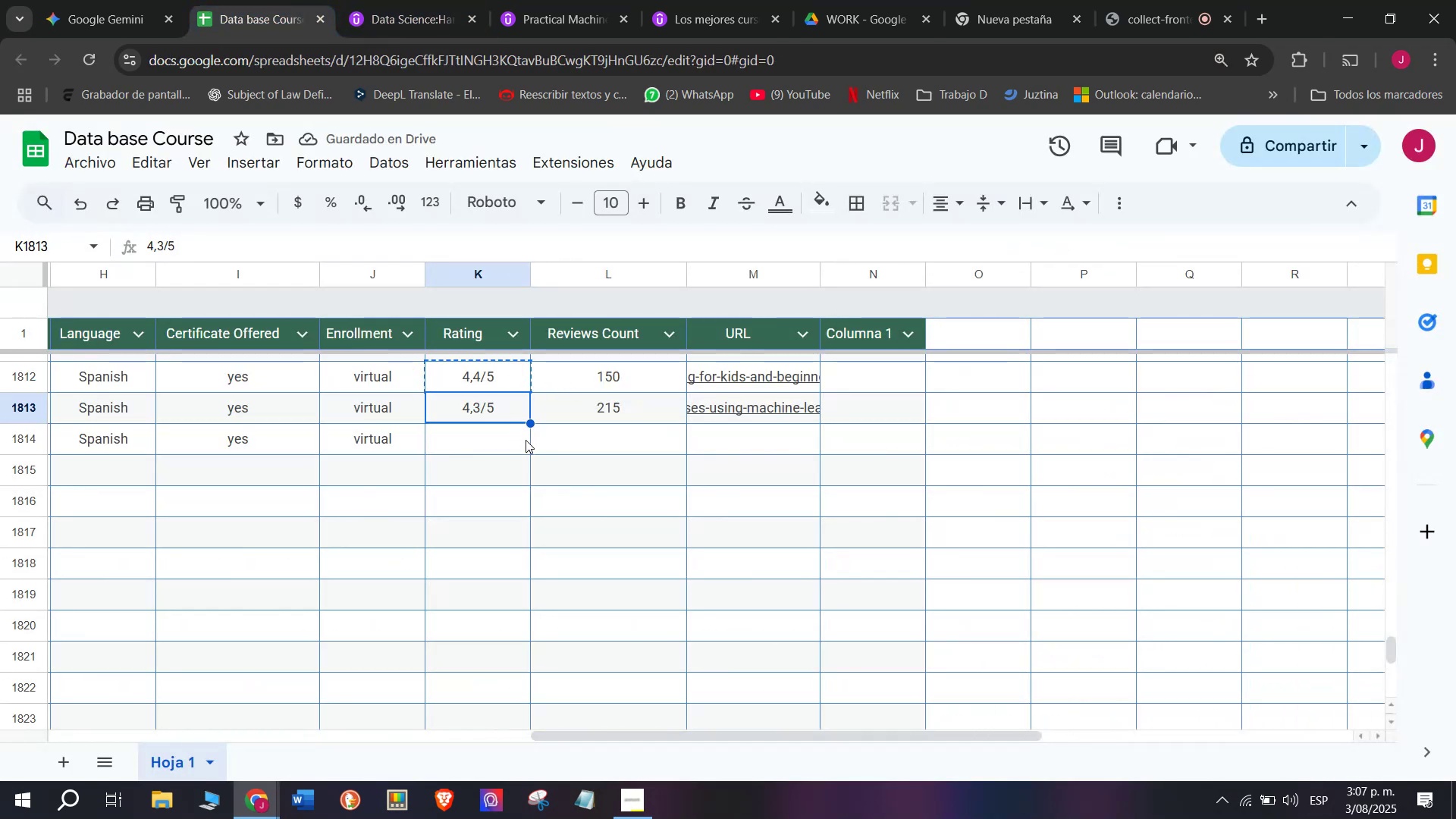 
left_click([526, 440])
 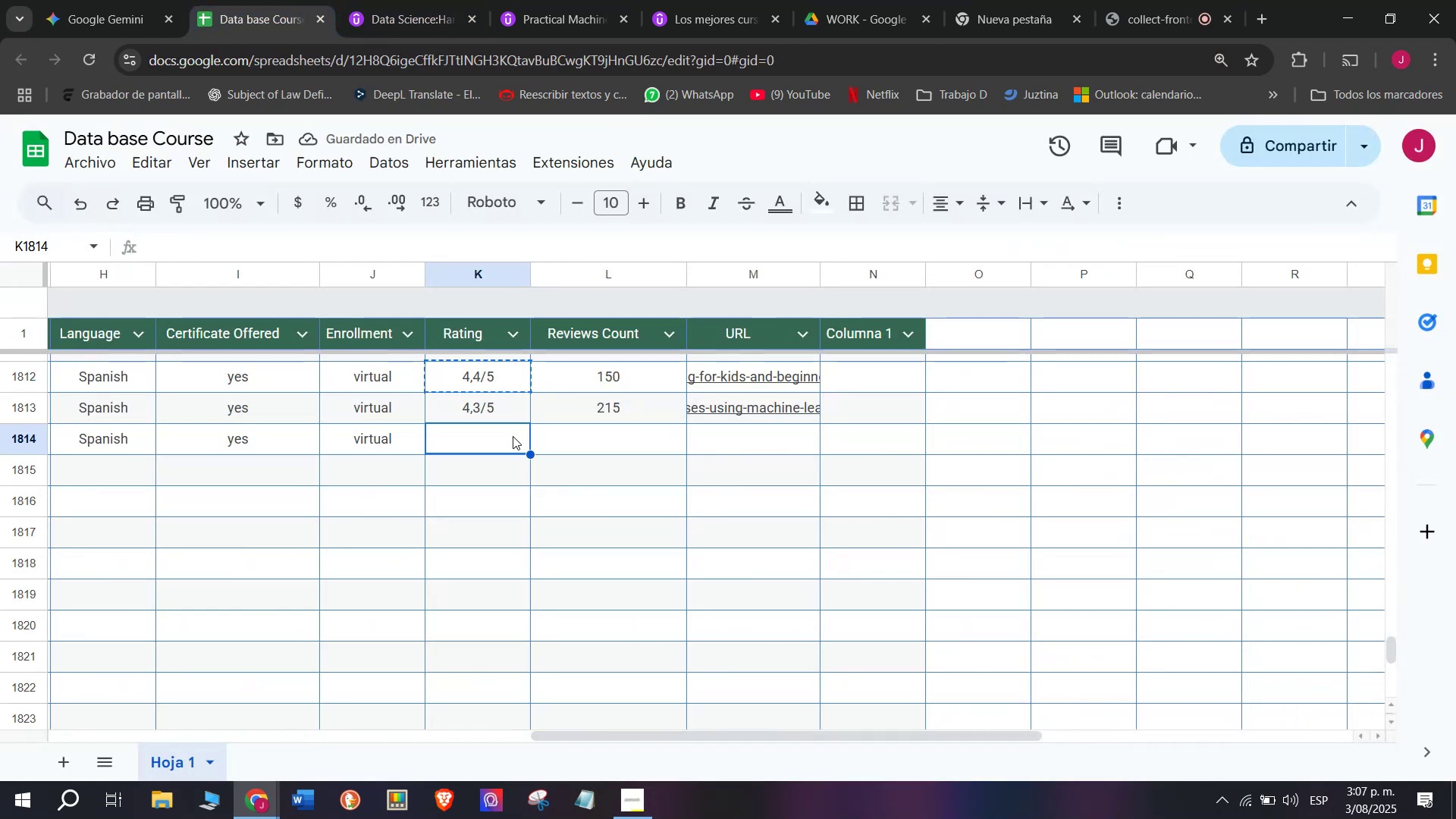 
key(Control+ControlLeft)
 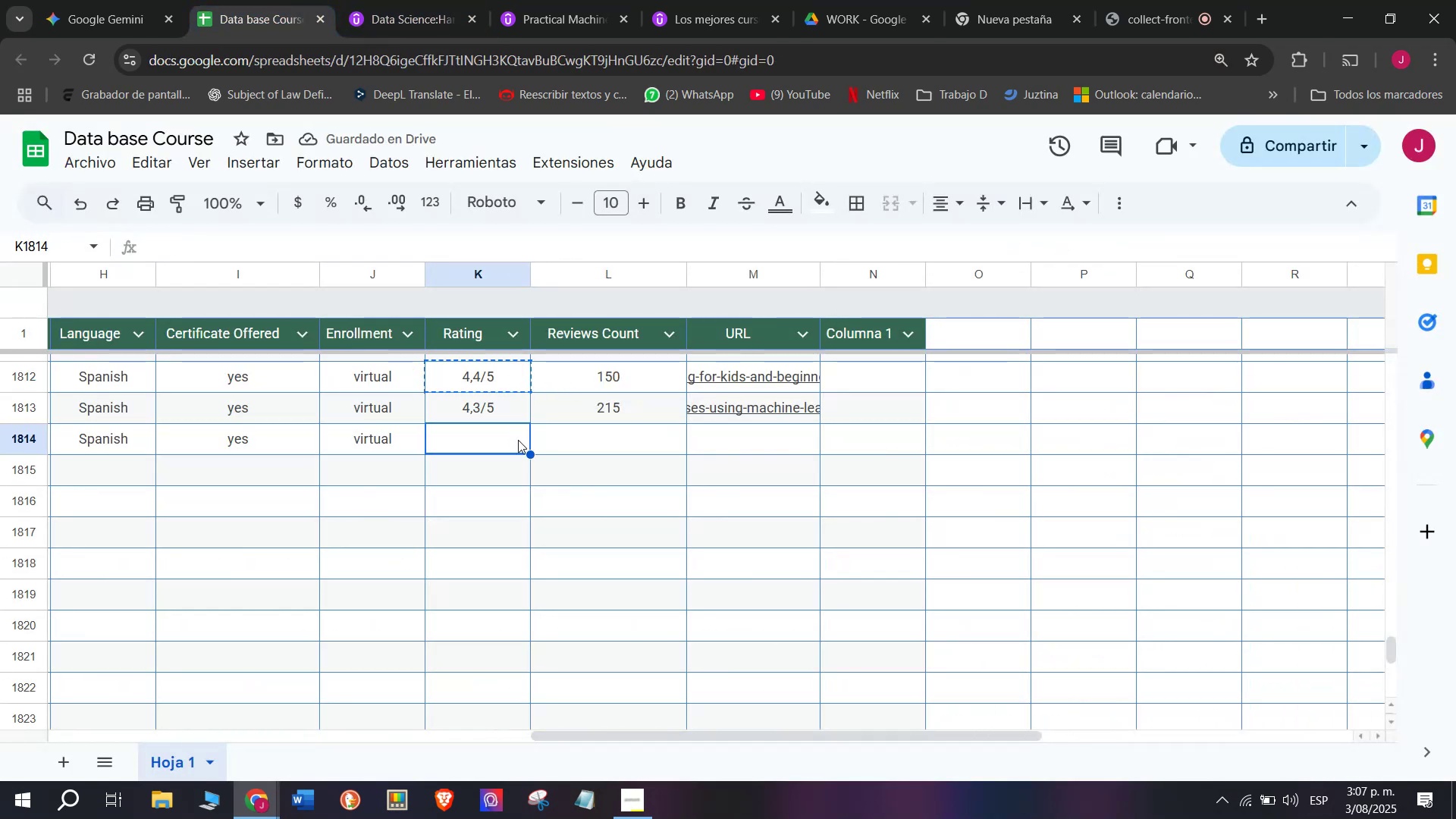 
key(Z)
 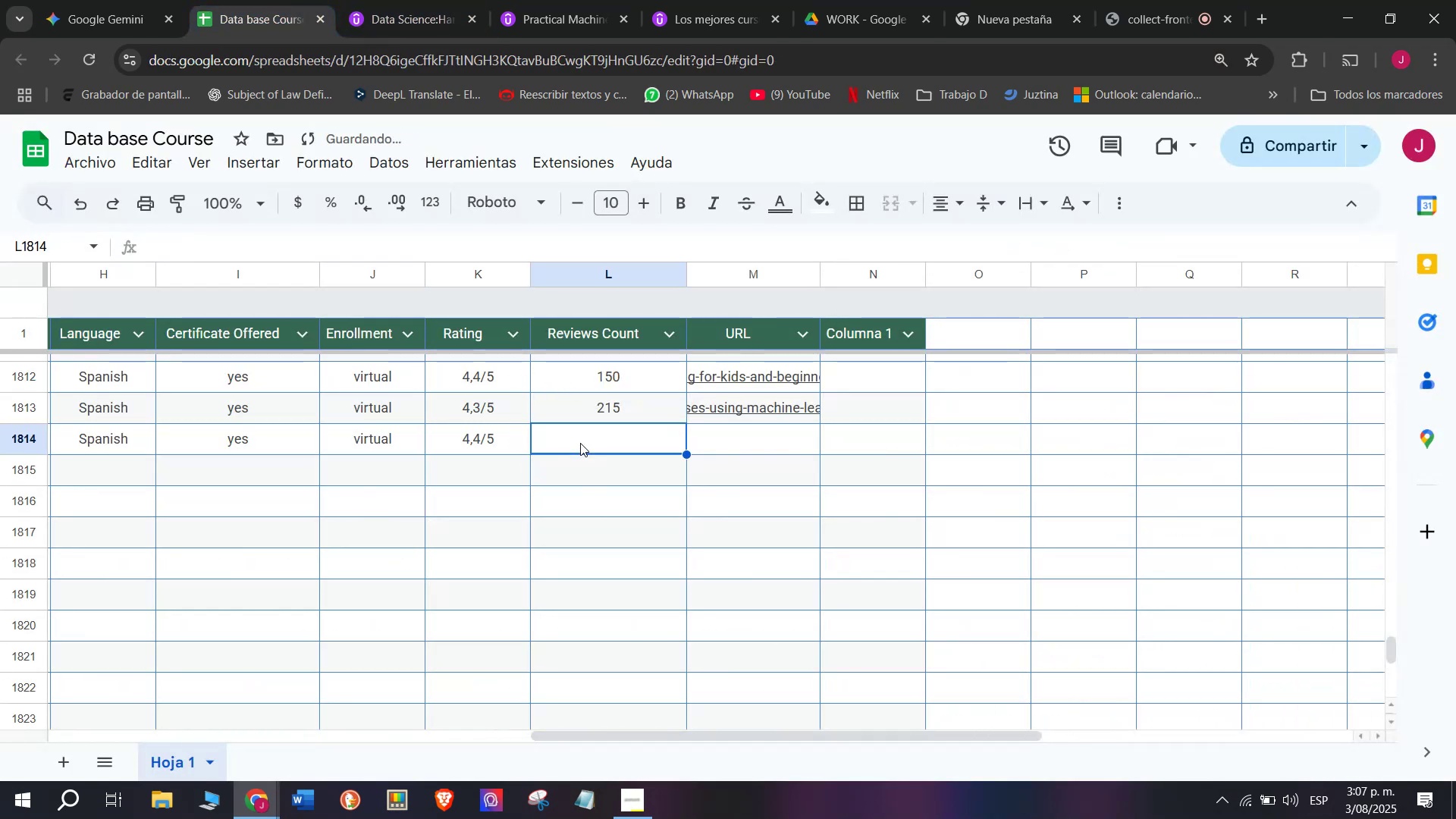 
key(Control+V)
 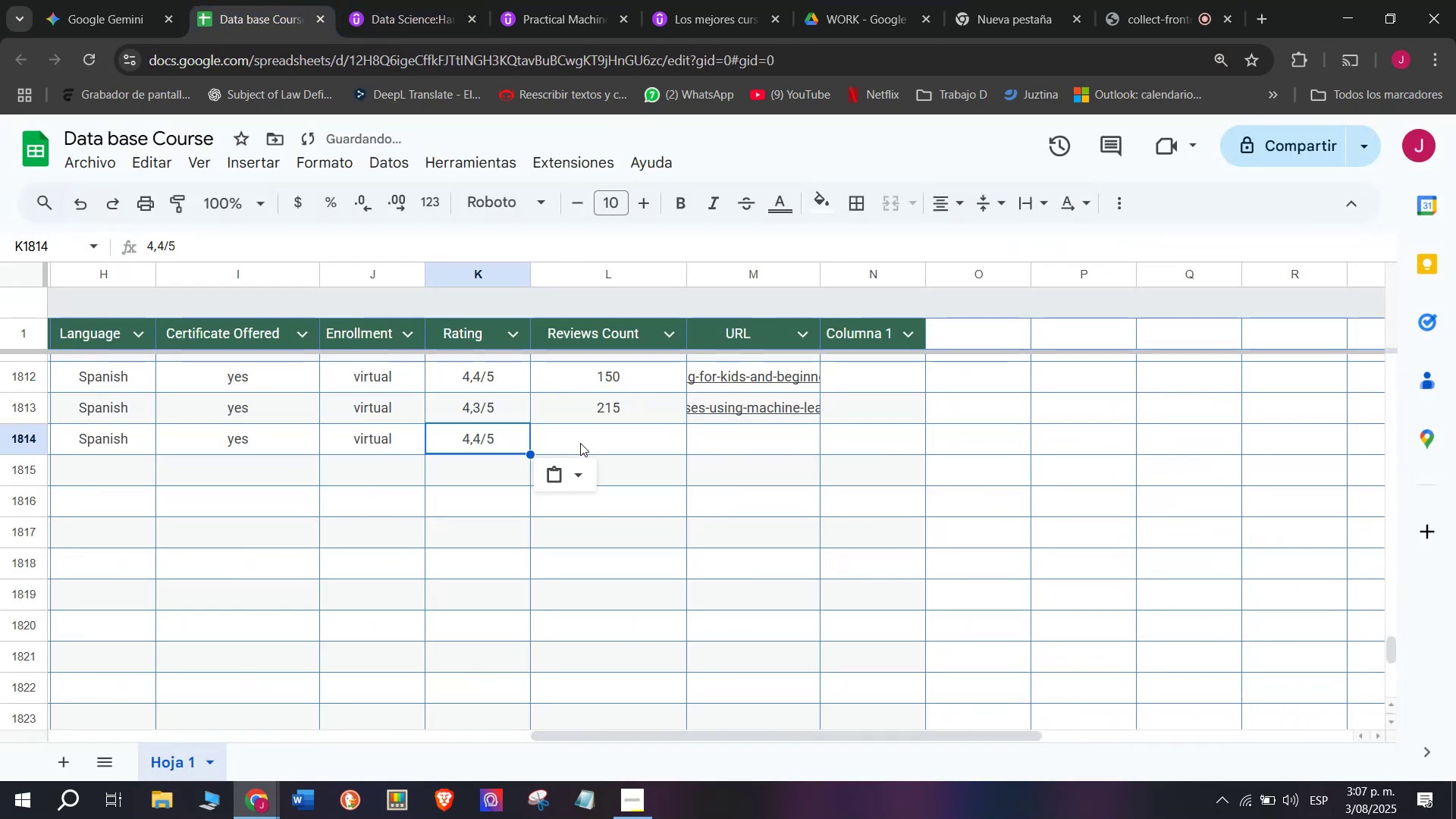 
left_click([580, 443])
 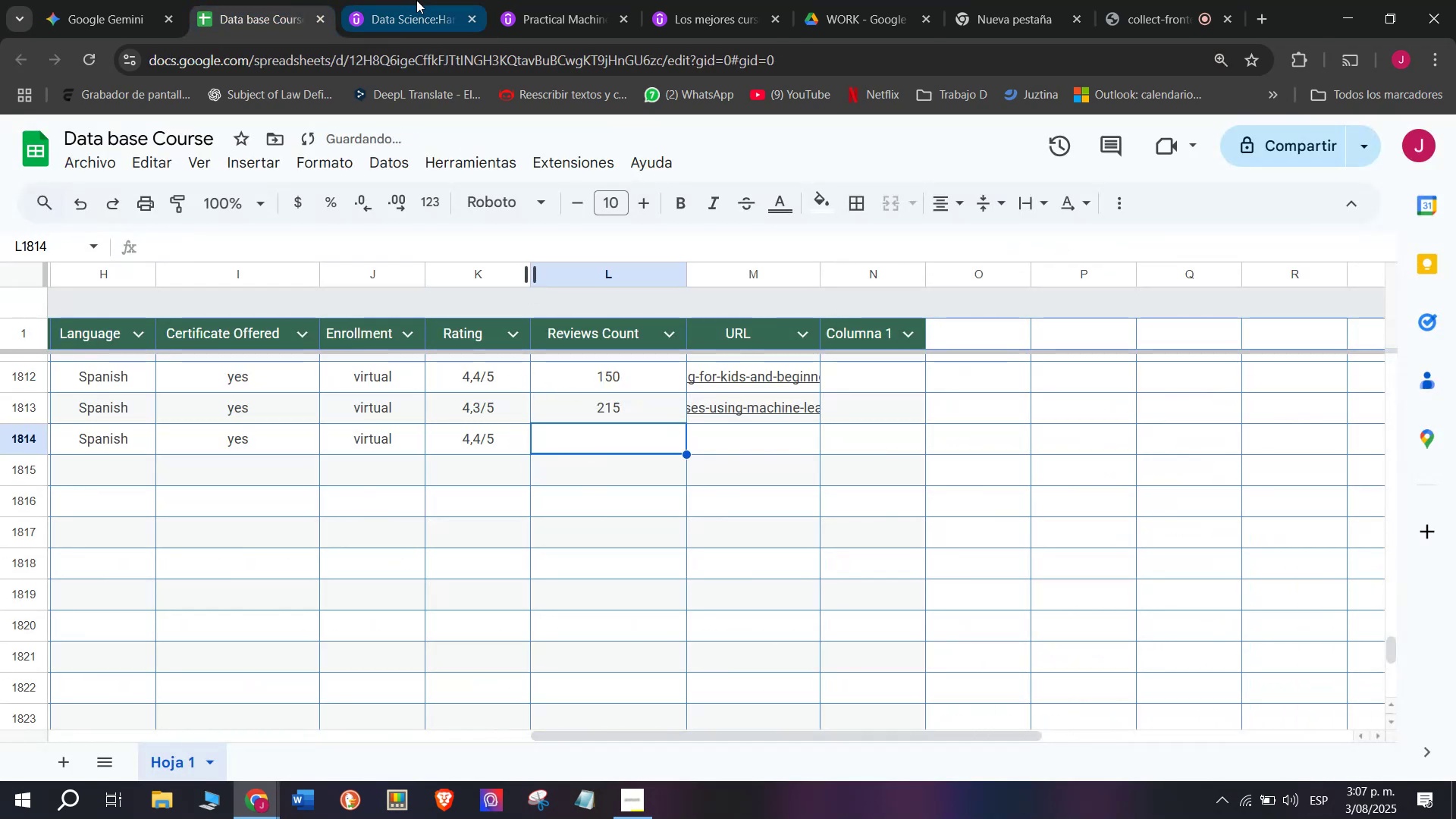 
left_click([416, 0])
 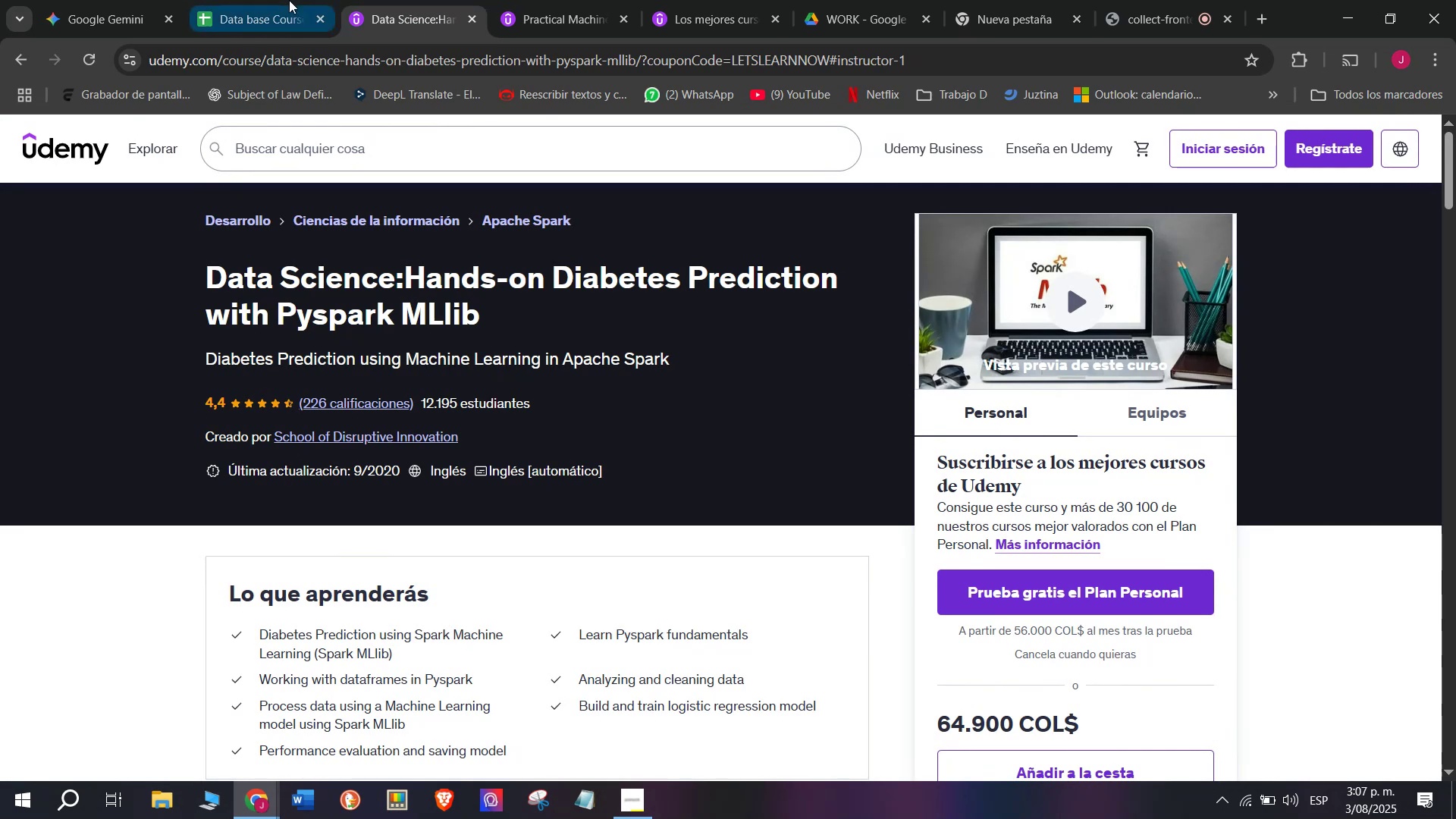 
left_click([283, 0])
 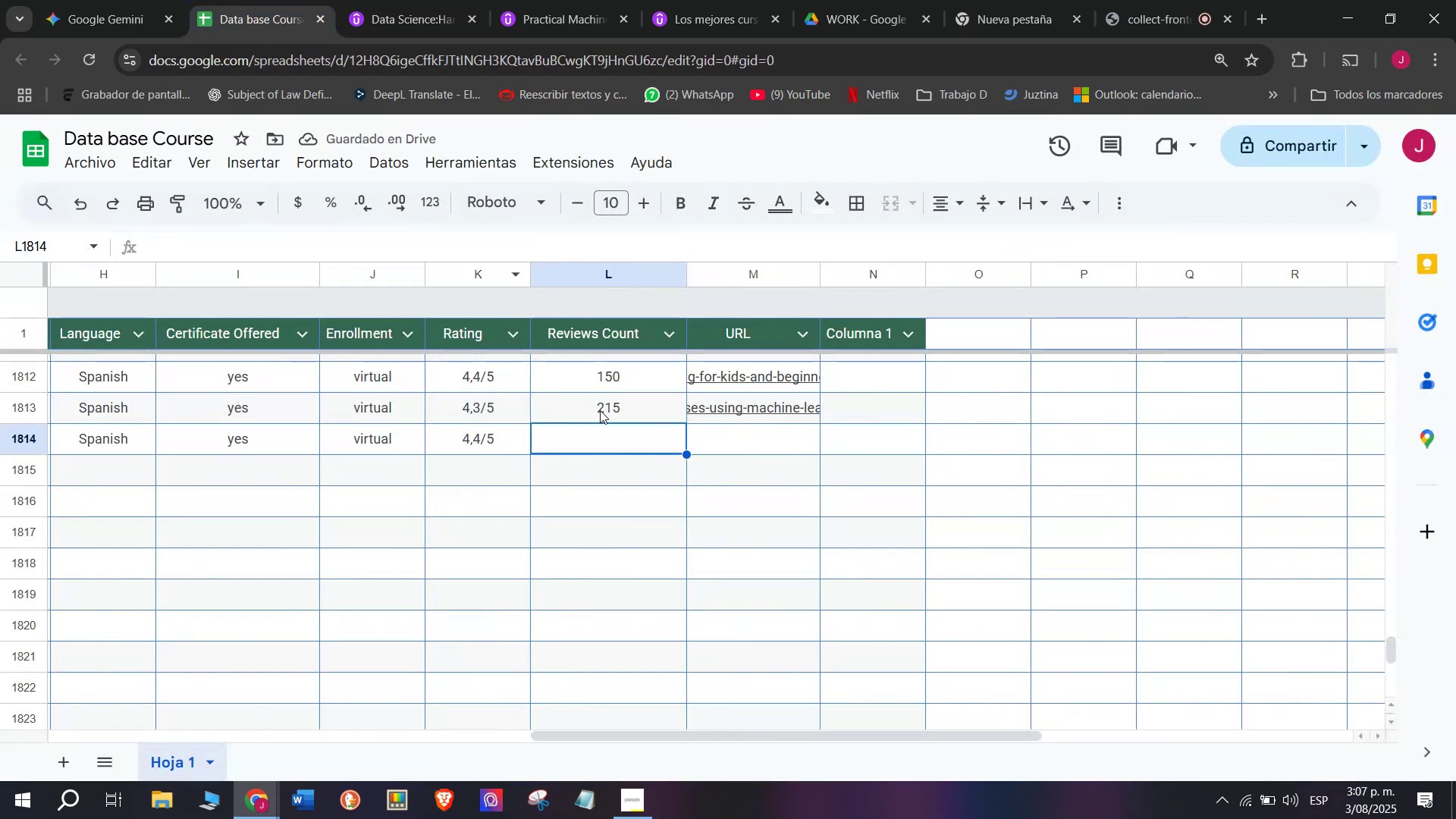 
type(226)
 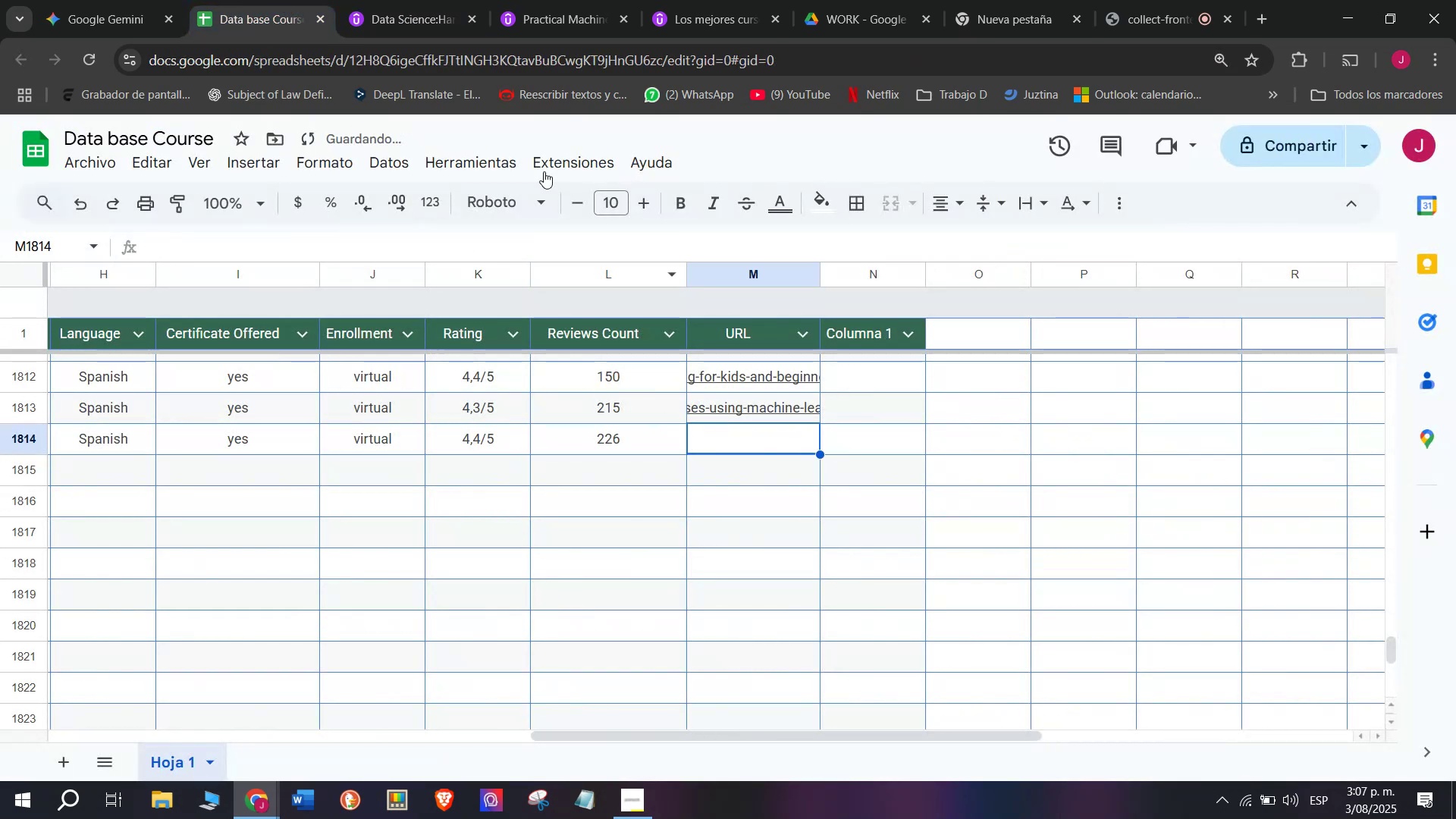 
left_click([431, 0])
 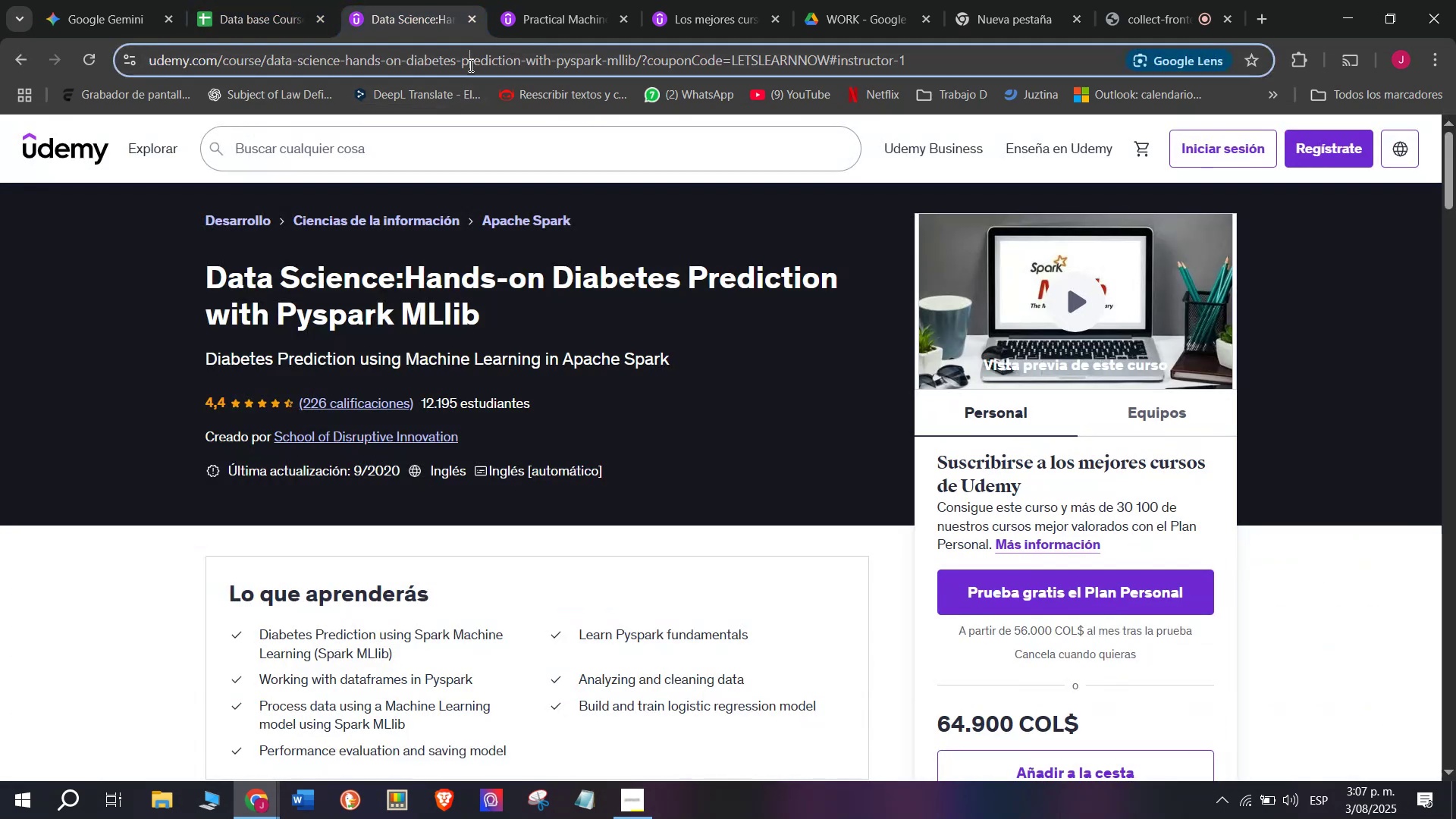 
double_click([469, 65])
 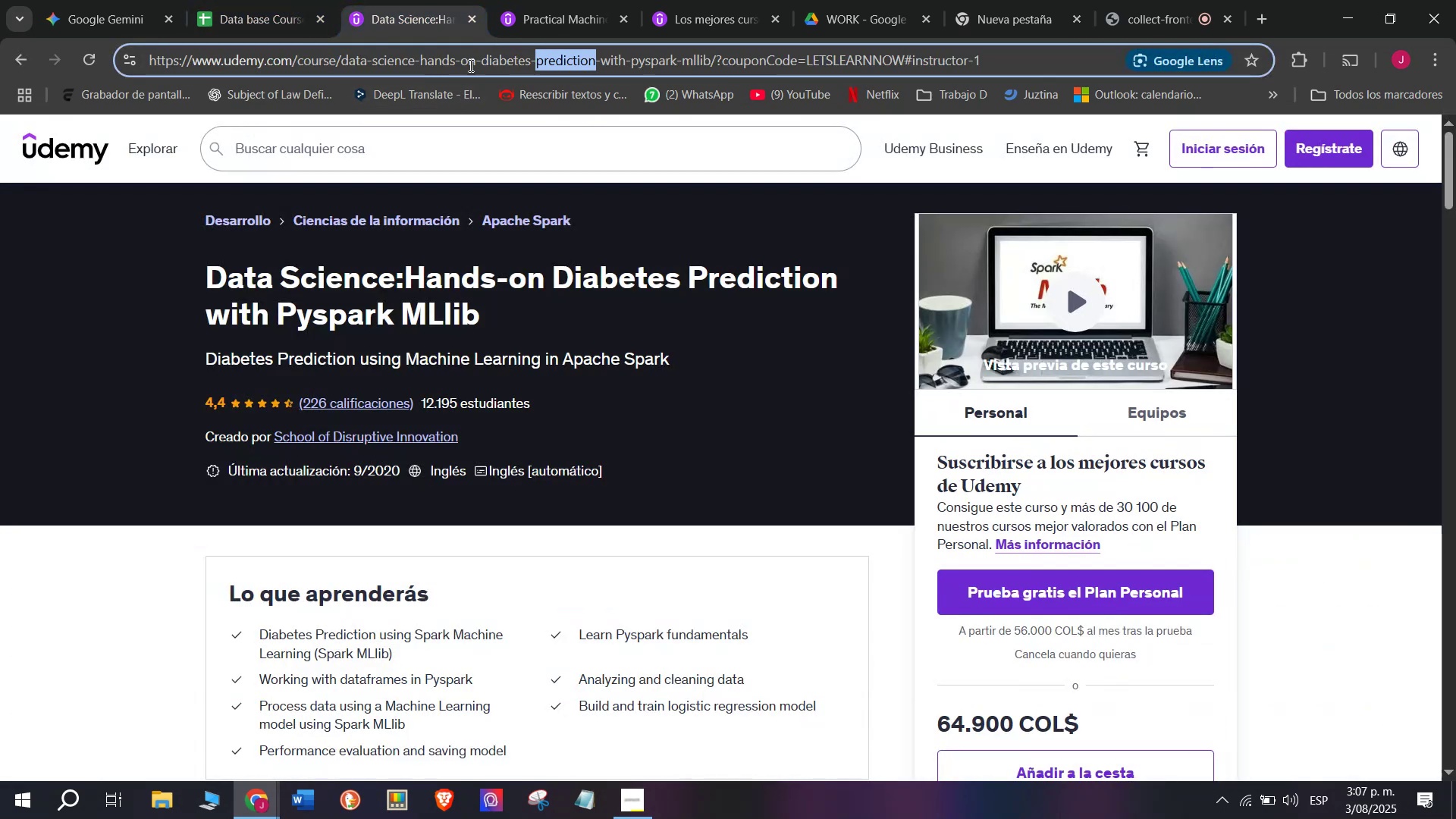 
triple_click([469, 65])
 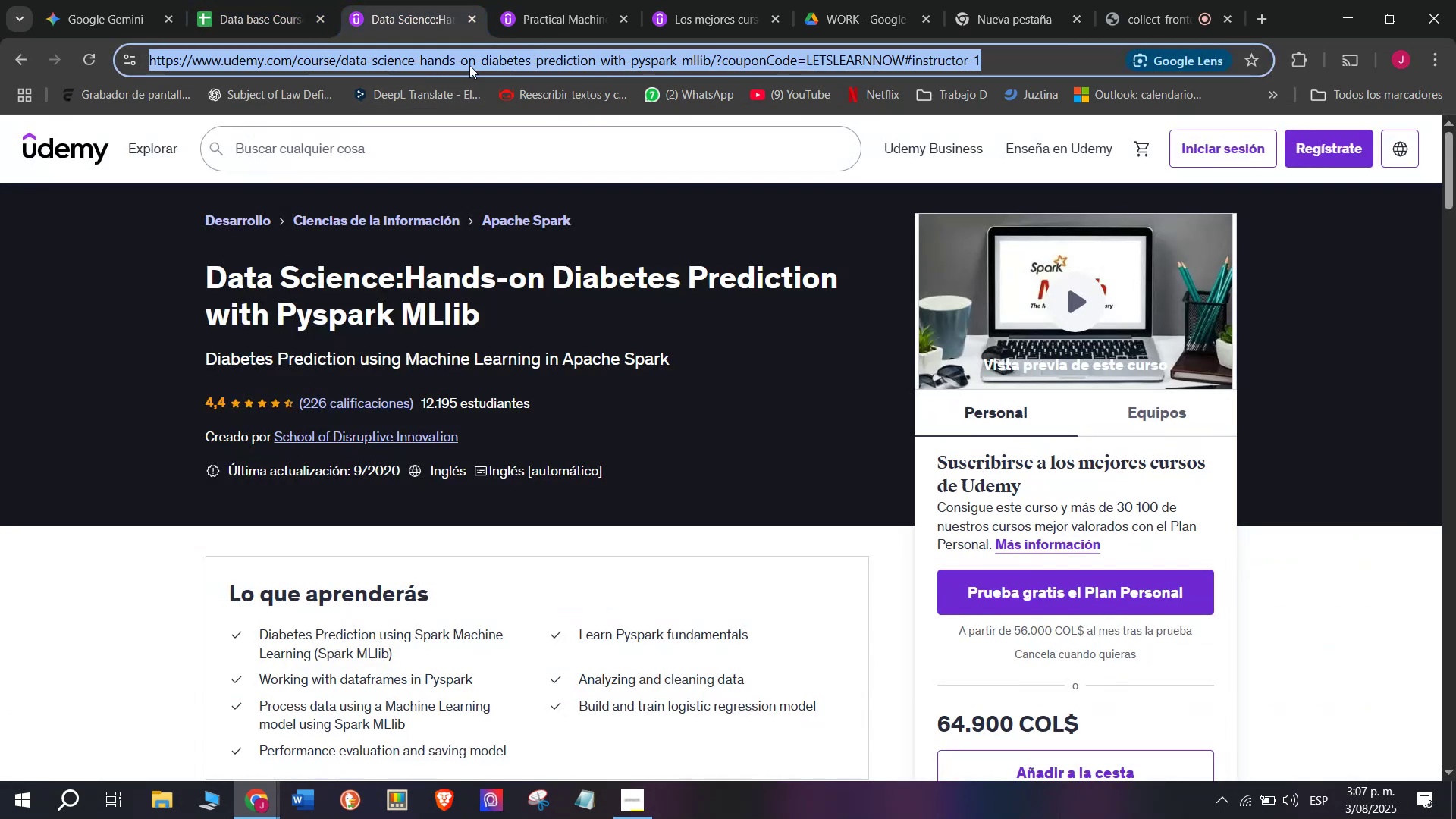 
key(Break)
 